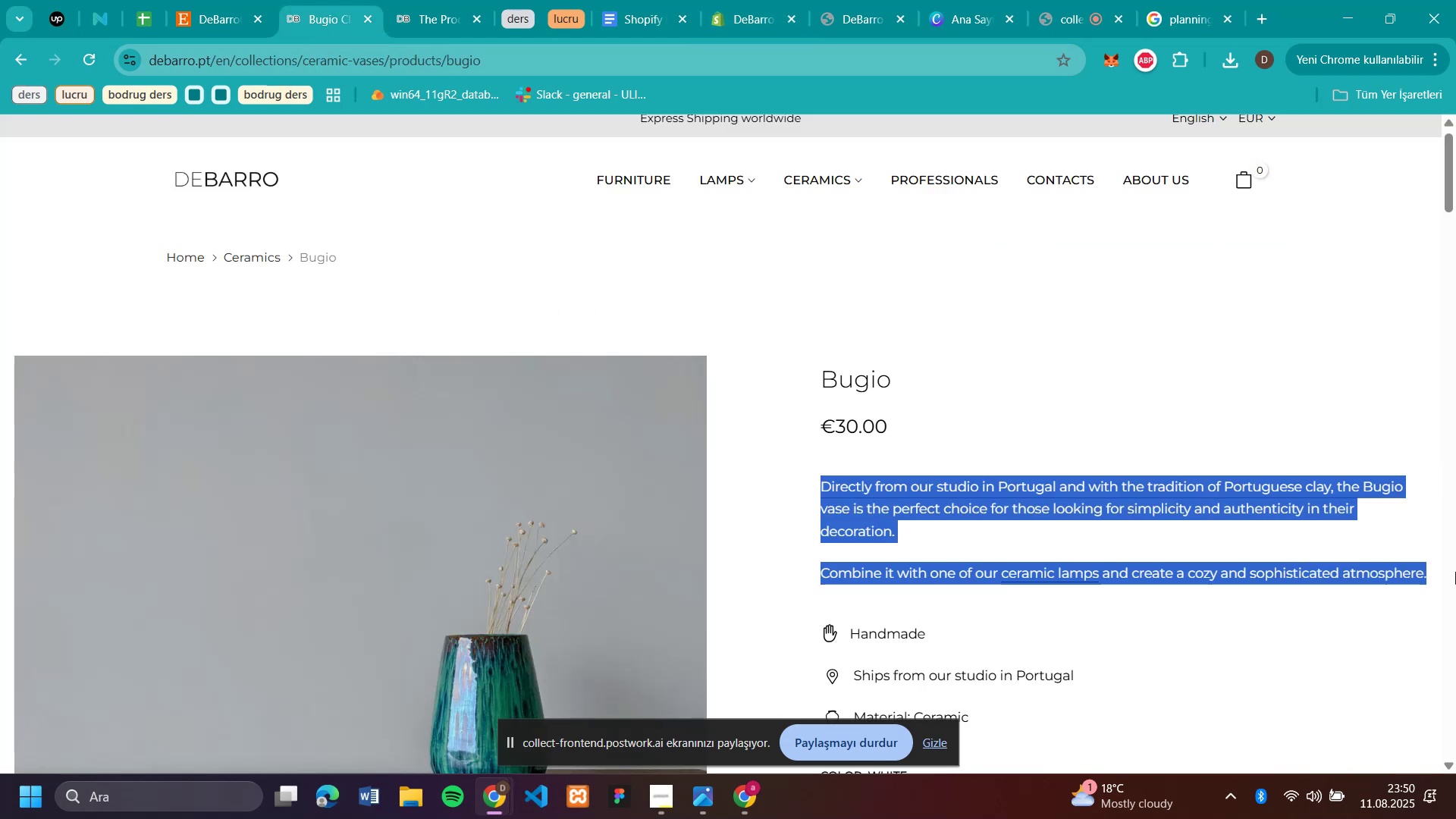 
key(Control+C)
 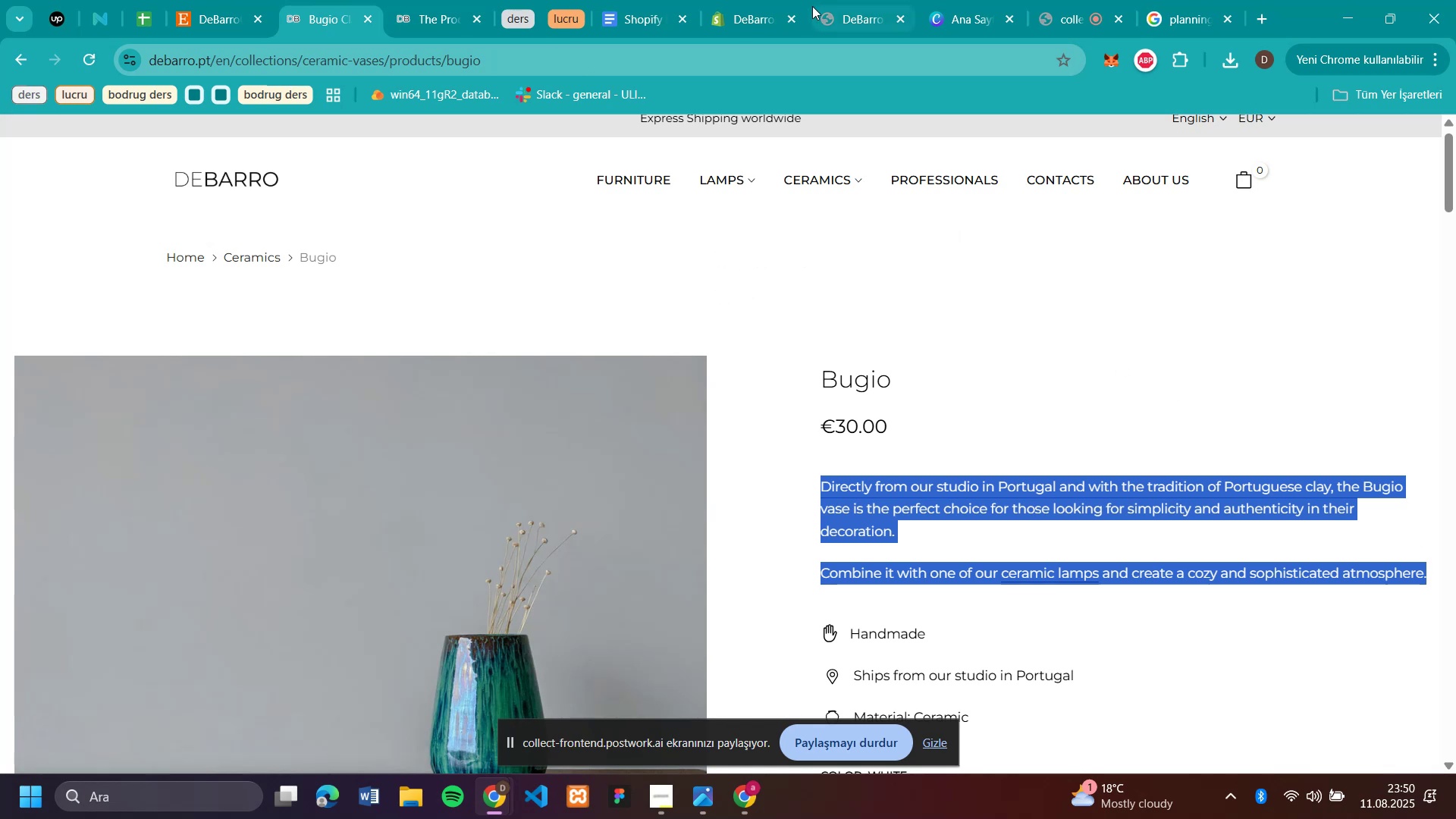 
left_click([764, 13])
 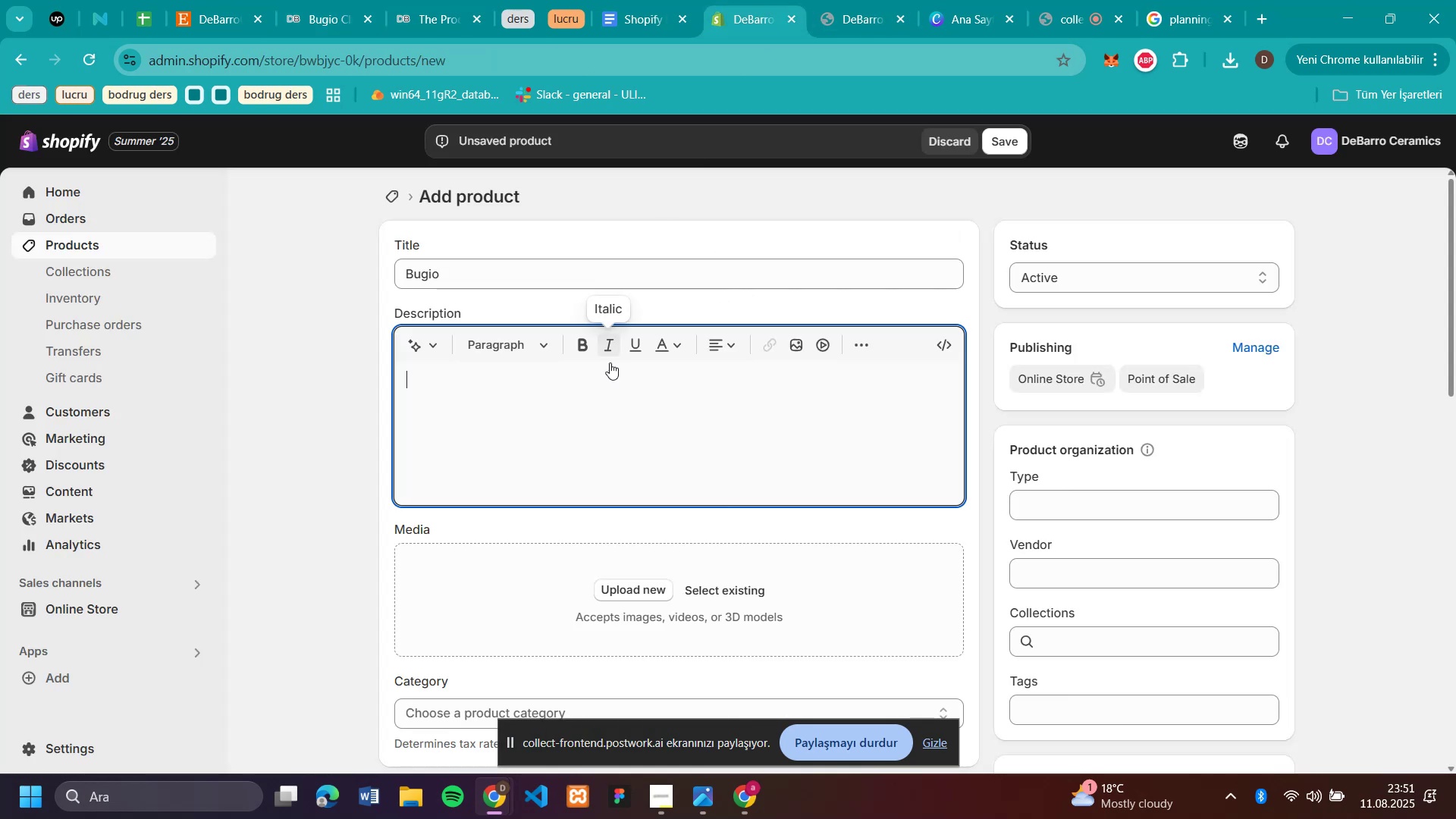 
key(Control+V)
 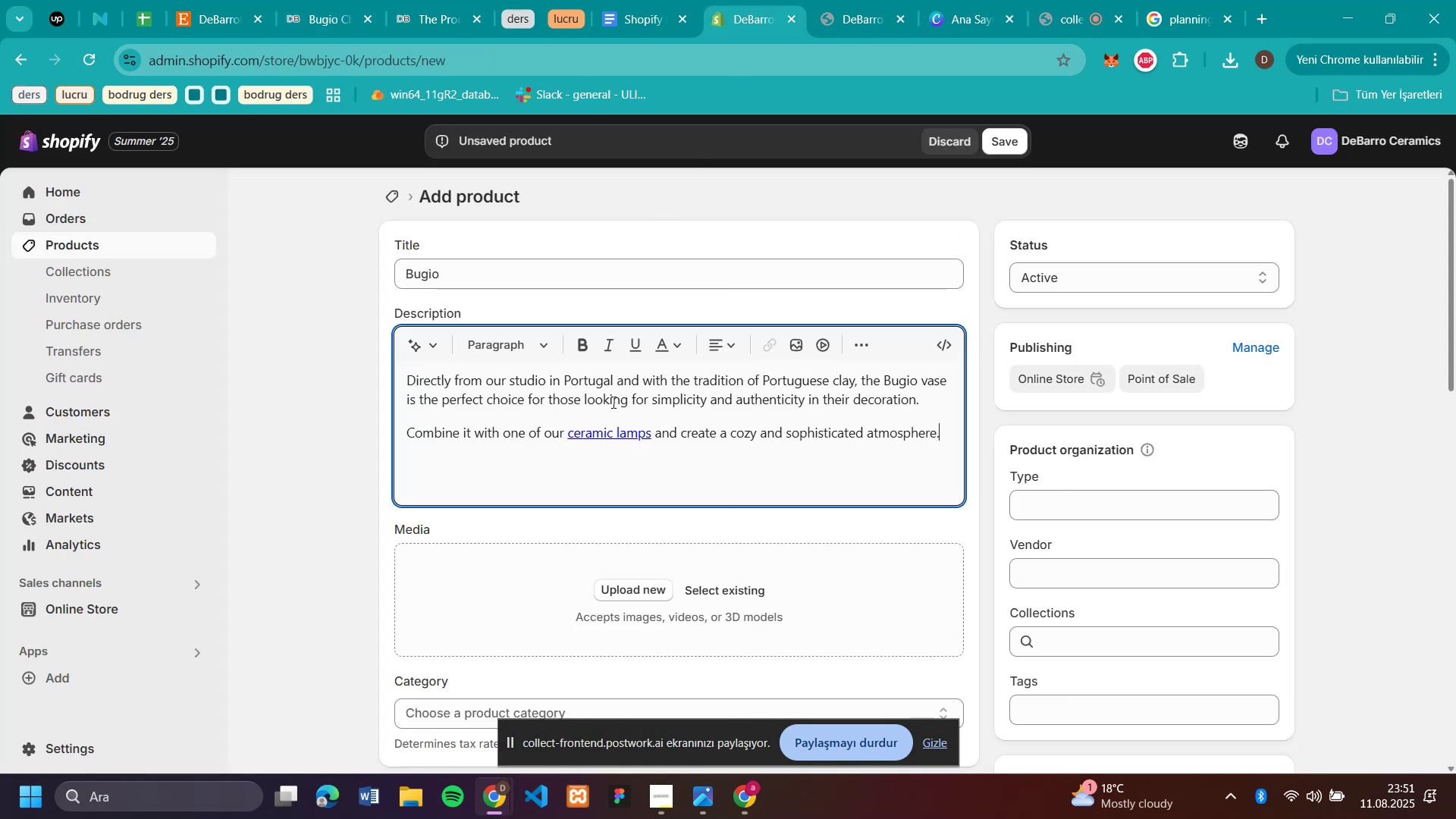 
scroll: coordinate [614, 406], scroll_direction: down, amount: 2.0
 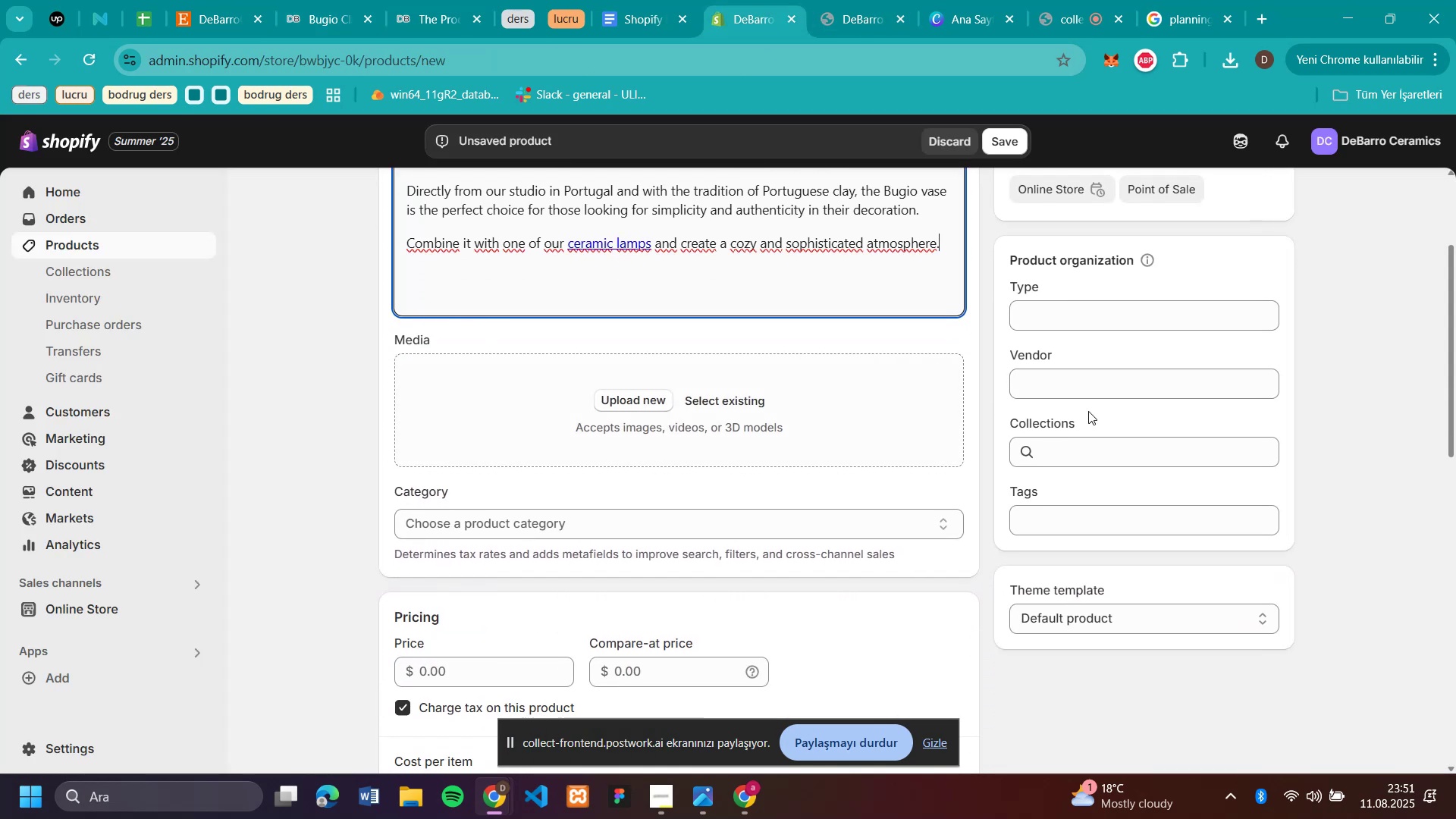 
left_click([1098, 449])
 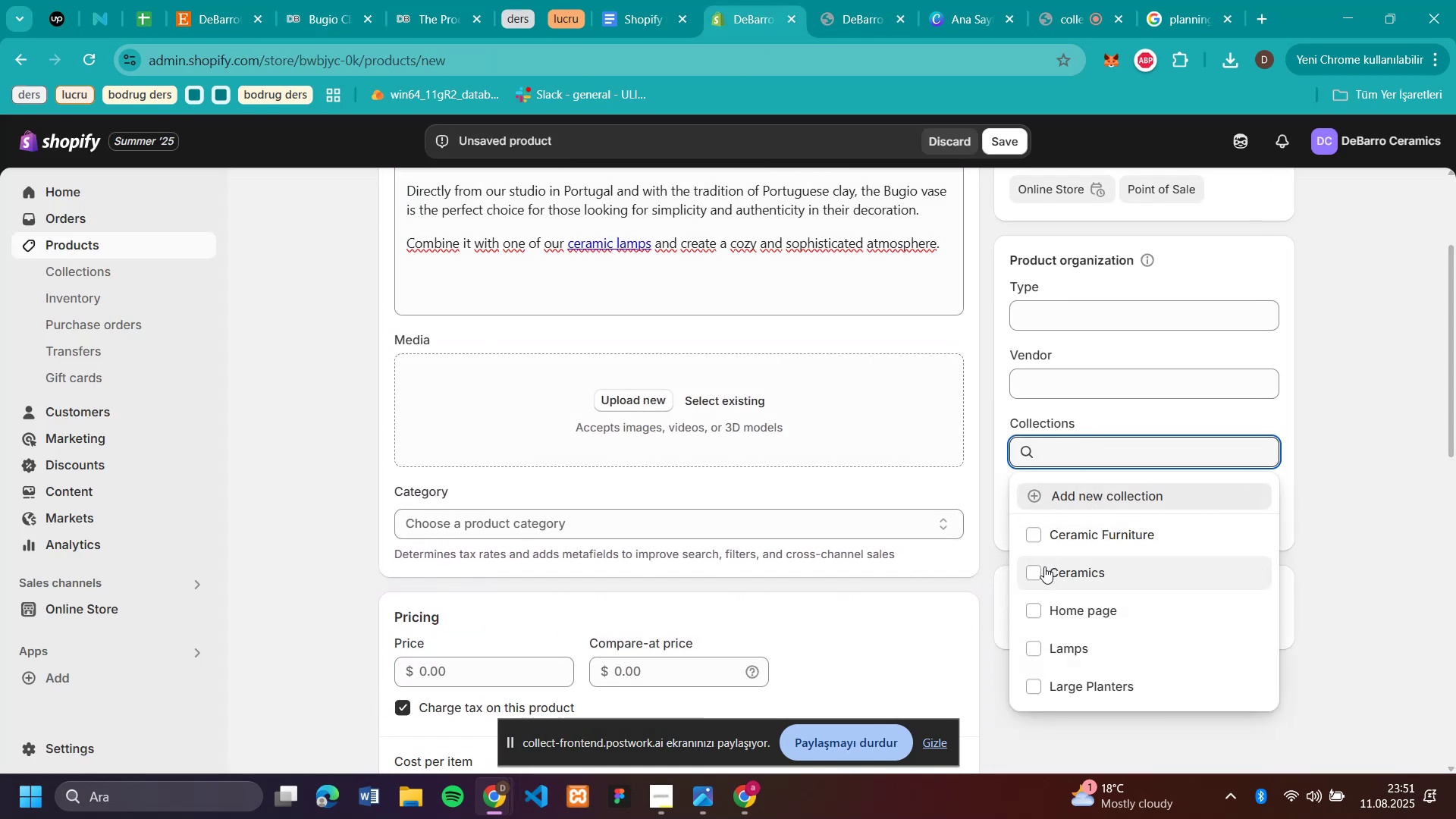 
left_click([1040, 569])
 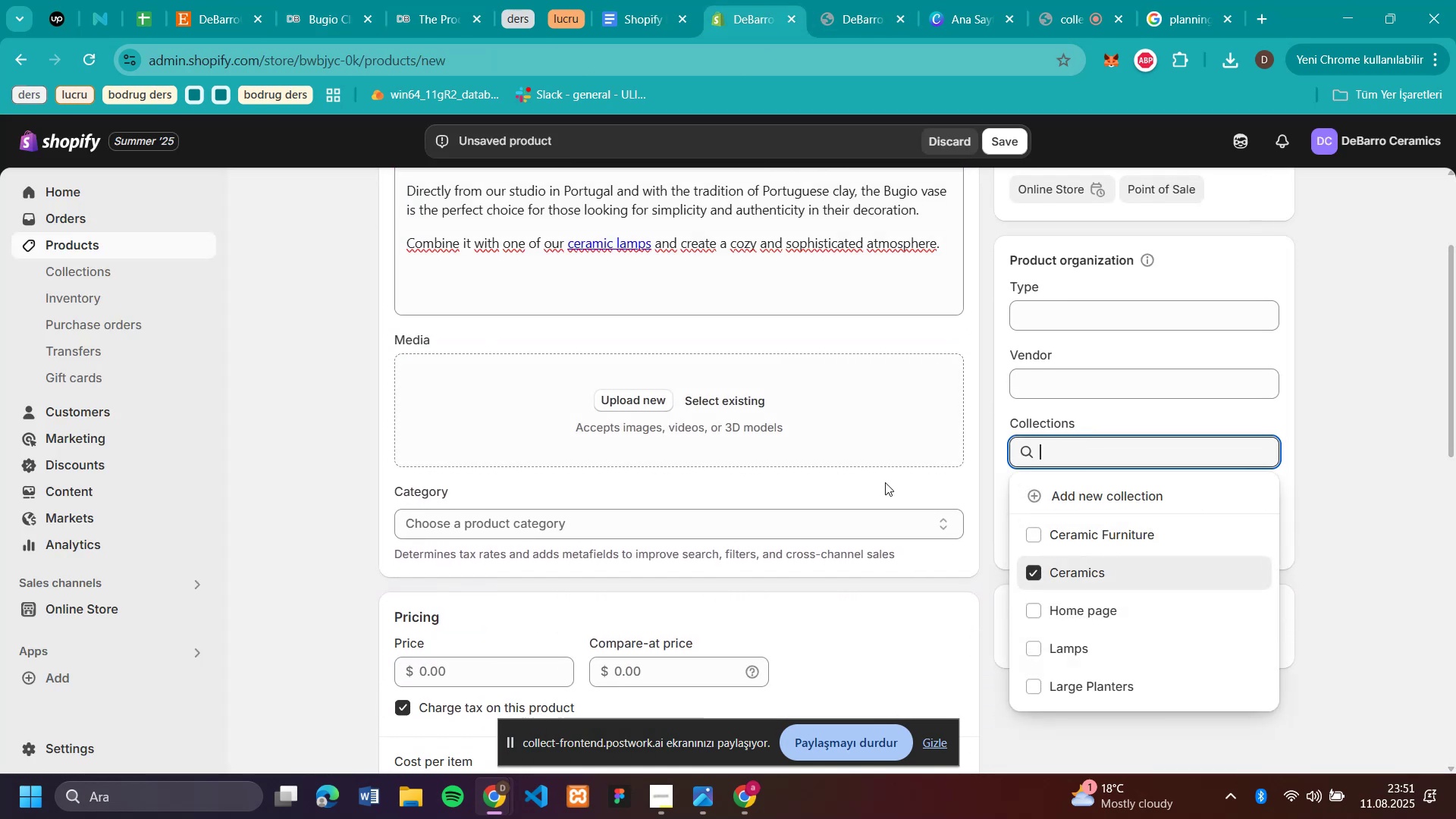 
scroll: coordinate [733, 407], scroll_direction: down, amount: 2.0
 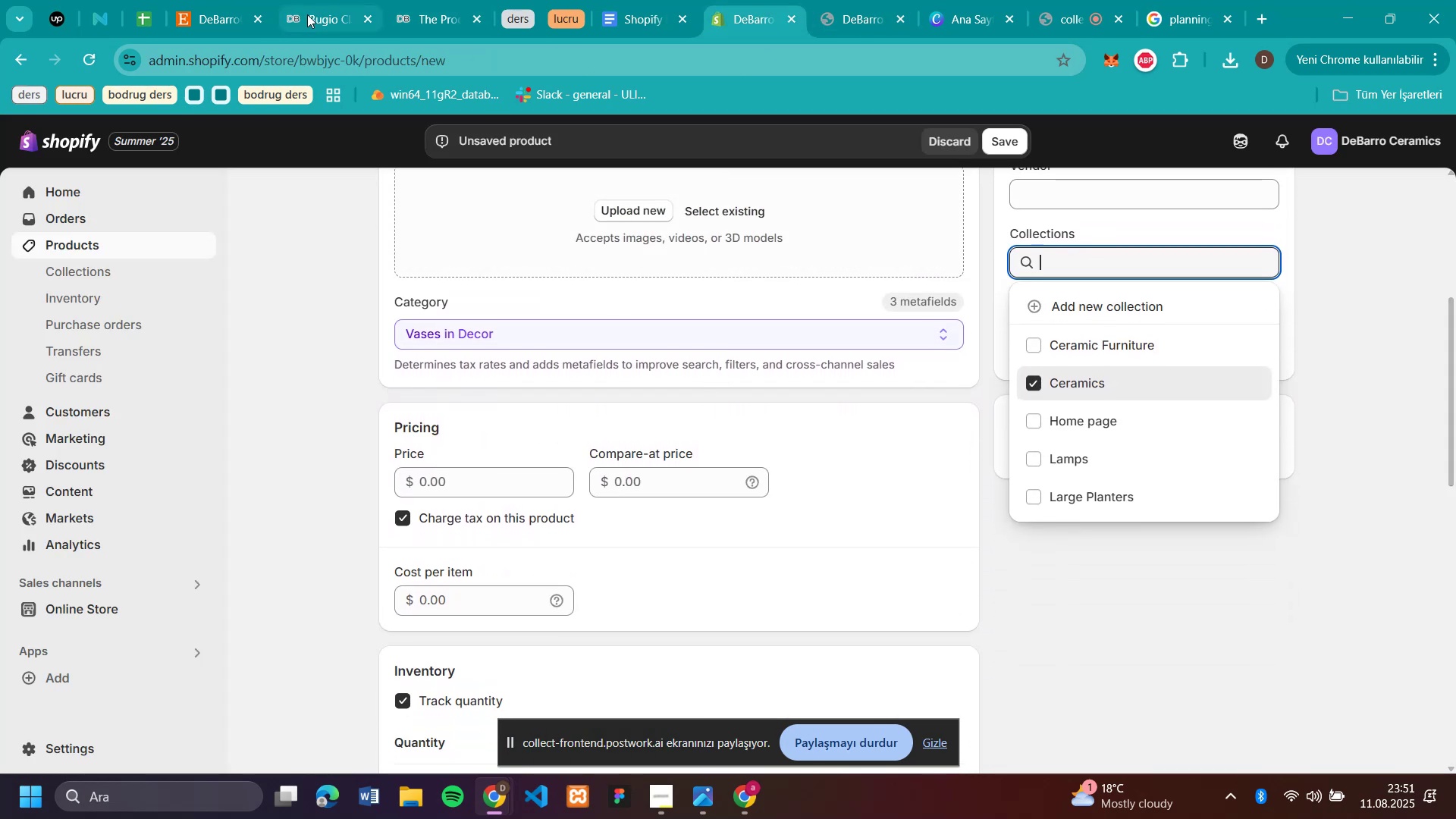 
left_click([309, 14])
 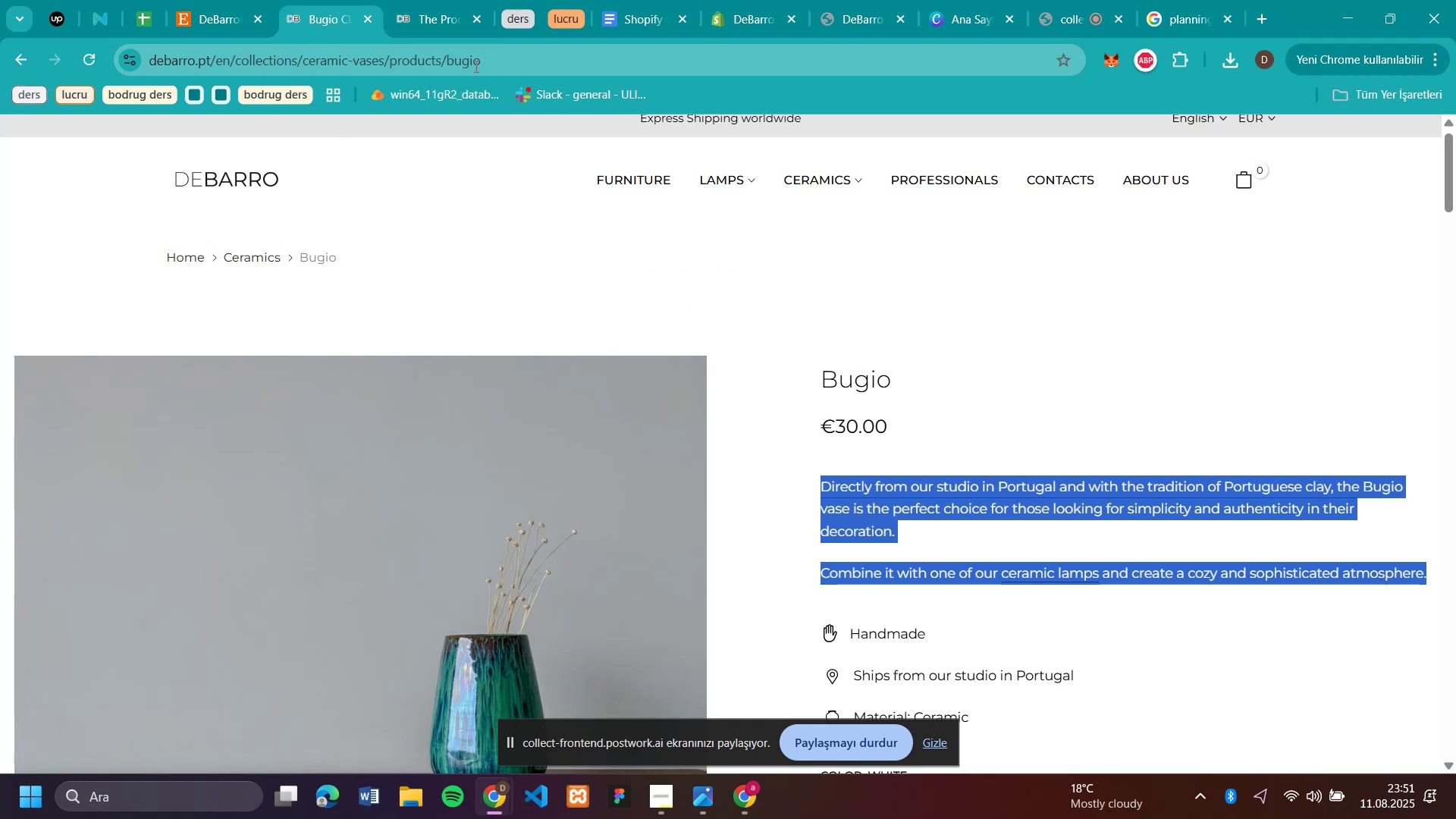 
mouse_move([734, 46])
 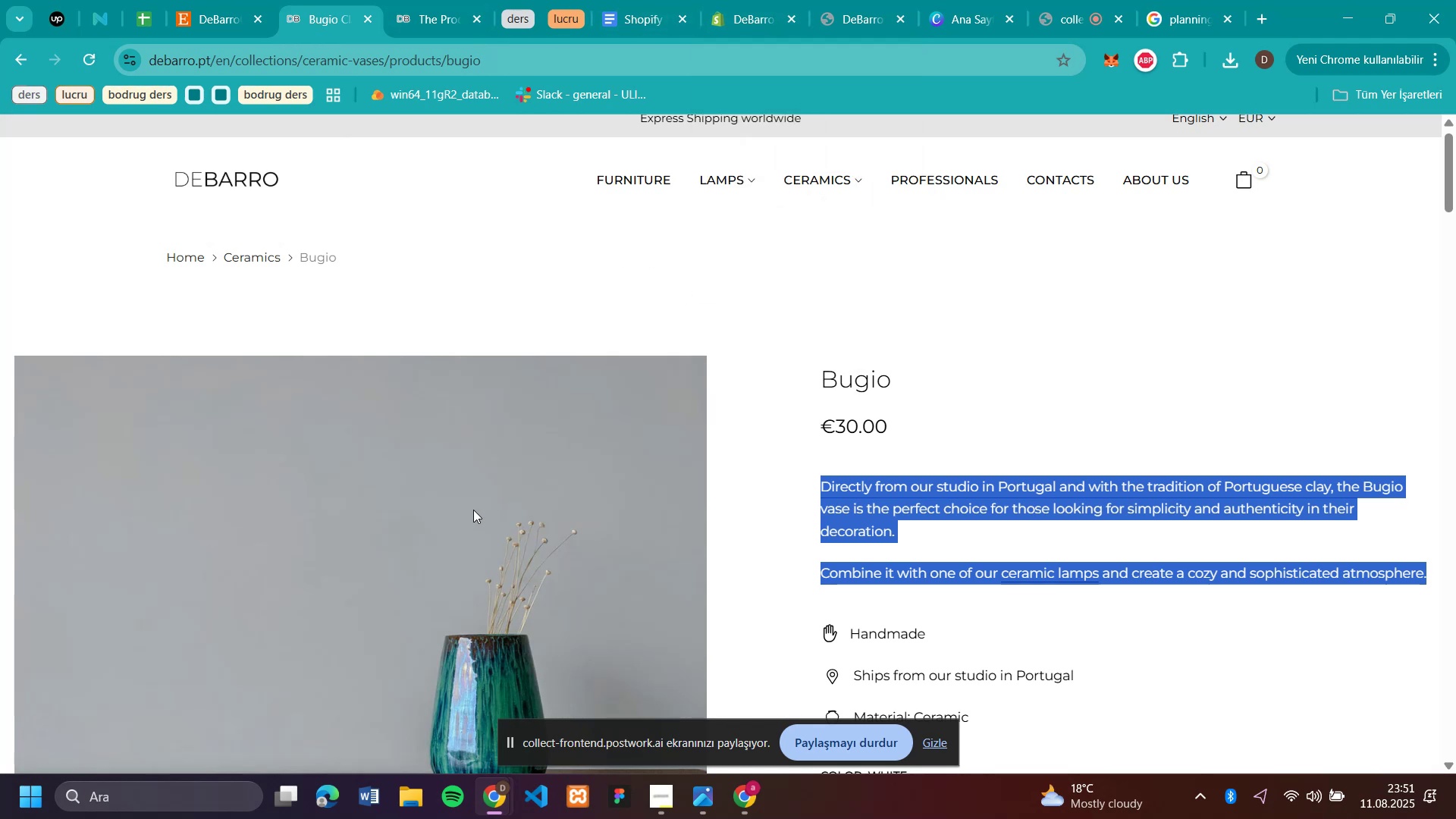 
right_click([472, 521])
 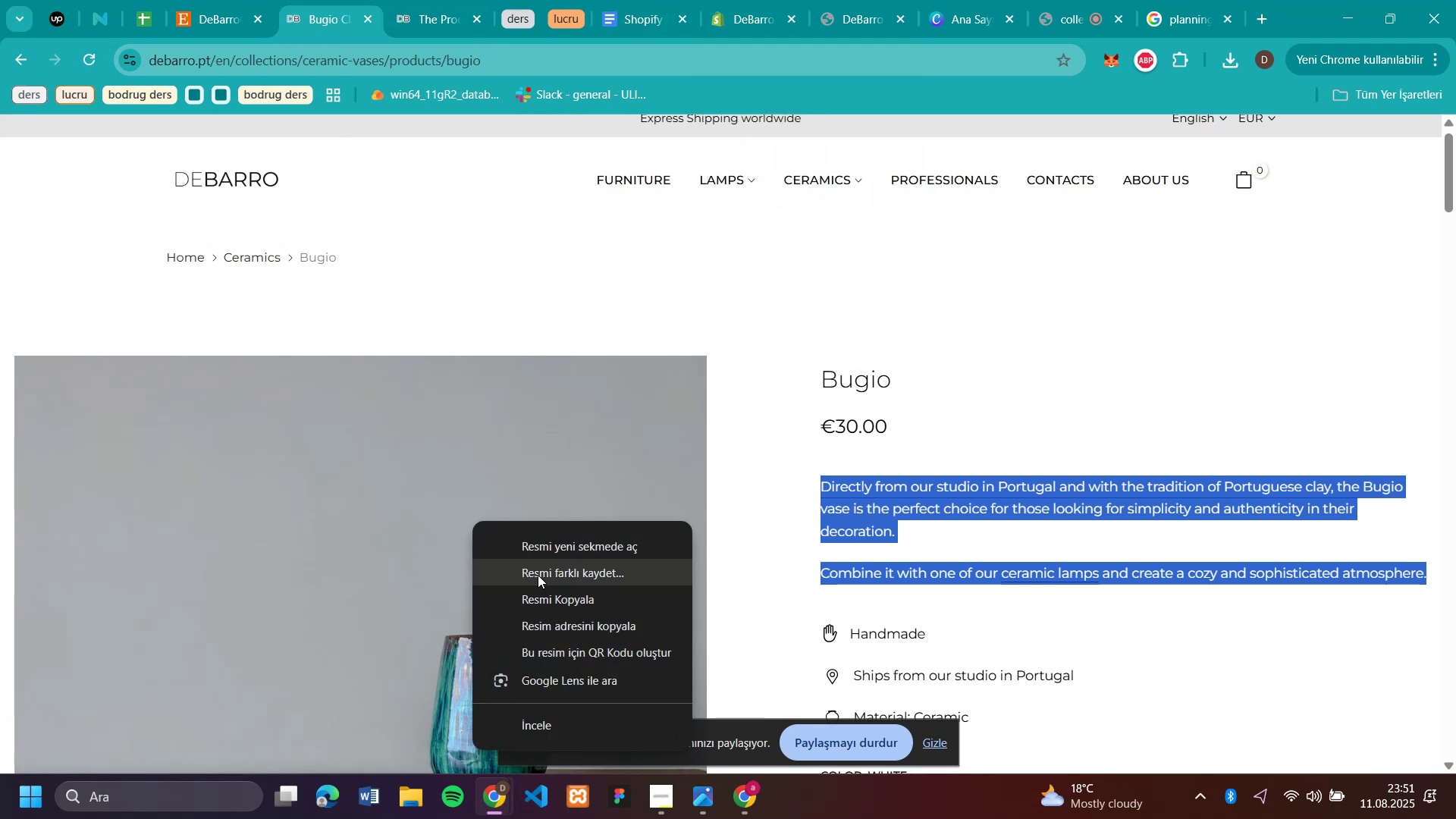 
left_click([538, 575])
 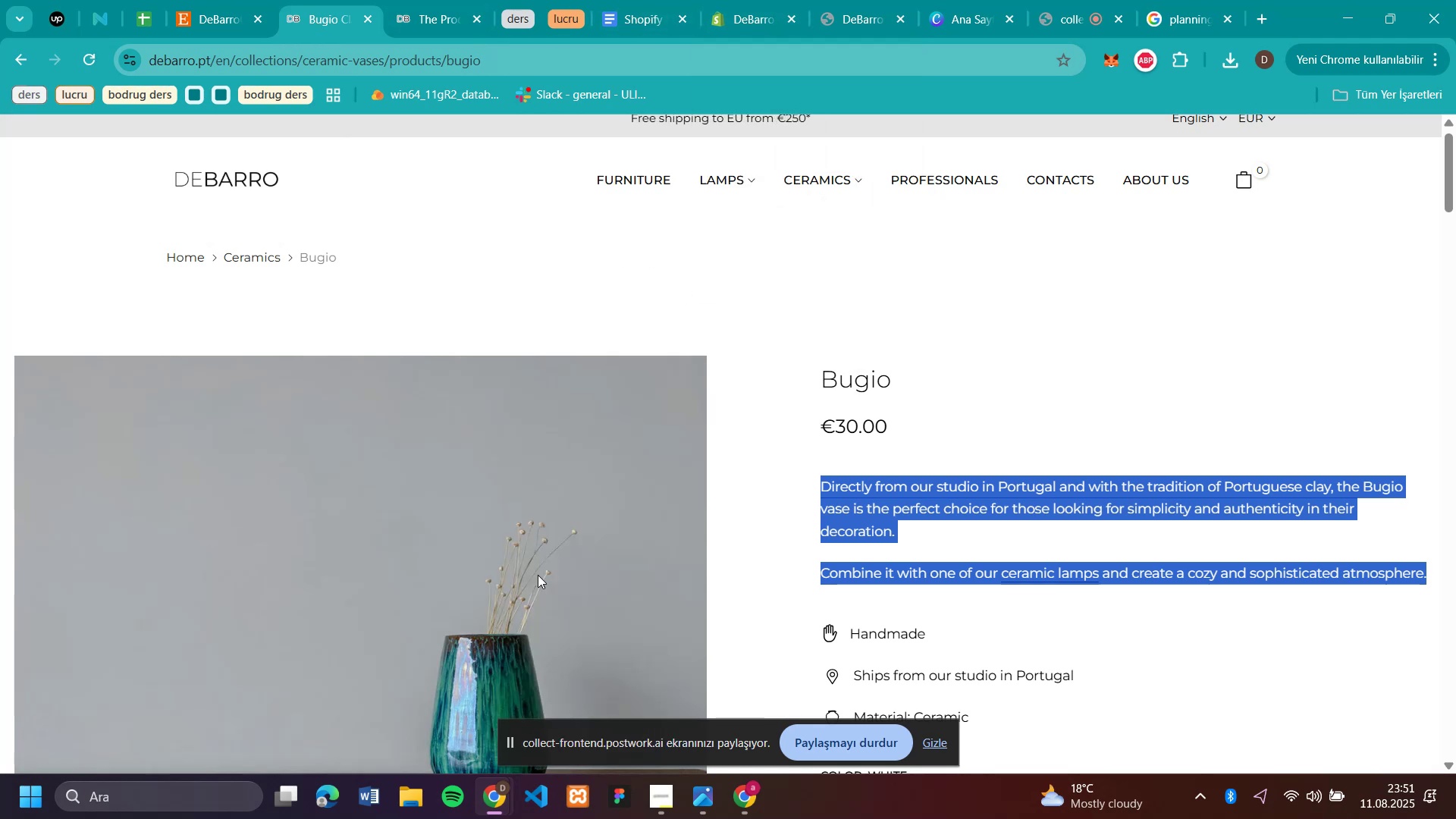 
type(ccer1)
 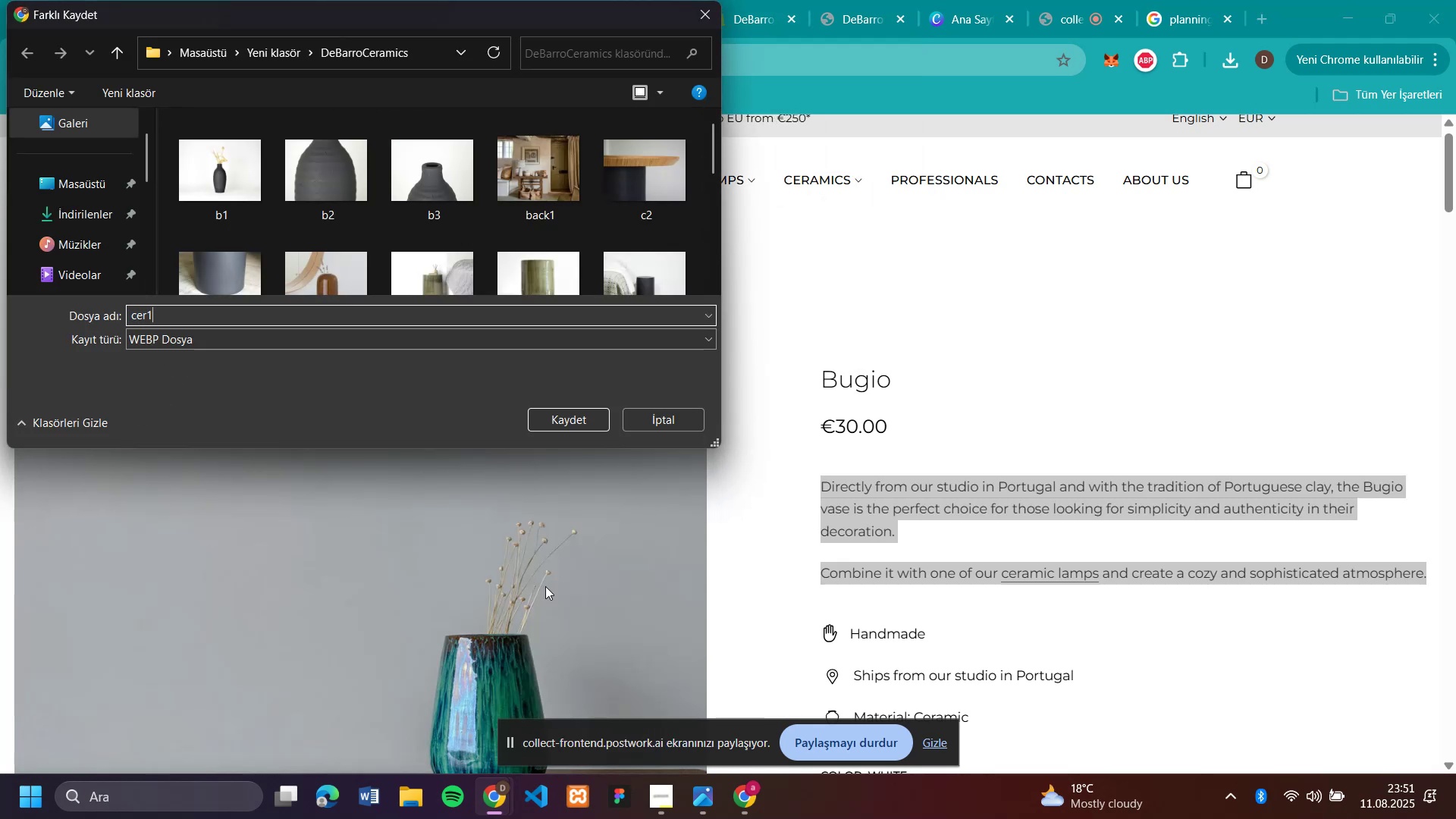 
key(Enter)
 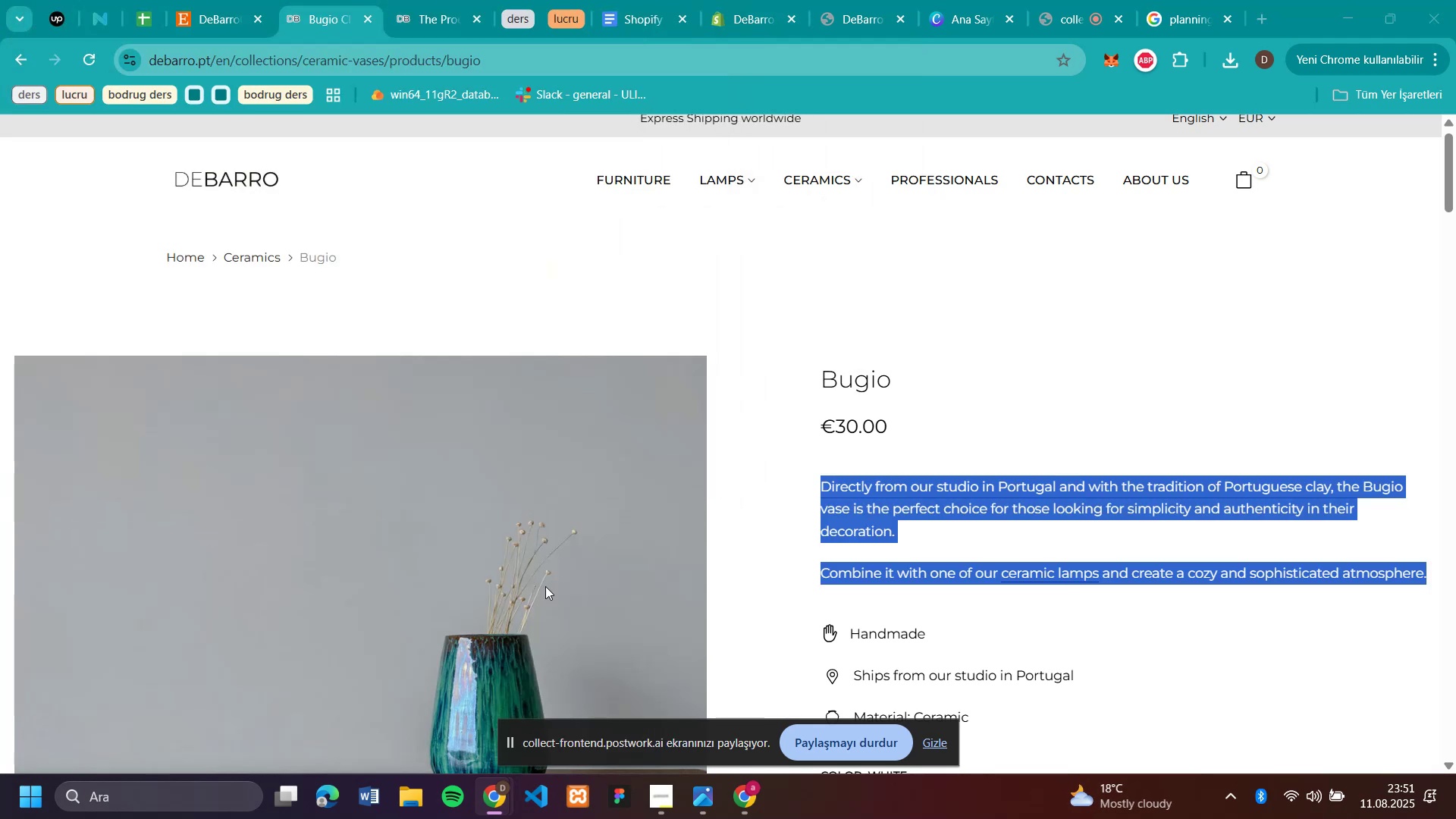 
scroll: coordinate [544, 586], scroll_direction: down, amount: 7.0
 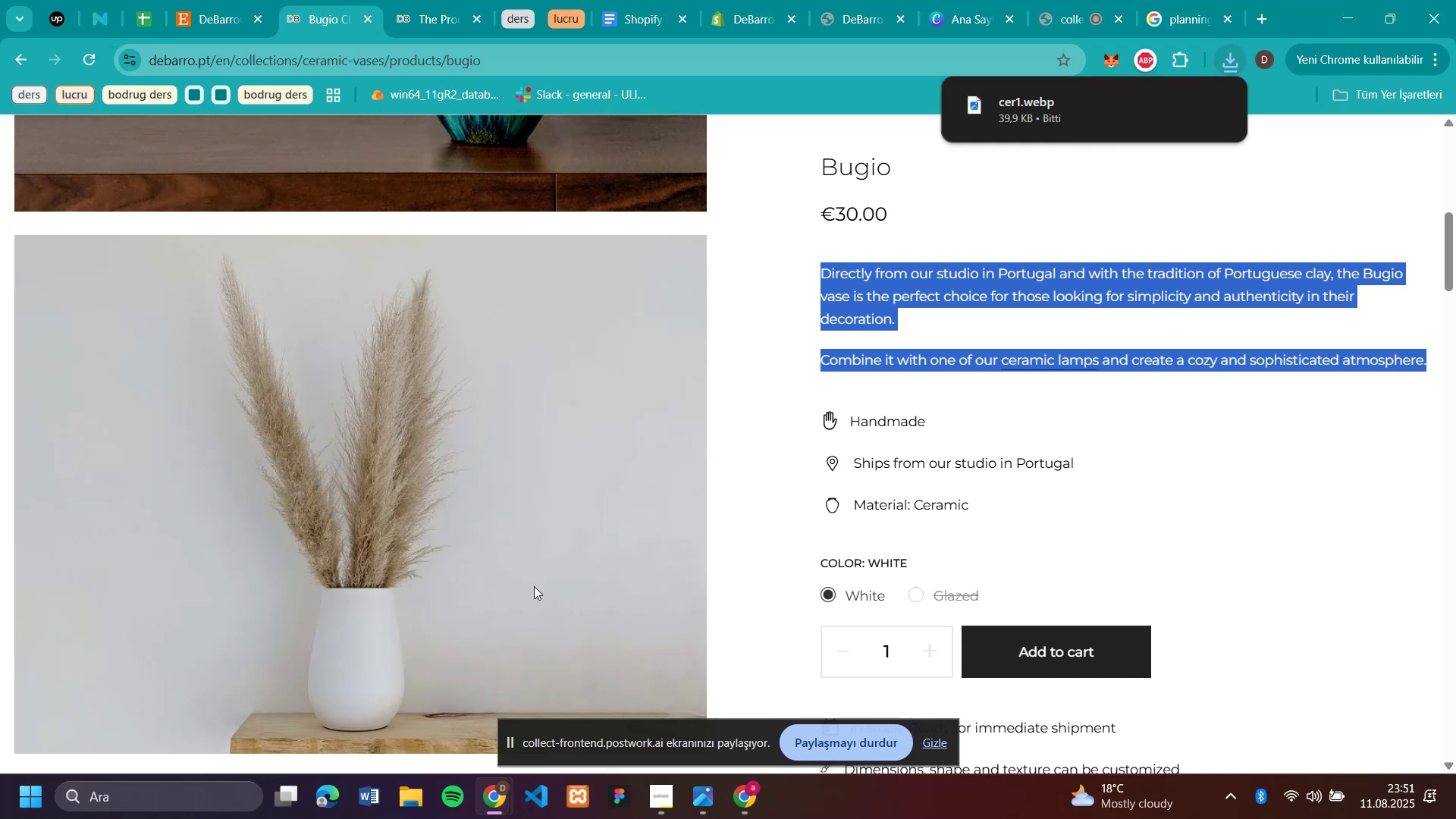 
right_click([534, 586])
 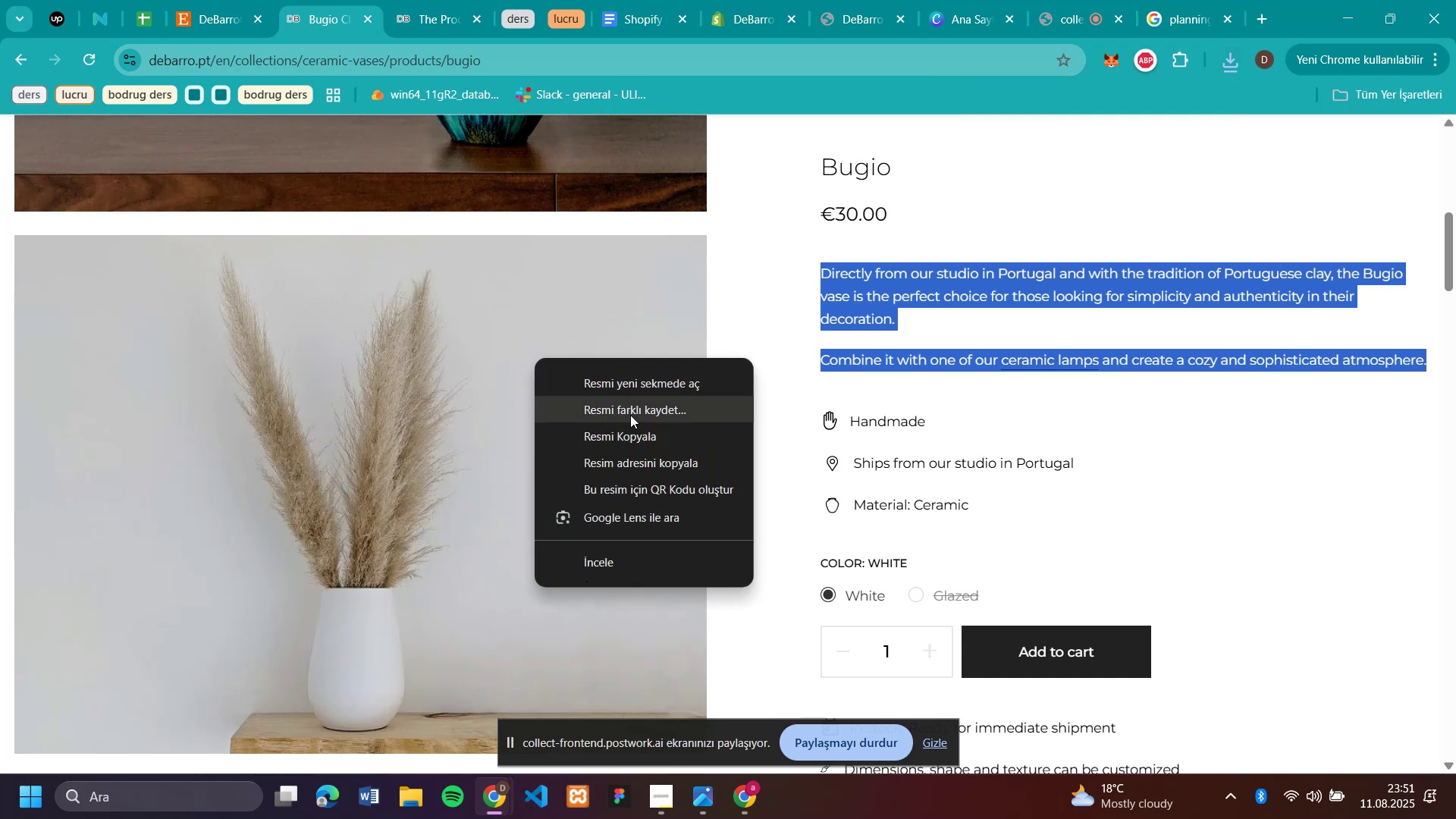 
left_click([632, 407])
 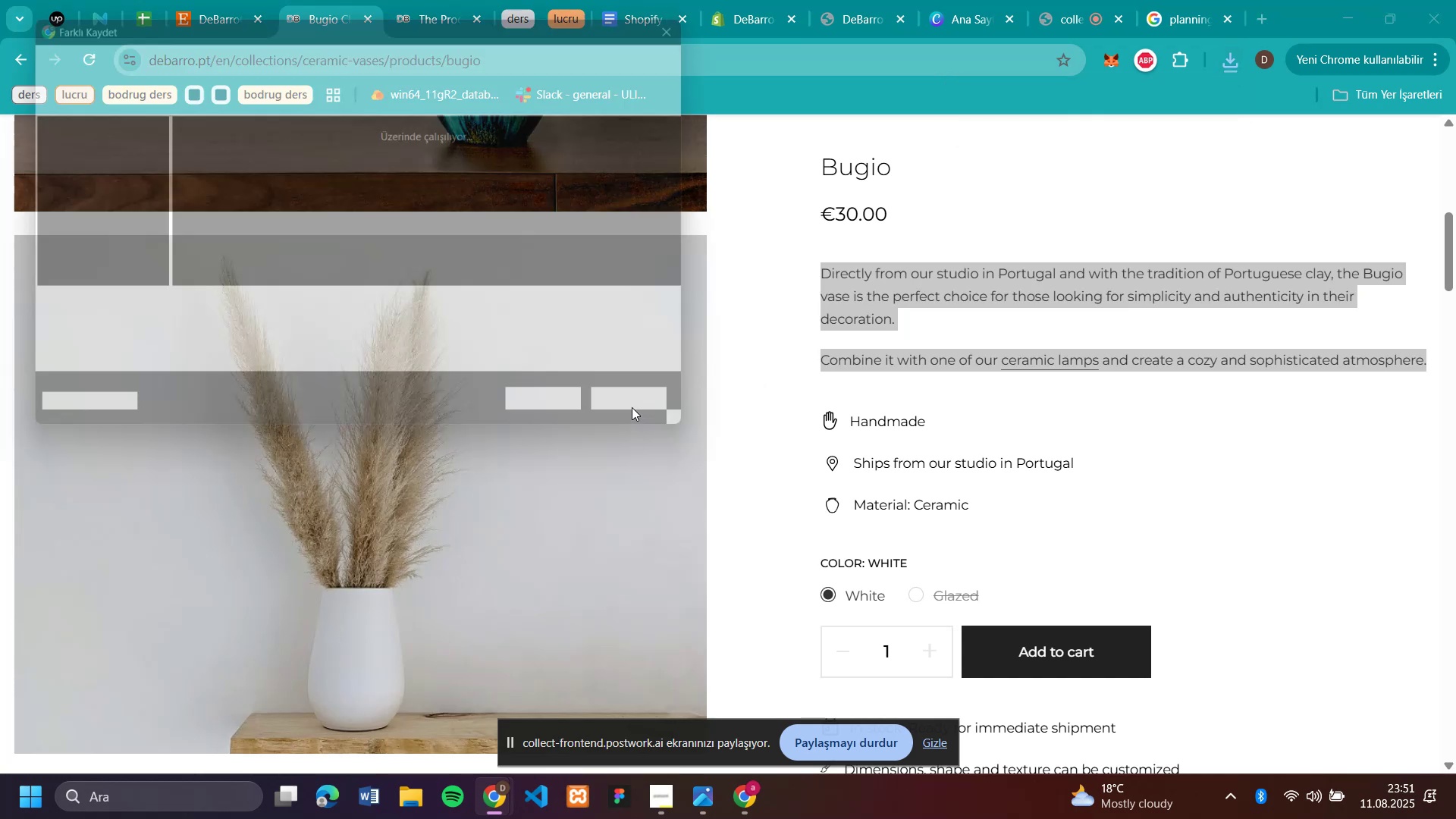 
type(cer2)
 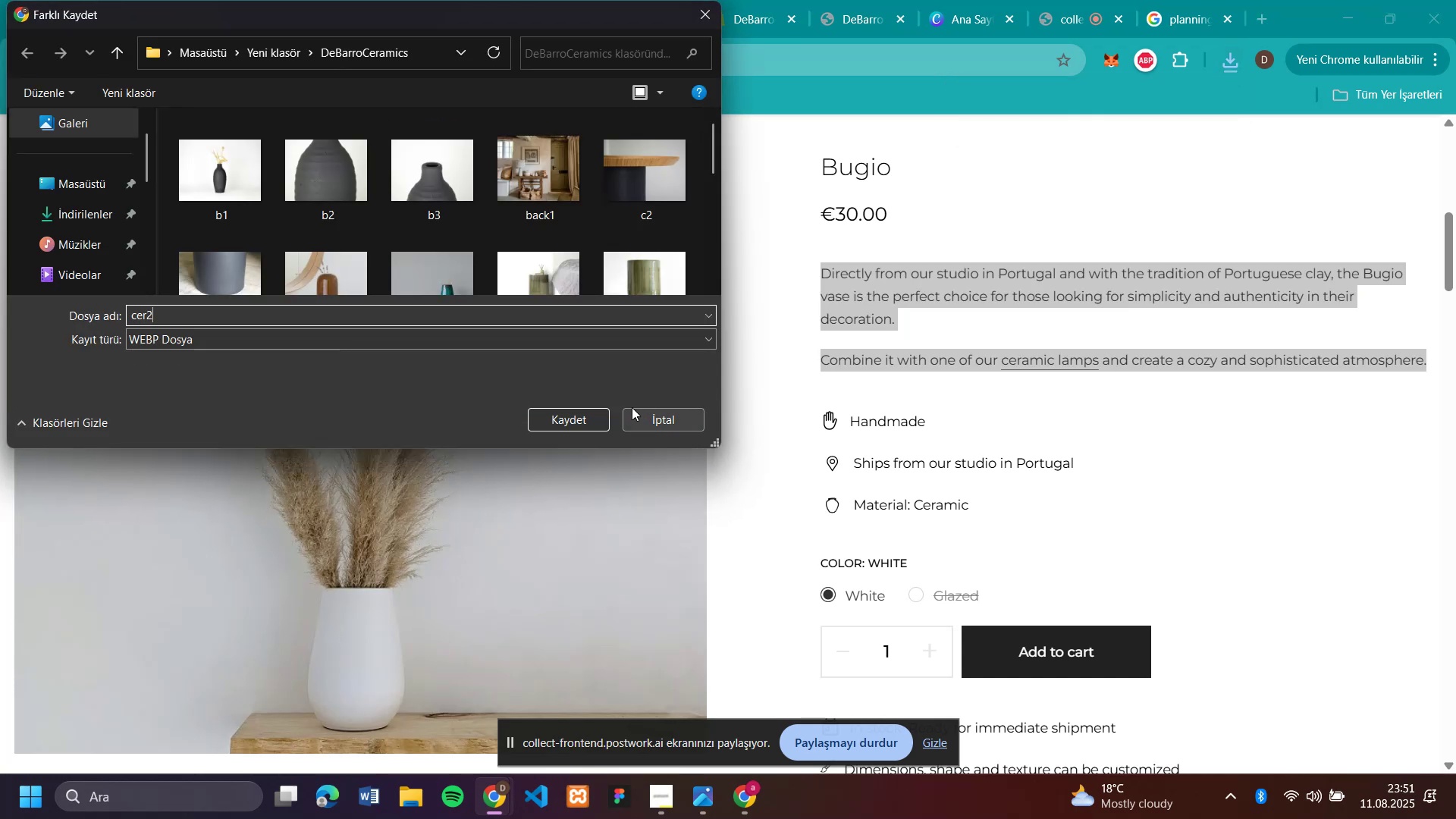 
key(Enter)
 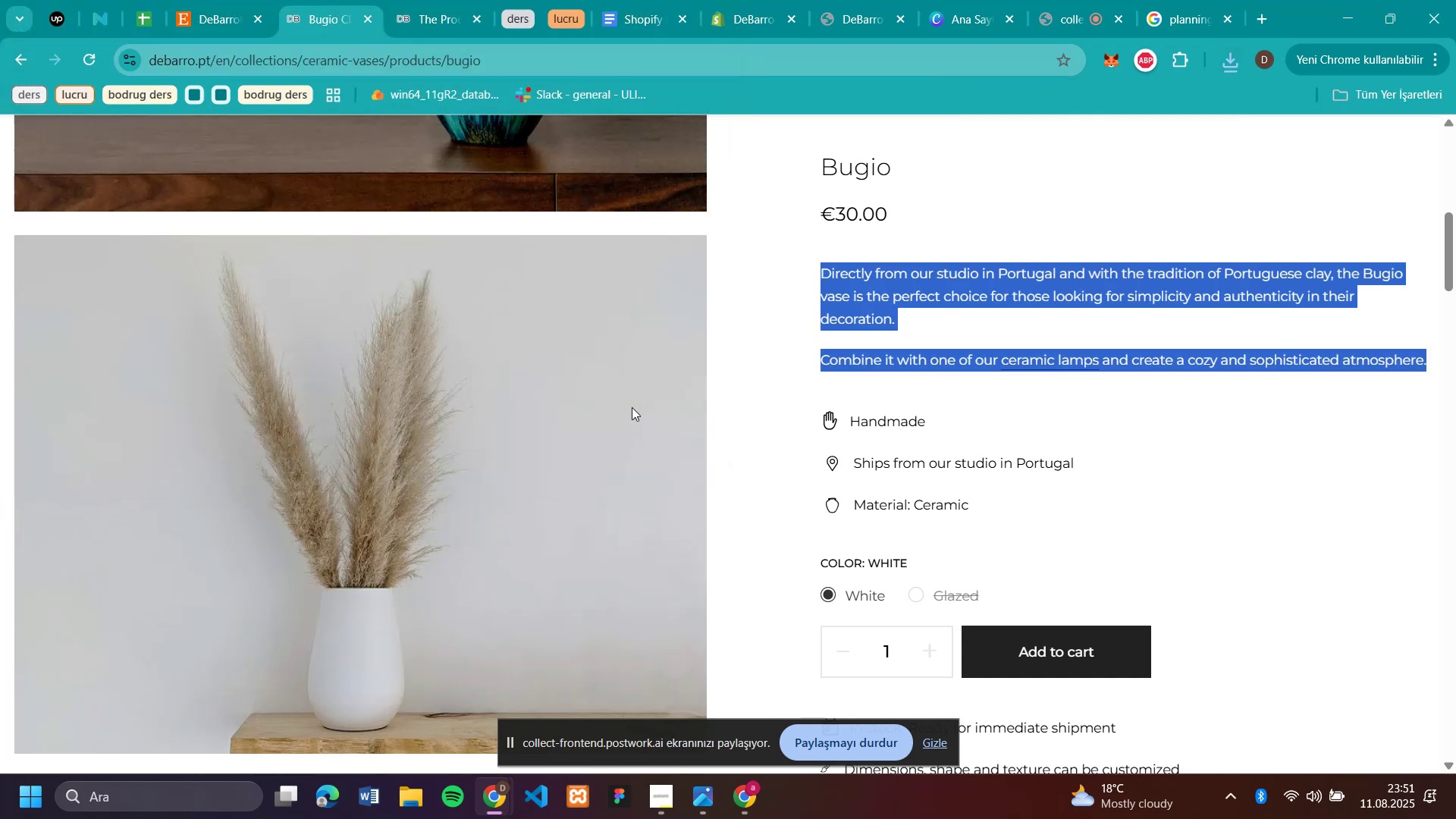 
scroll: coordinate [632, 407], scroll_direction: down, amount: 7.0
 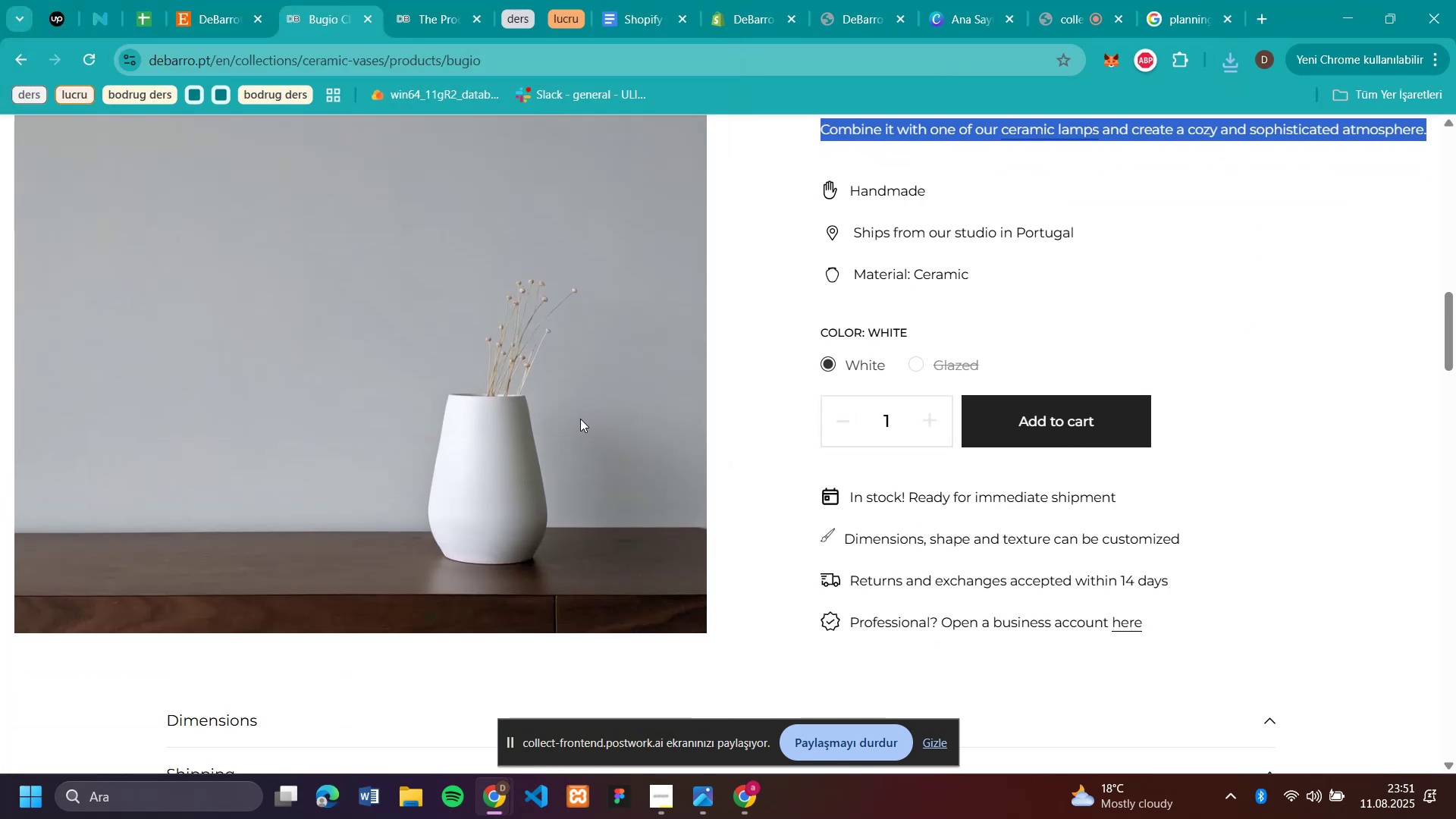 
right_click([548, 424])
 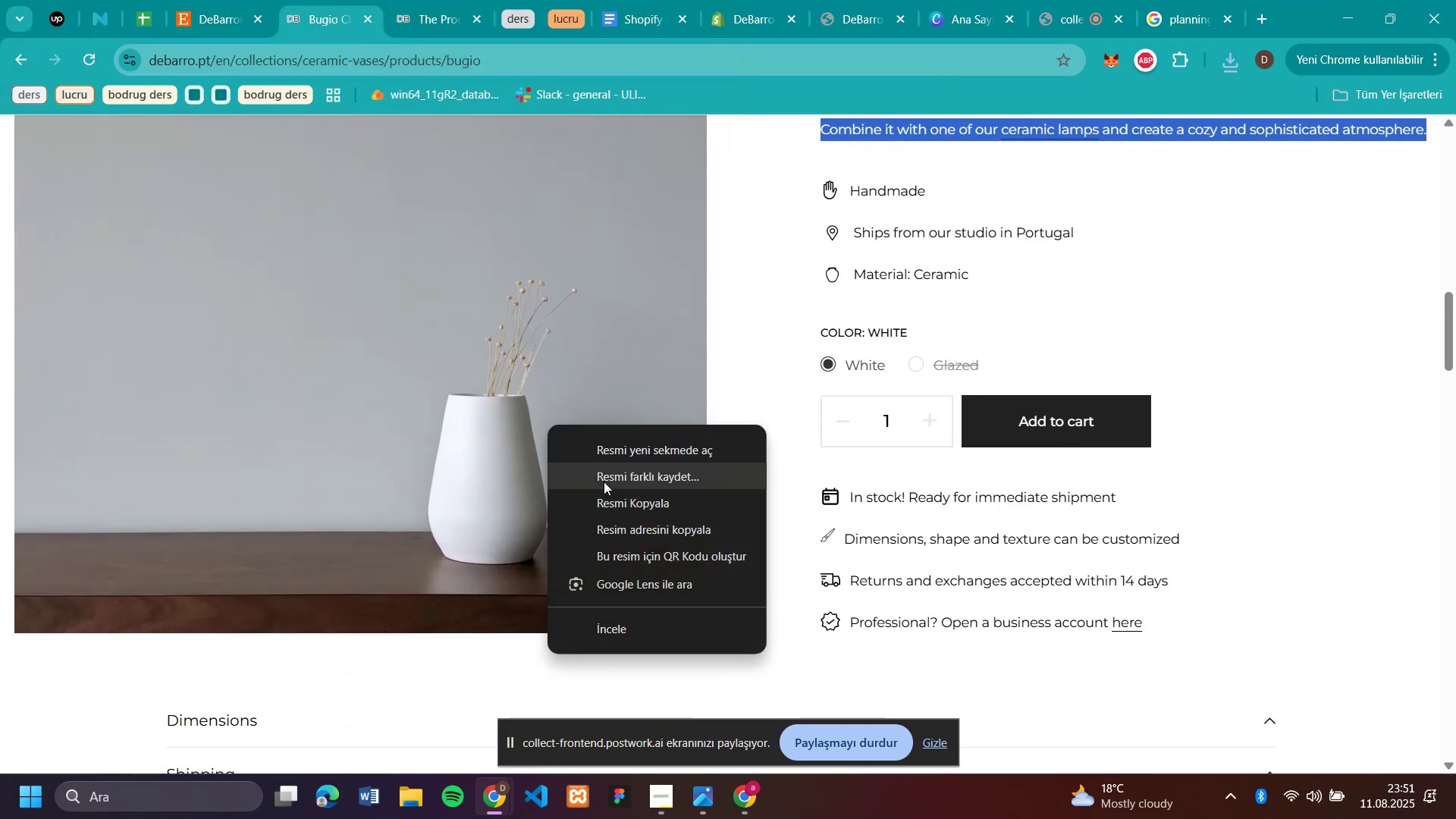 
left_click([604, 482])
 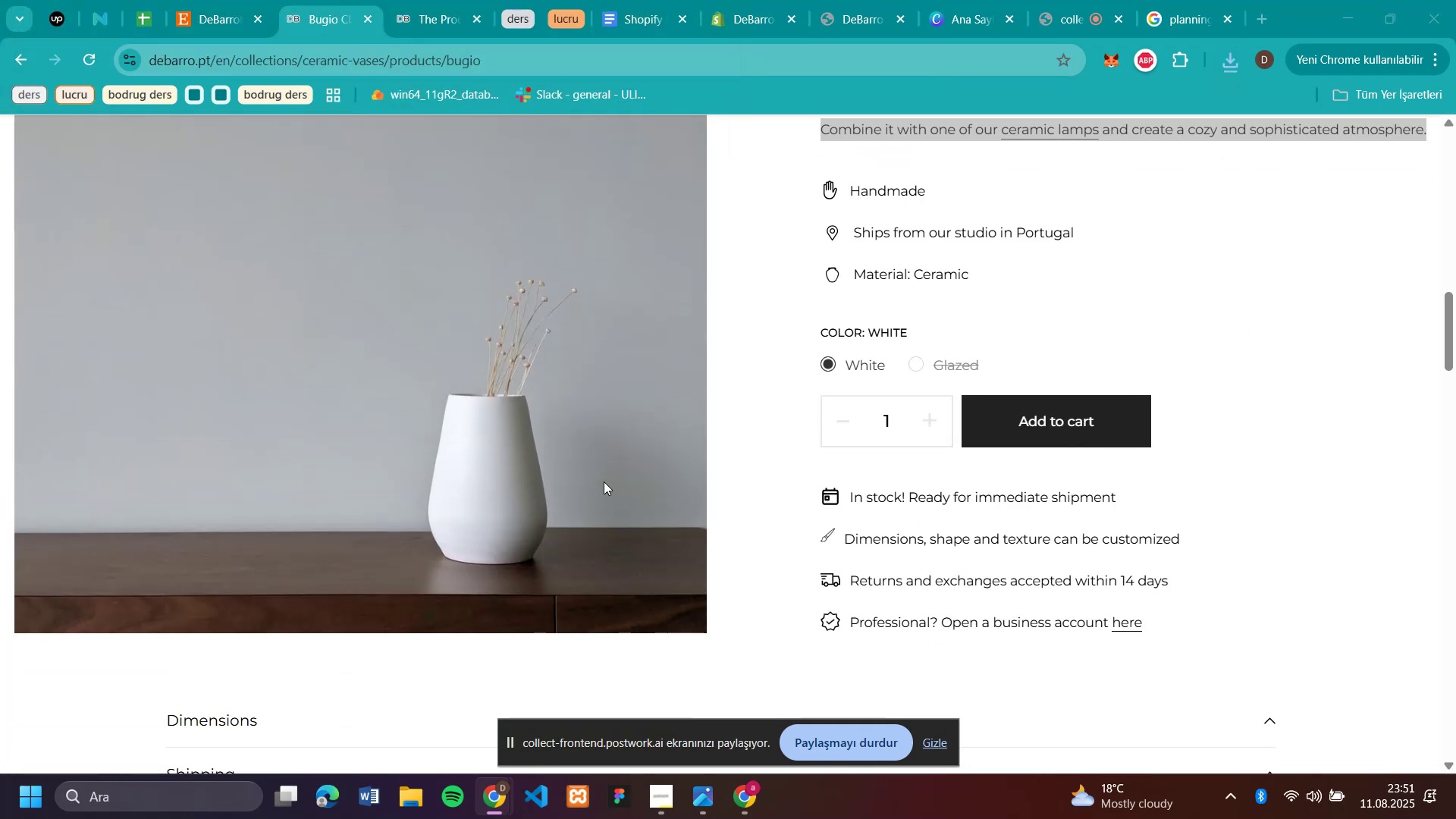 
type(cer3)
 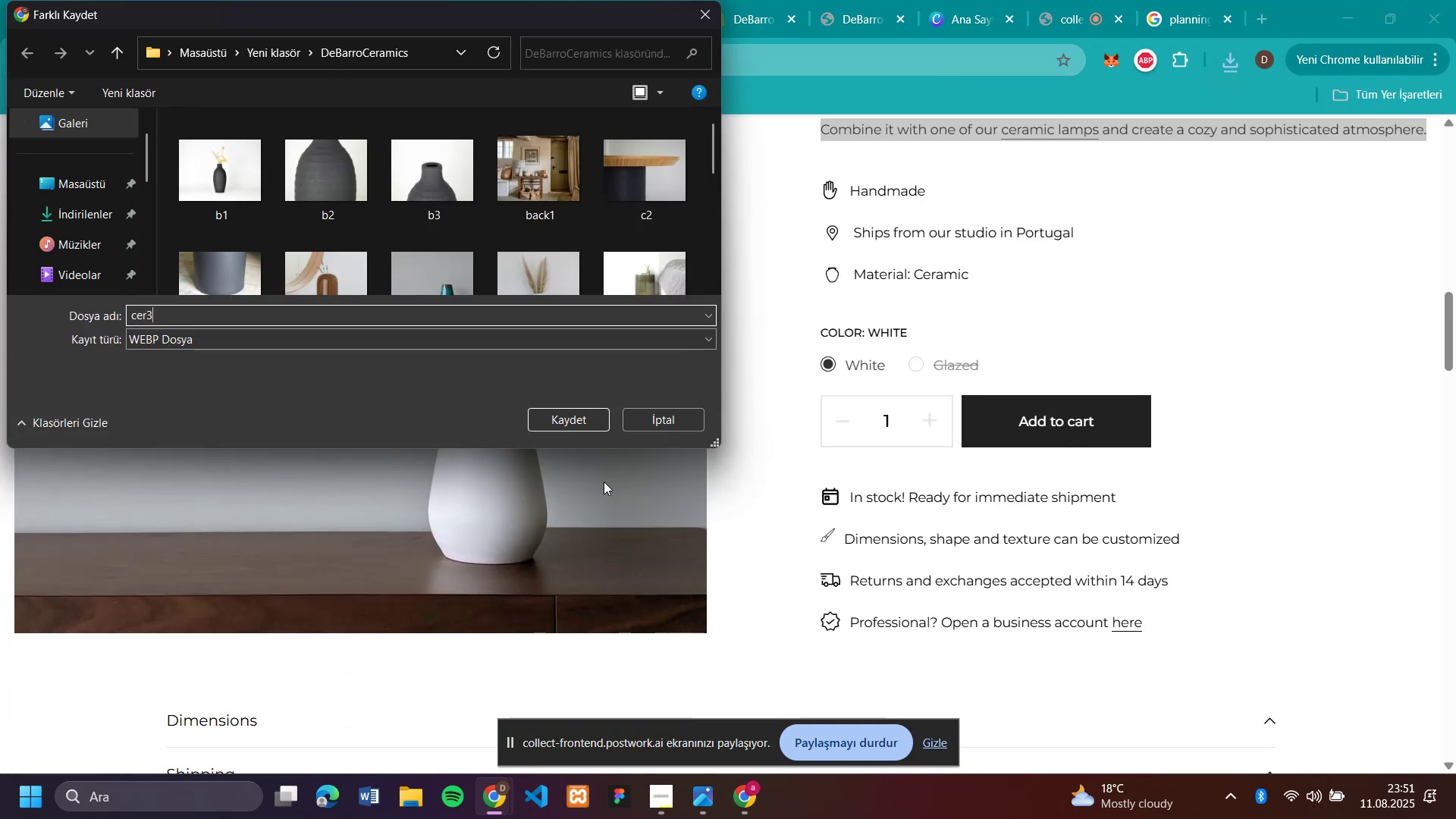 
key(Enter)
 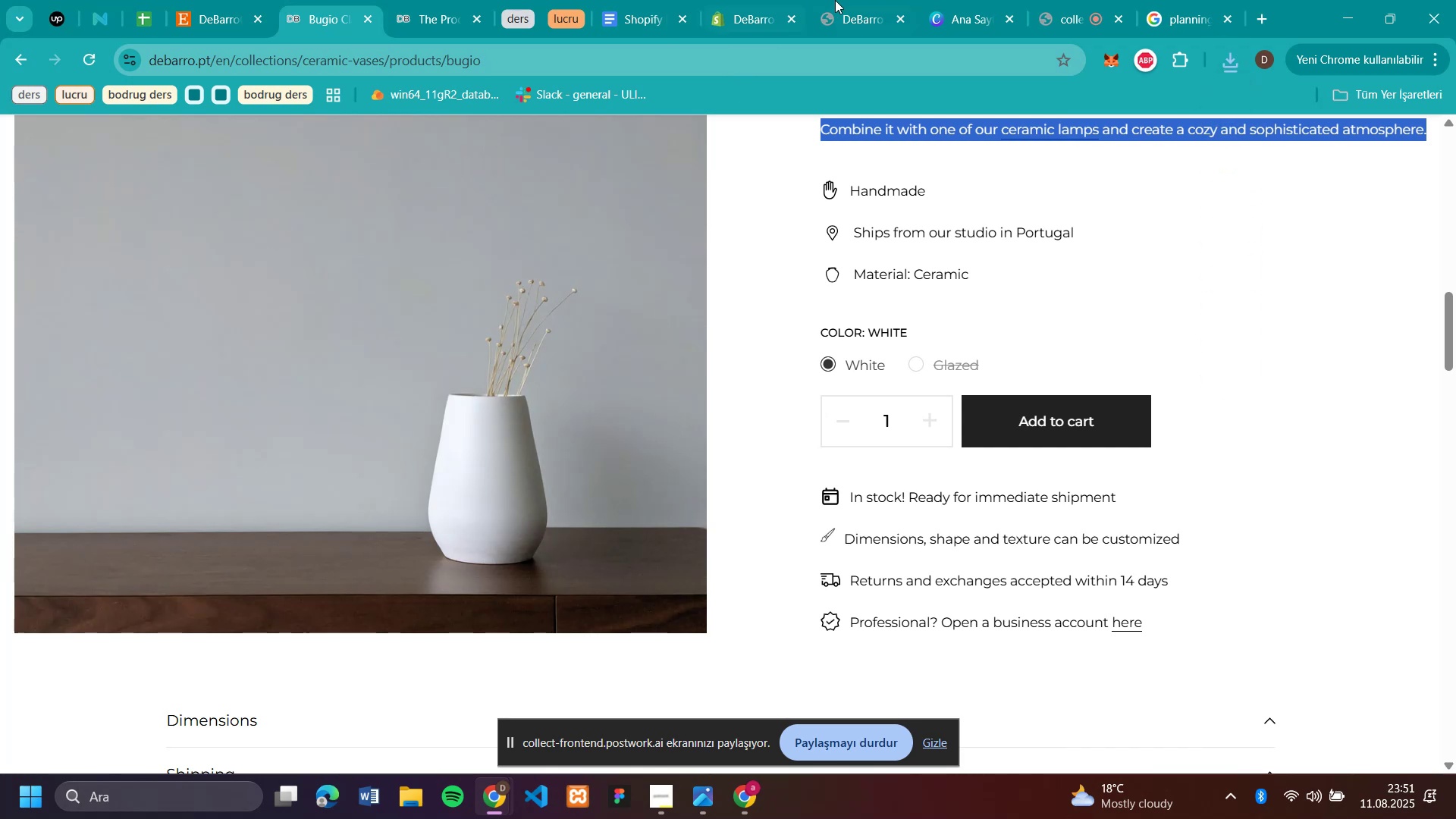 
left_click([753, 20])
 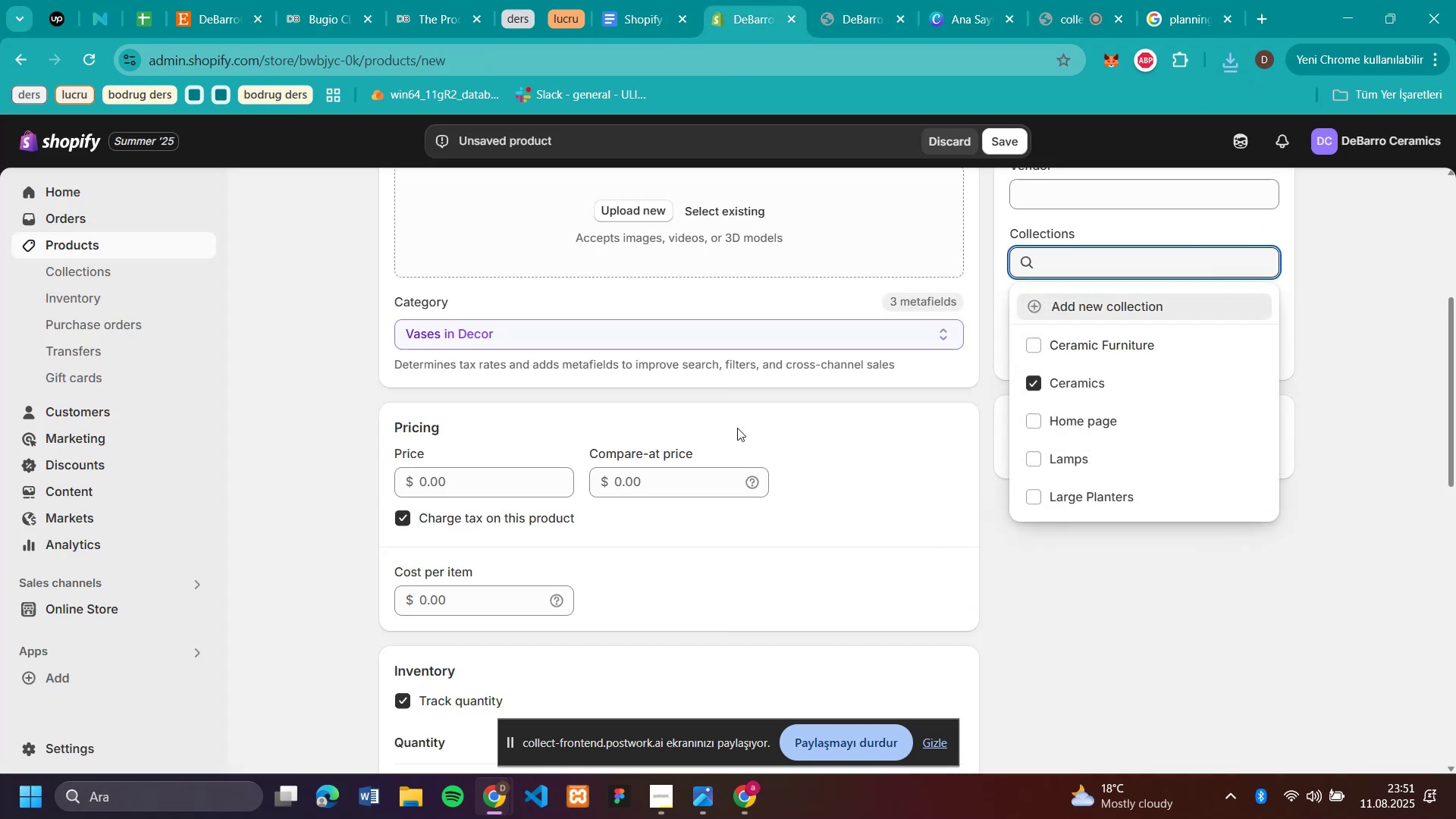 
scroll: coordinate [732, 415], scroll_direction: down, amount: 8.0
 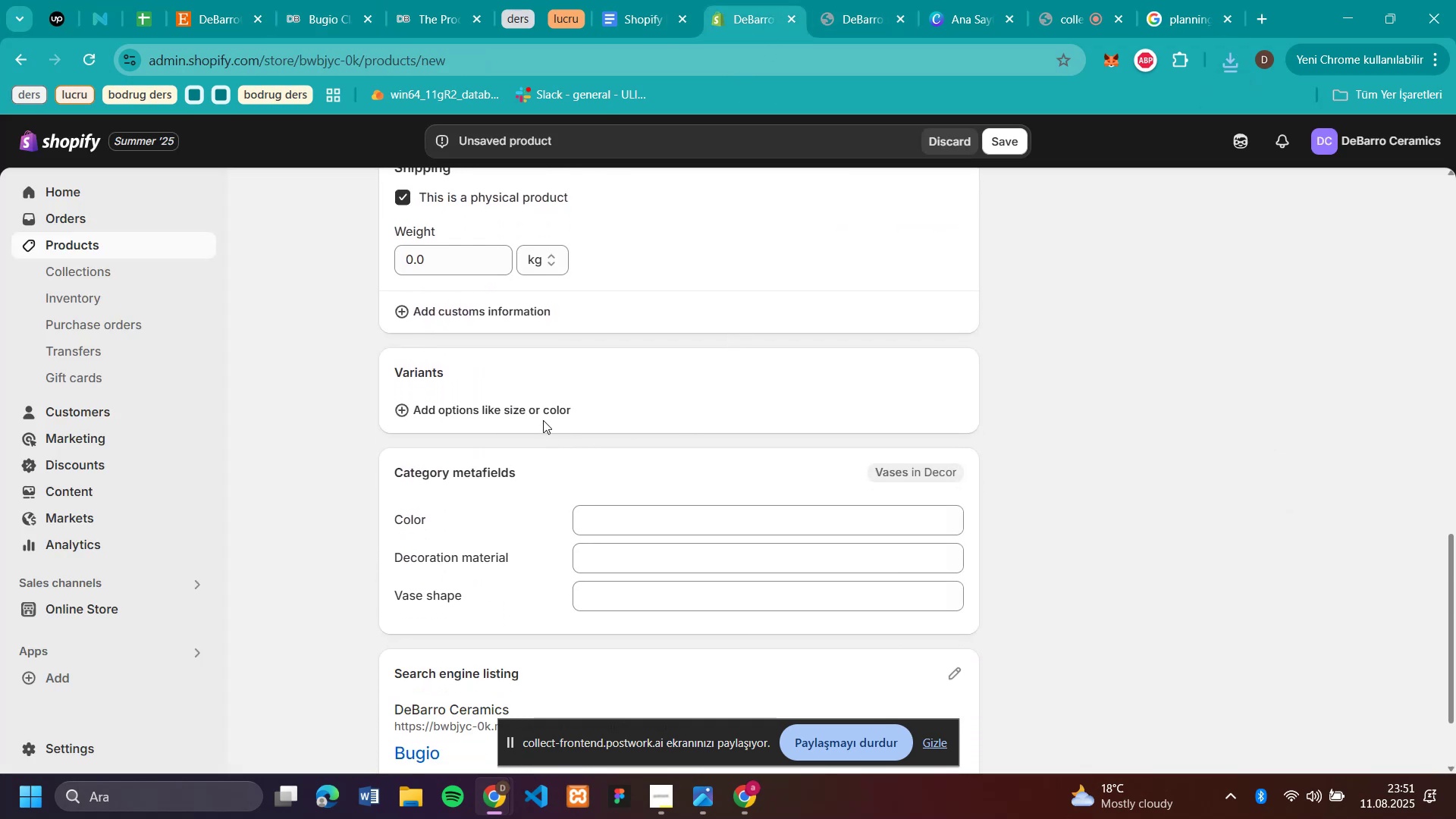 
left_click([537, 410])
 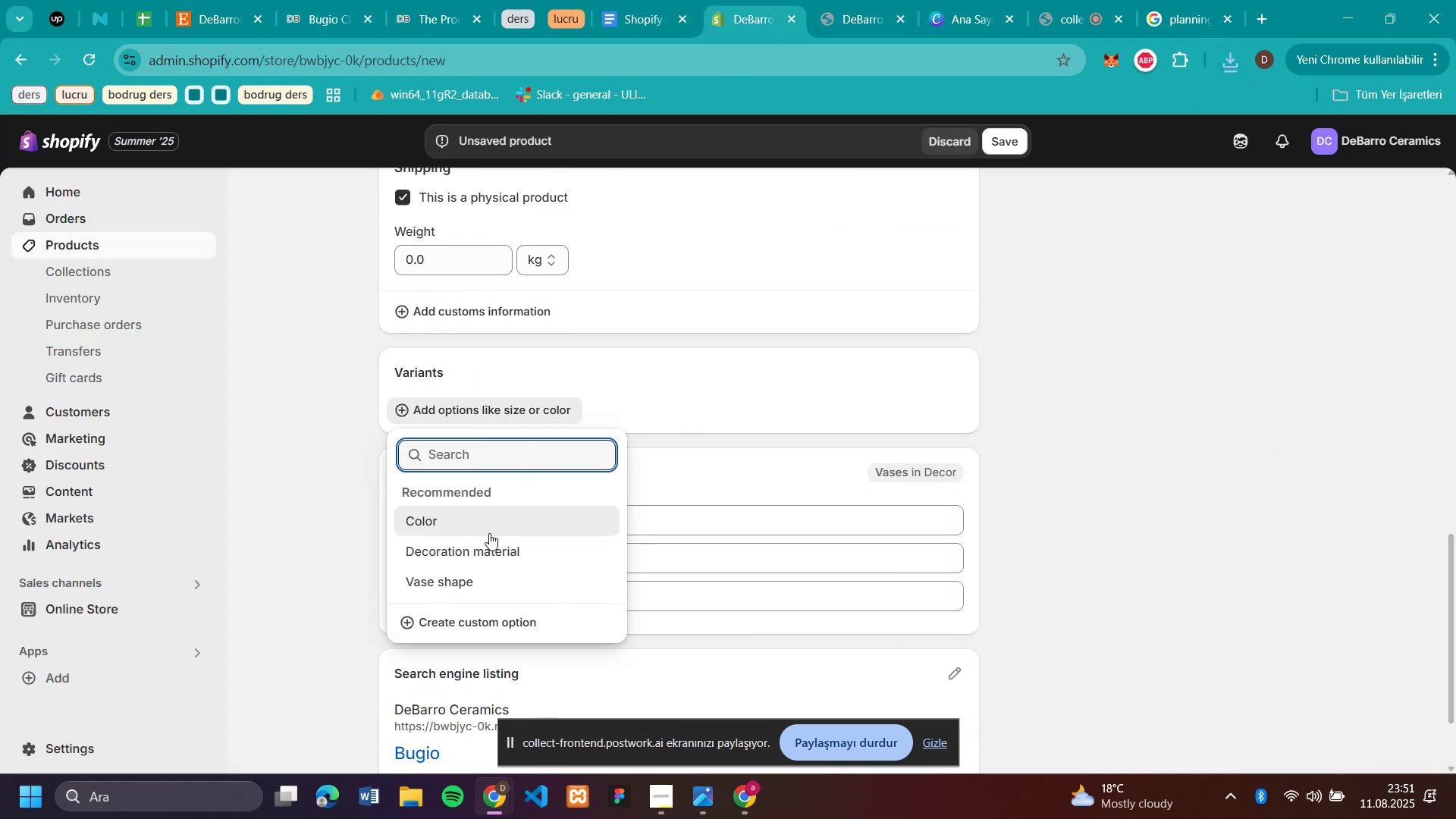 
left_click([484, 524])
 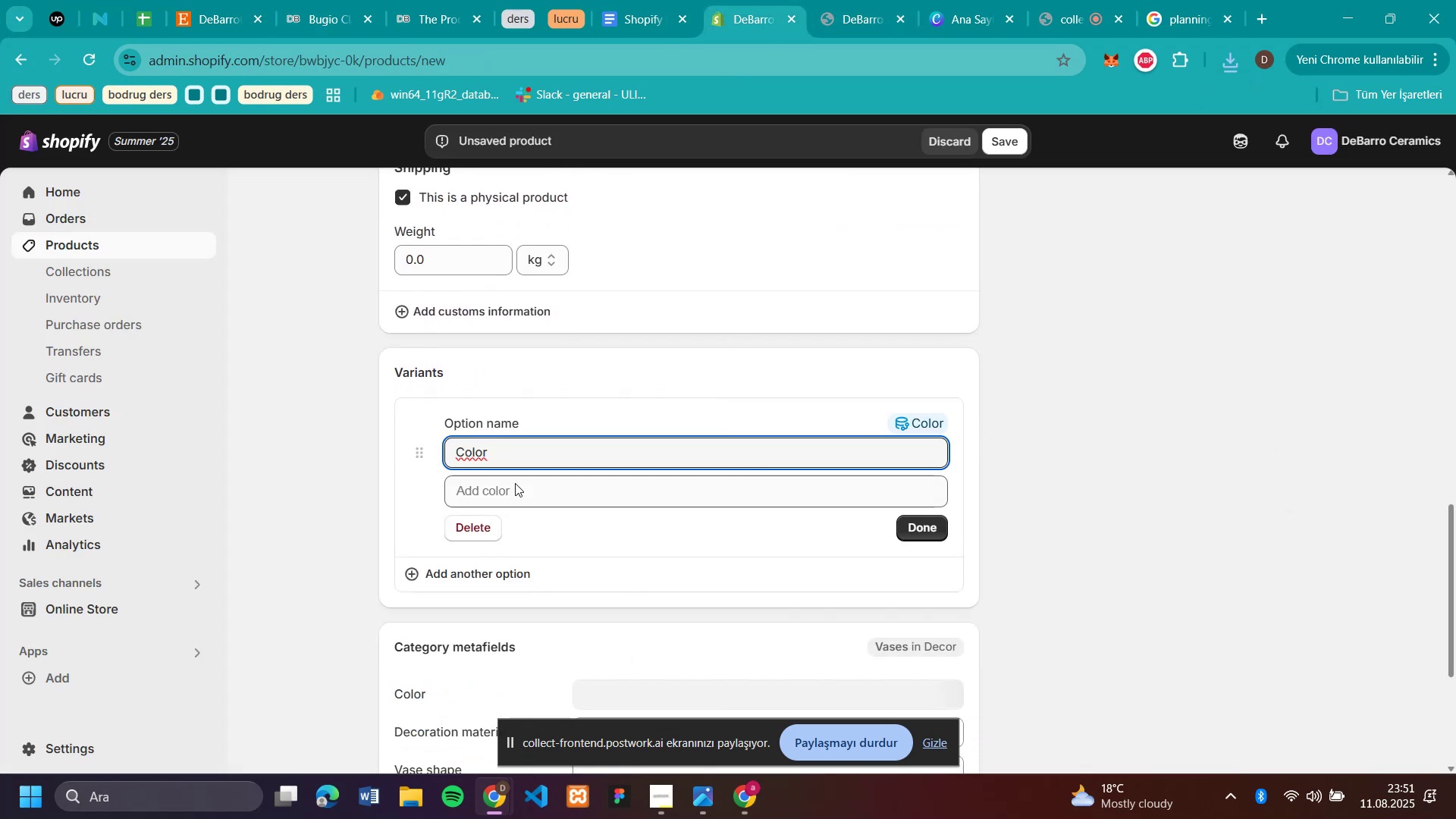 
left_click([515, 497])
 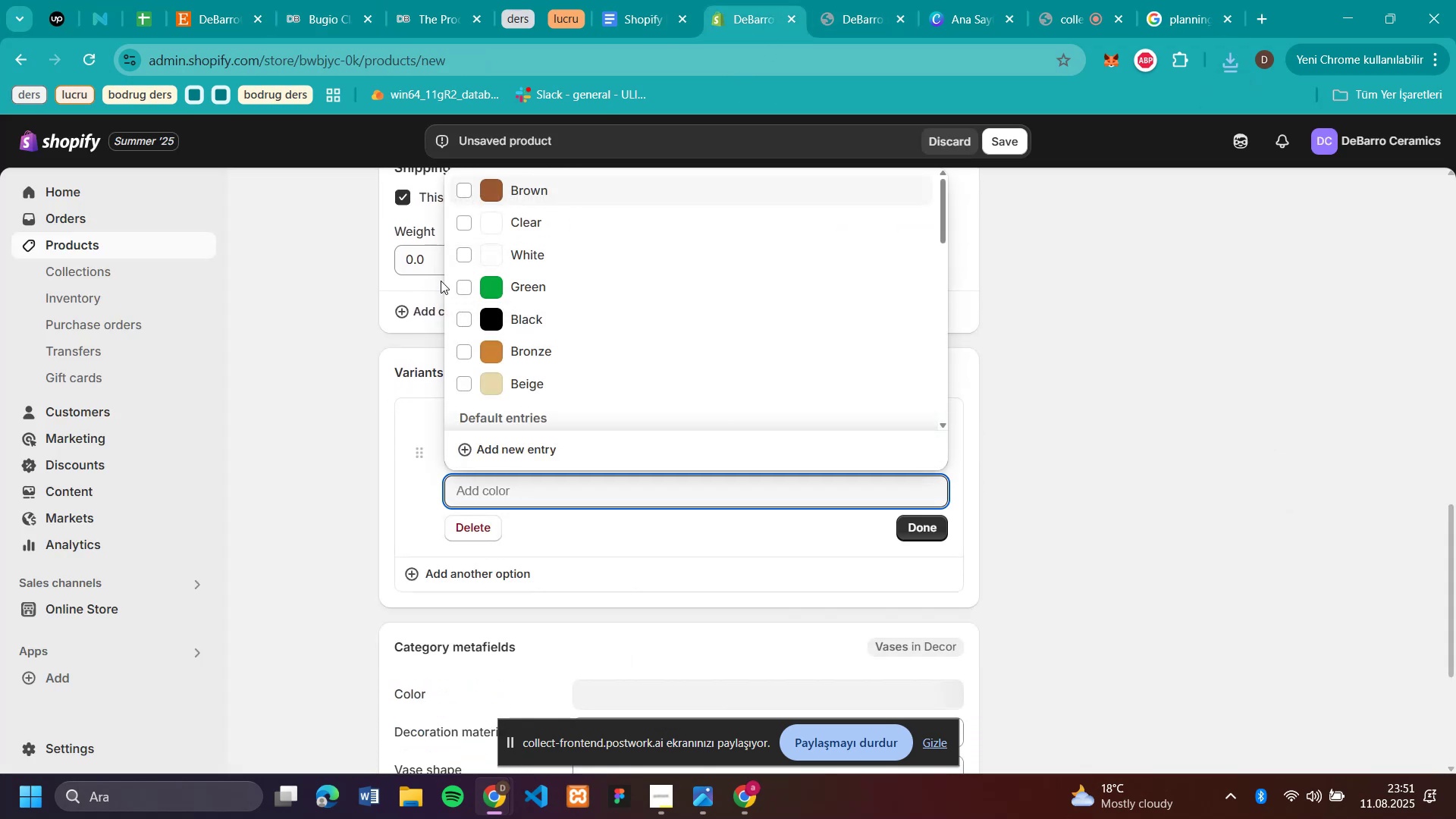 
left_click([467, 281])
 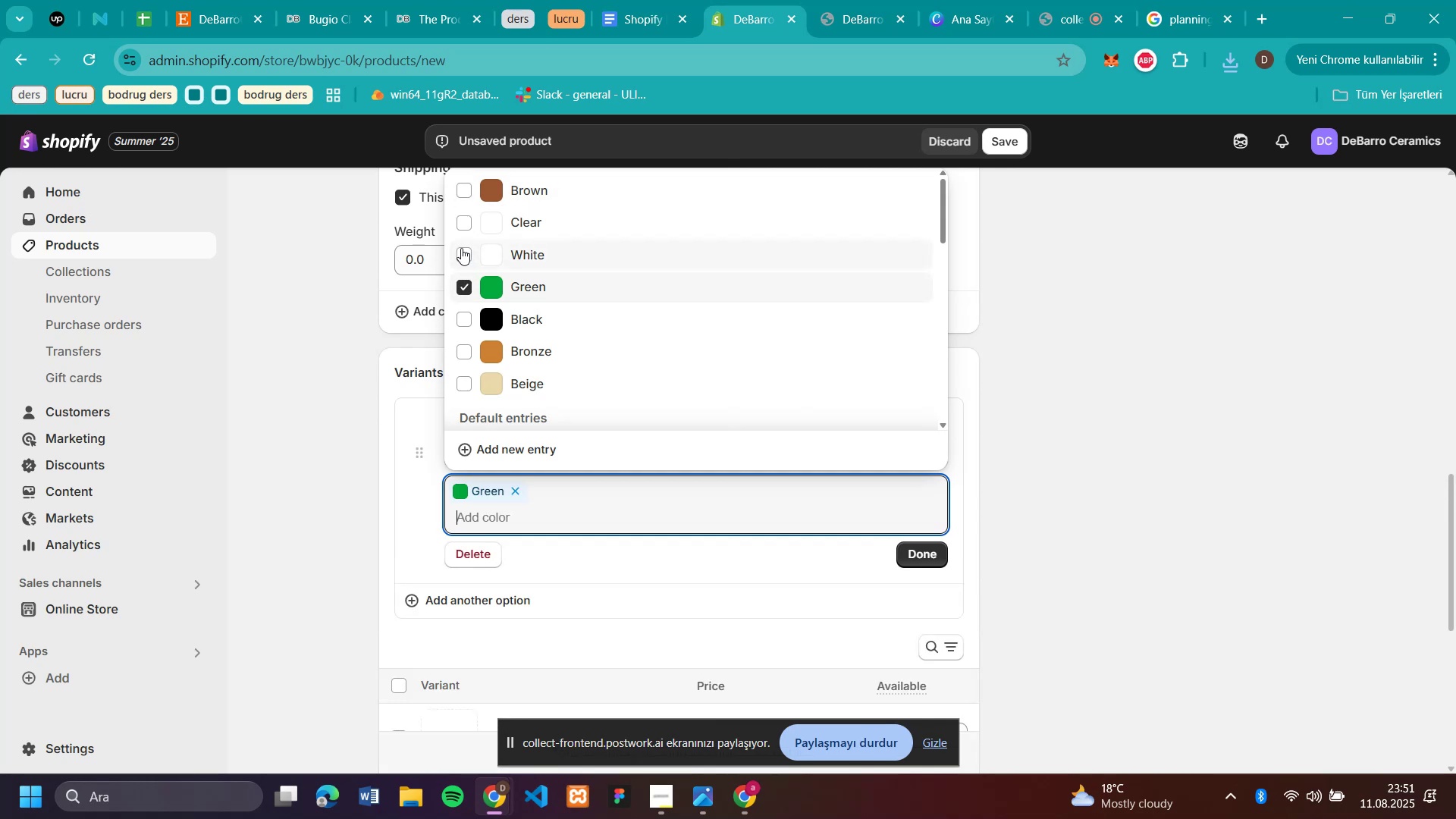 
left_click([461, 247])
 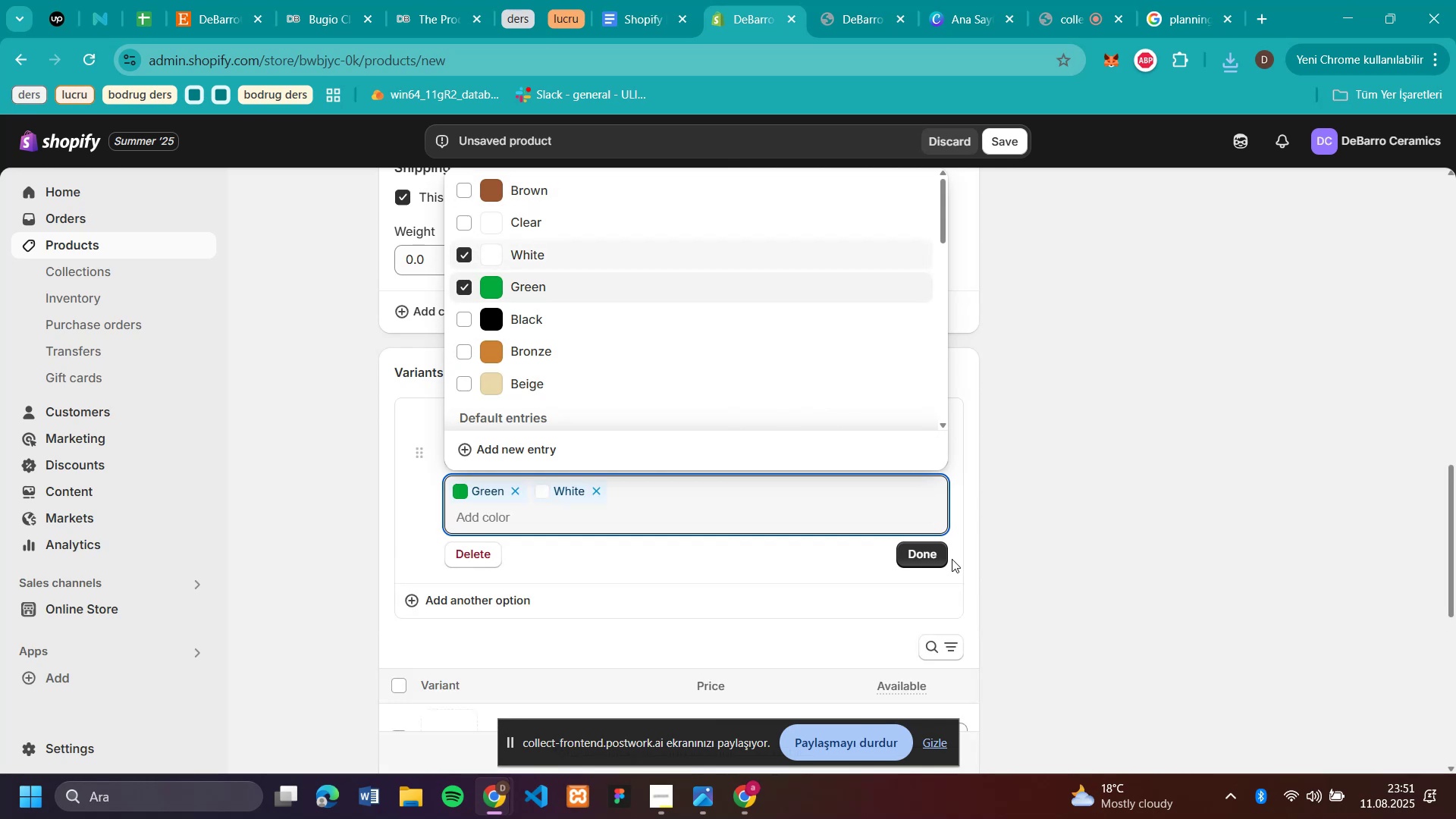 
left_click([923, 551])
 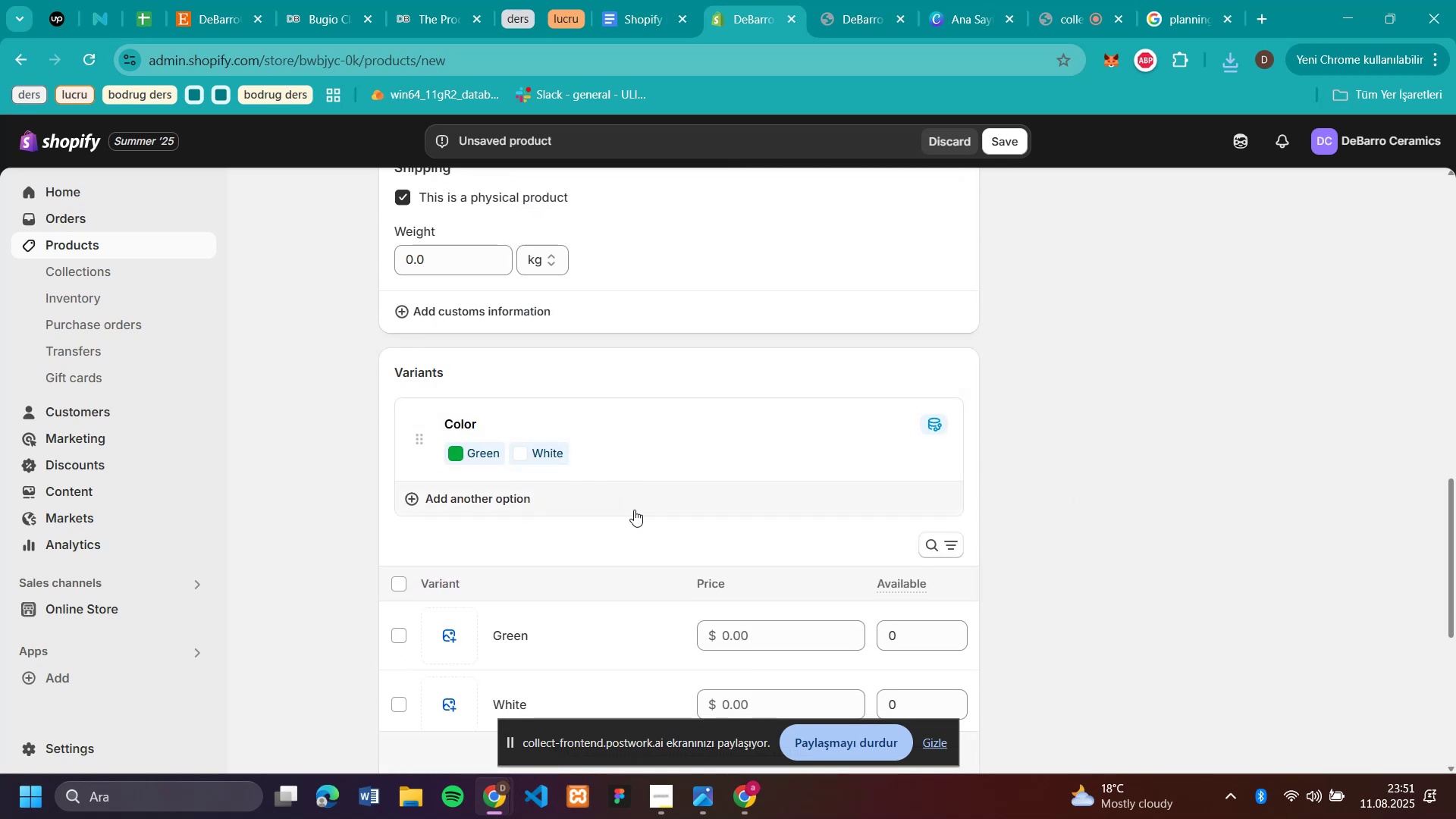 
scroll: coordinate [949, 498], scroll_direction: down, amount: 2.0
 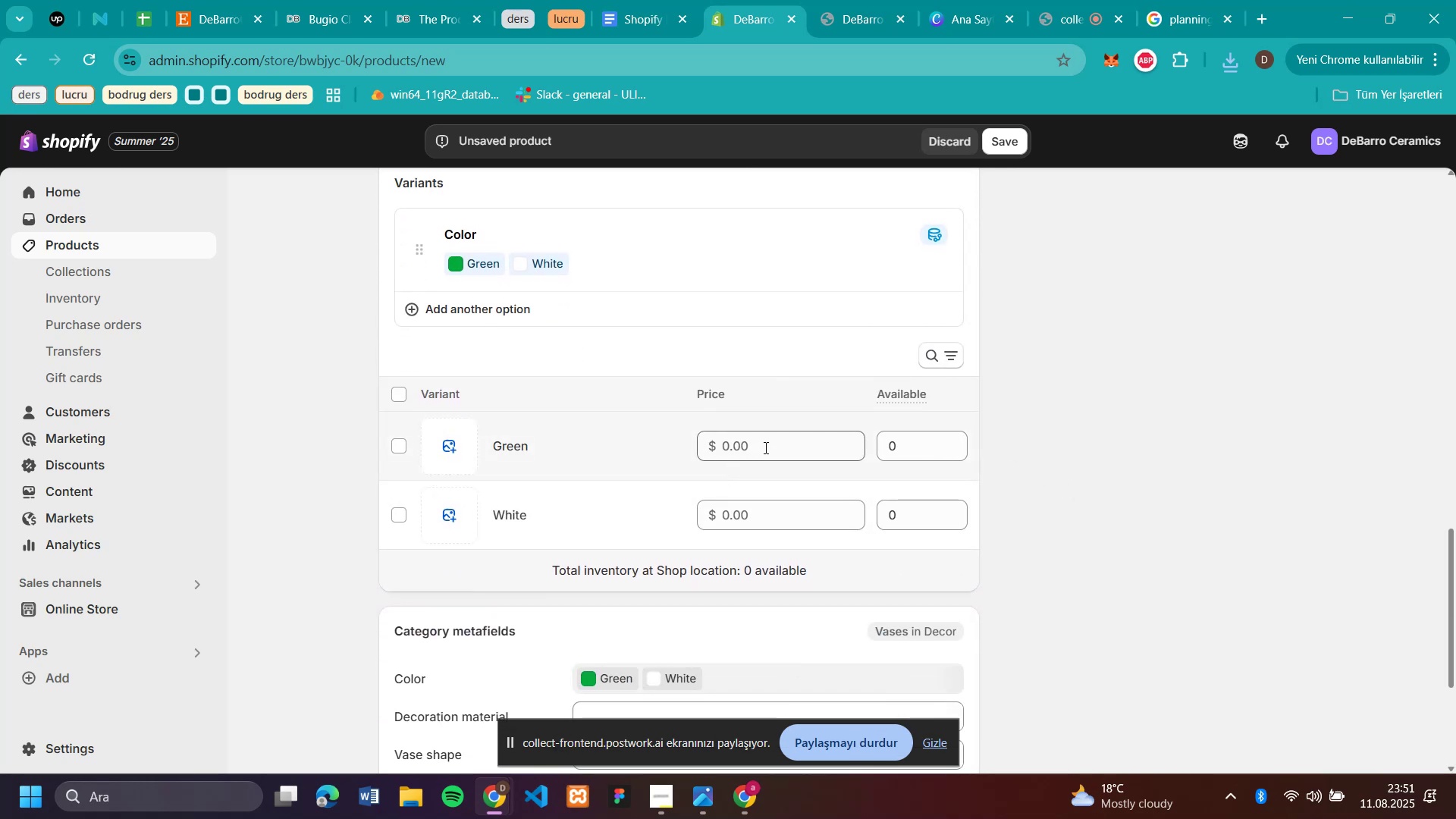 
left_click([764, 447])
 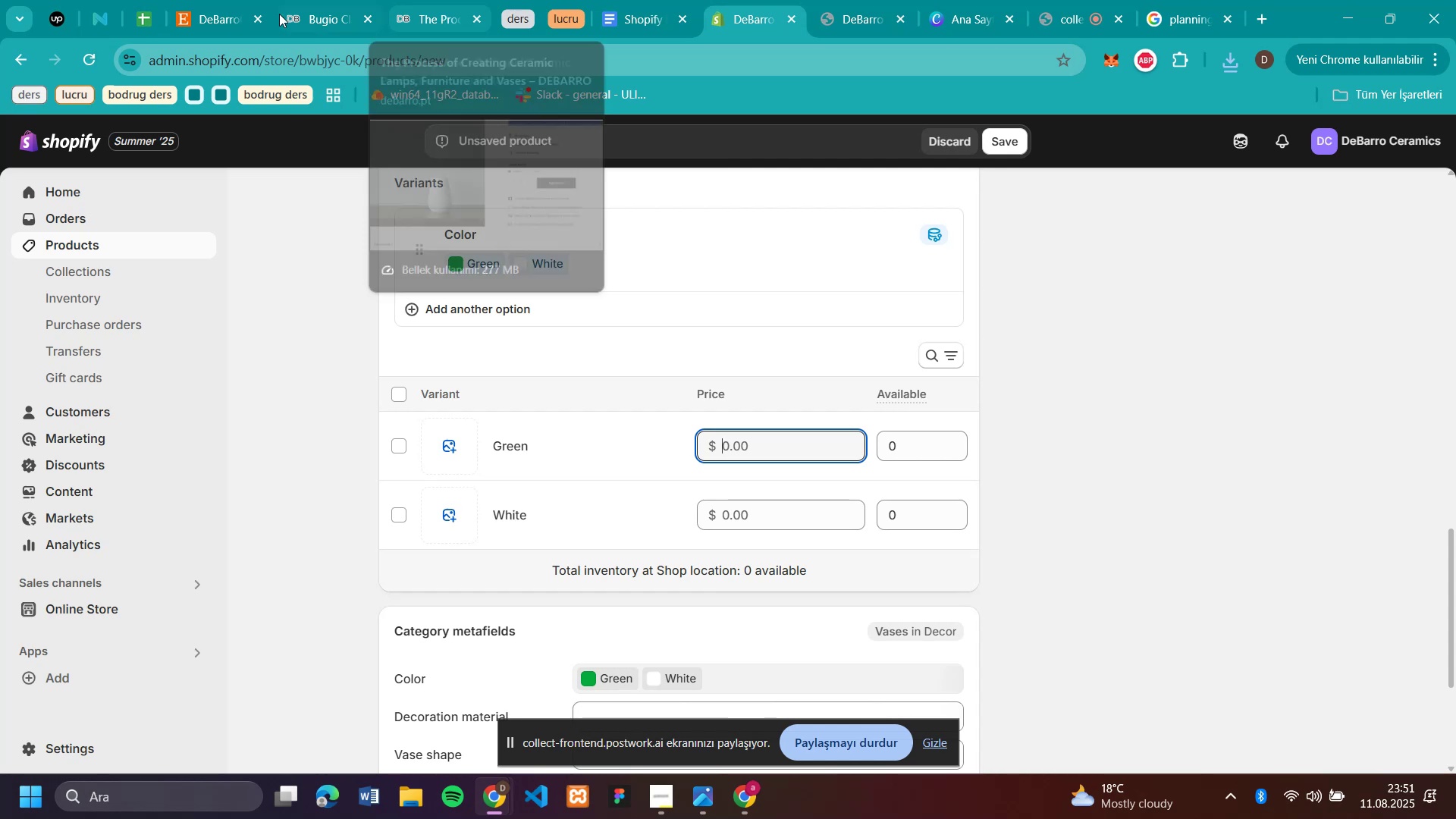 
left_click([315, 12])
 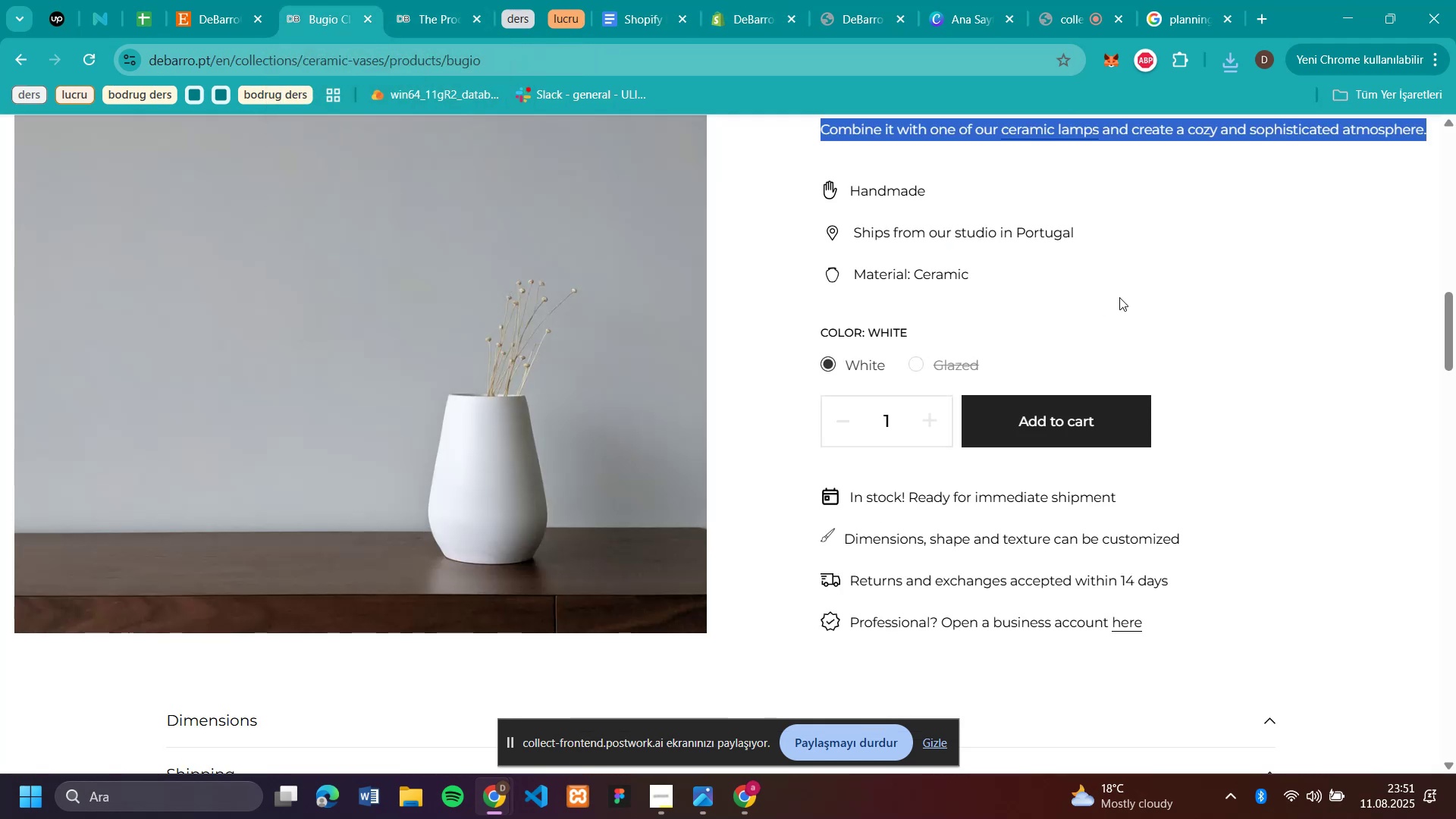 
scroll: coordinate [1145, 284], scroll_direction: up, amount: 3.0
 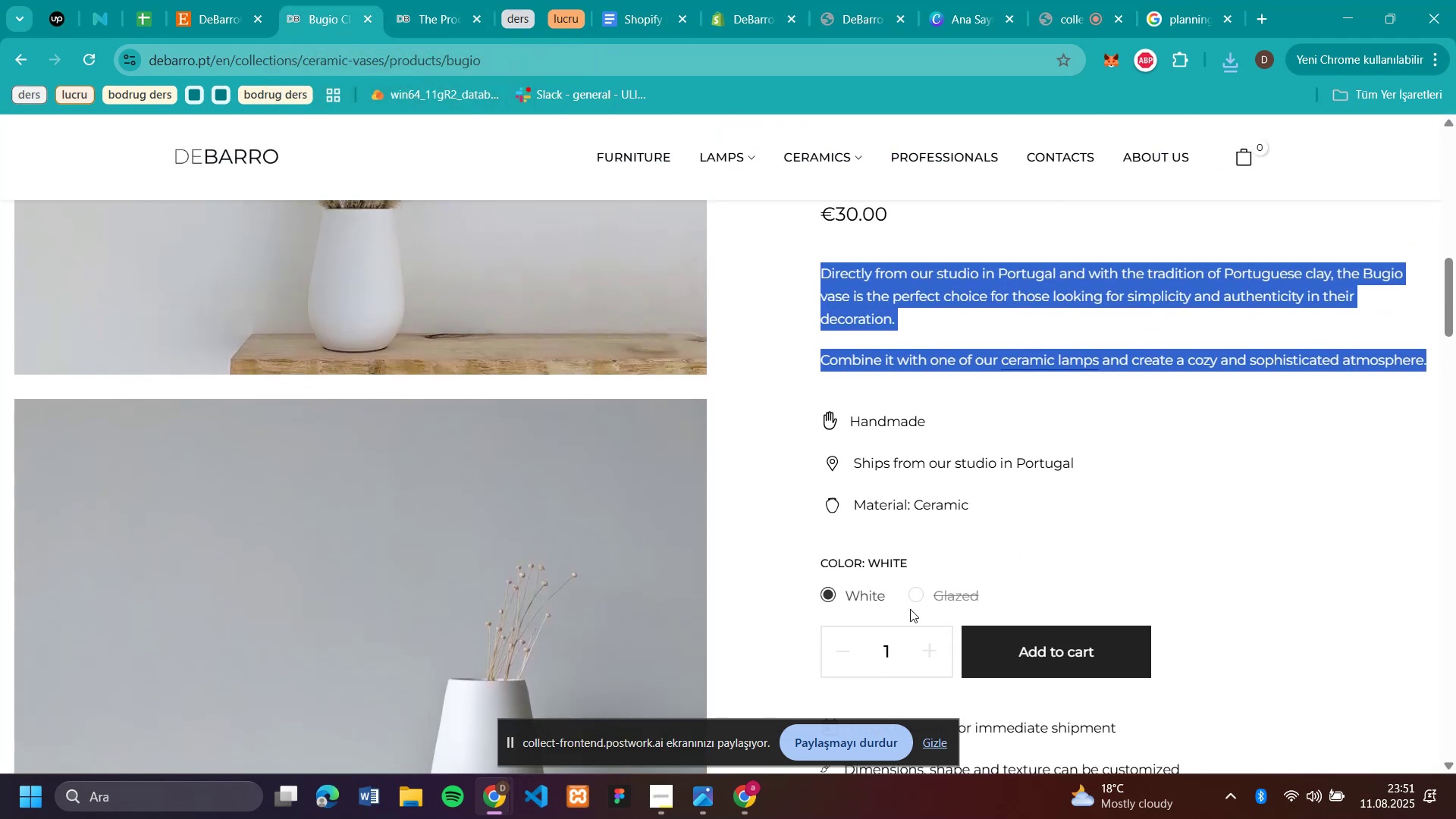 
left_click([926, 590])
 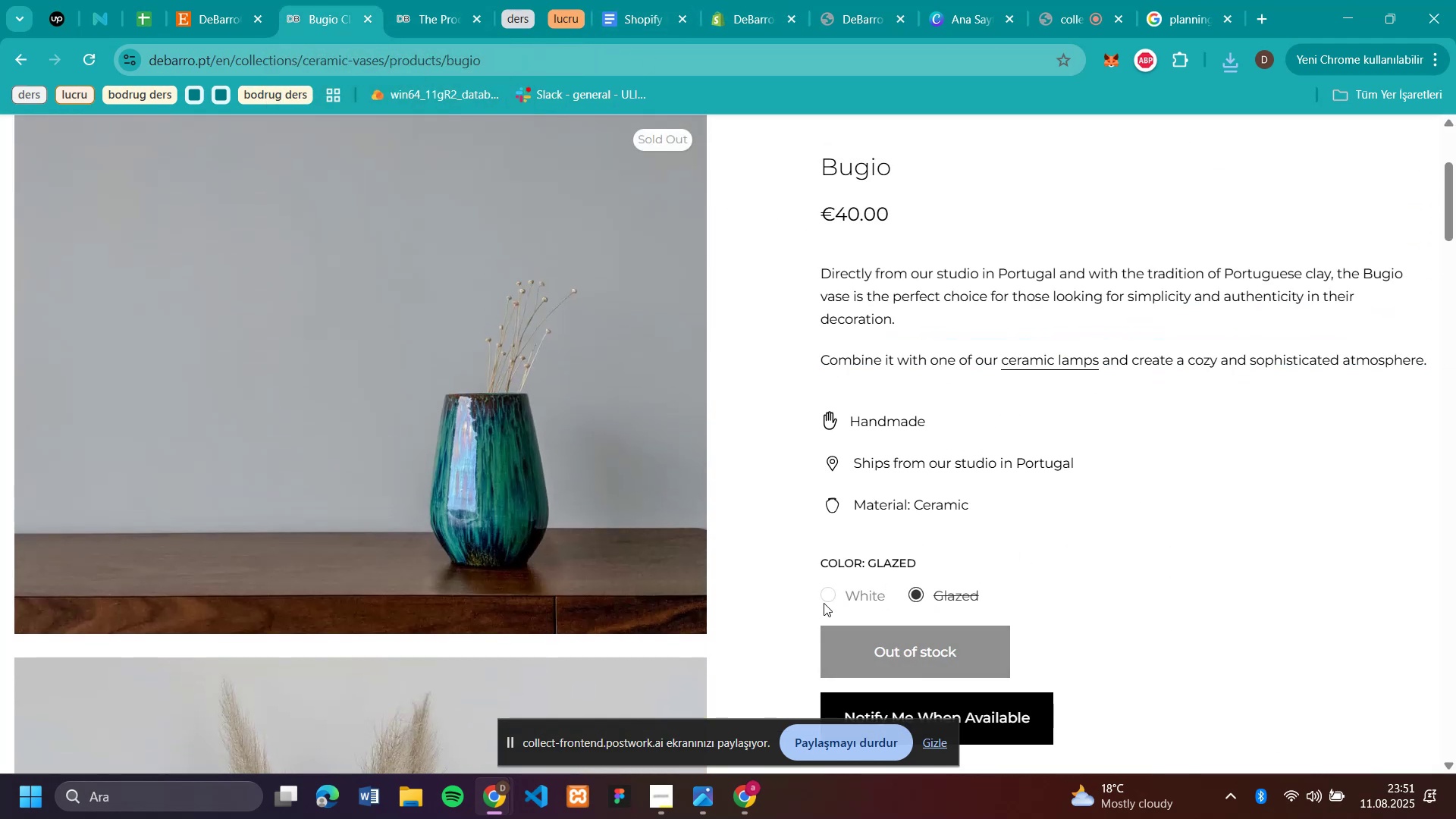 
double_click([824, 598])
 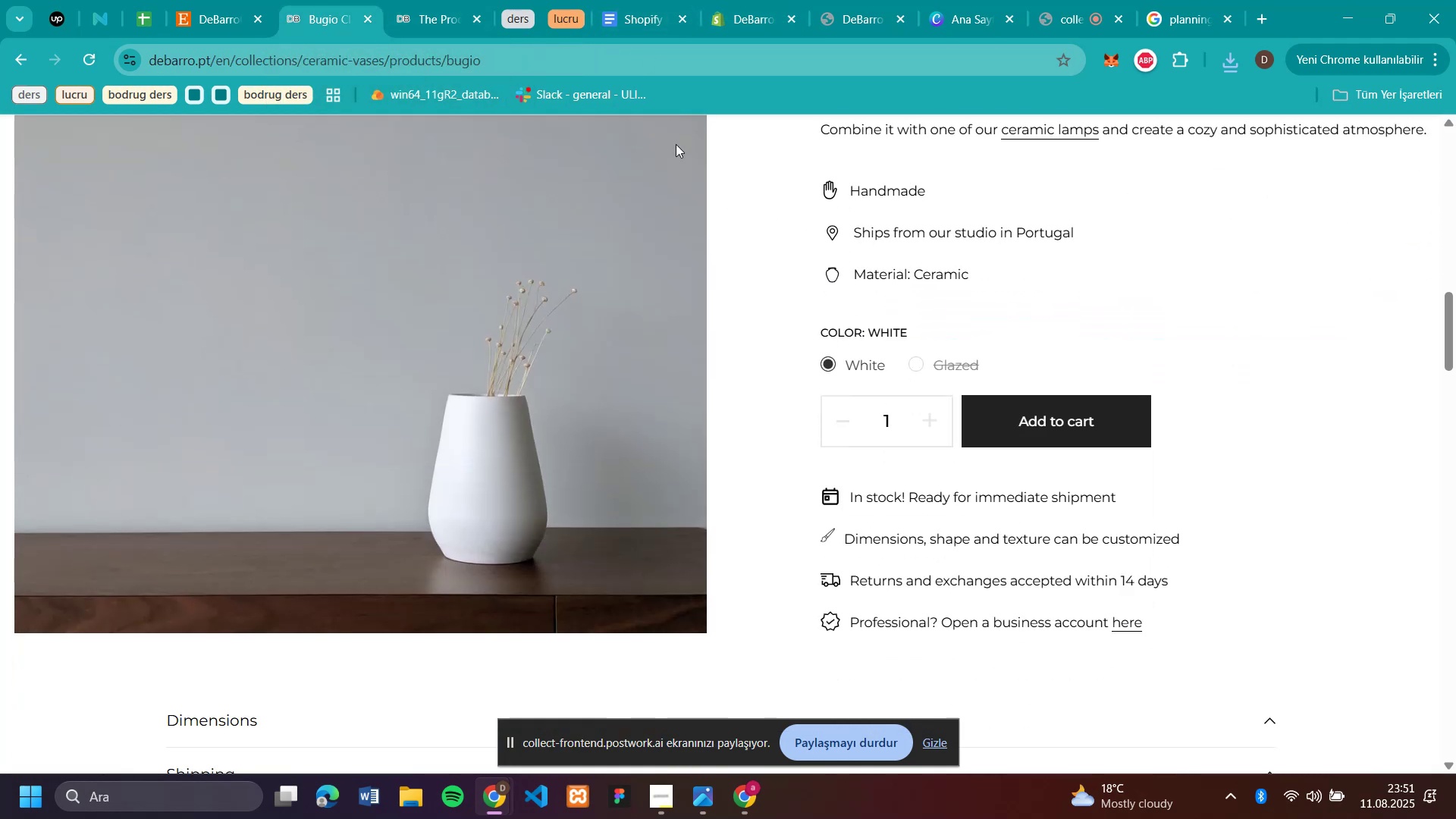 
scroll: coordinate [1294, 246], scroll_direction: up, amount: 4.0
 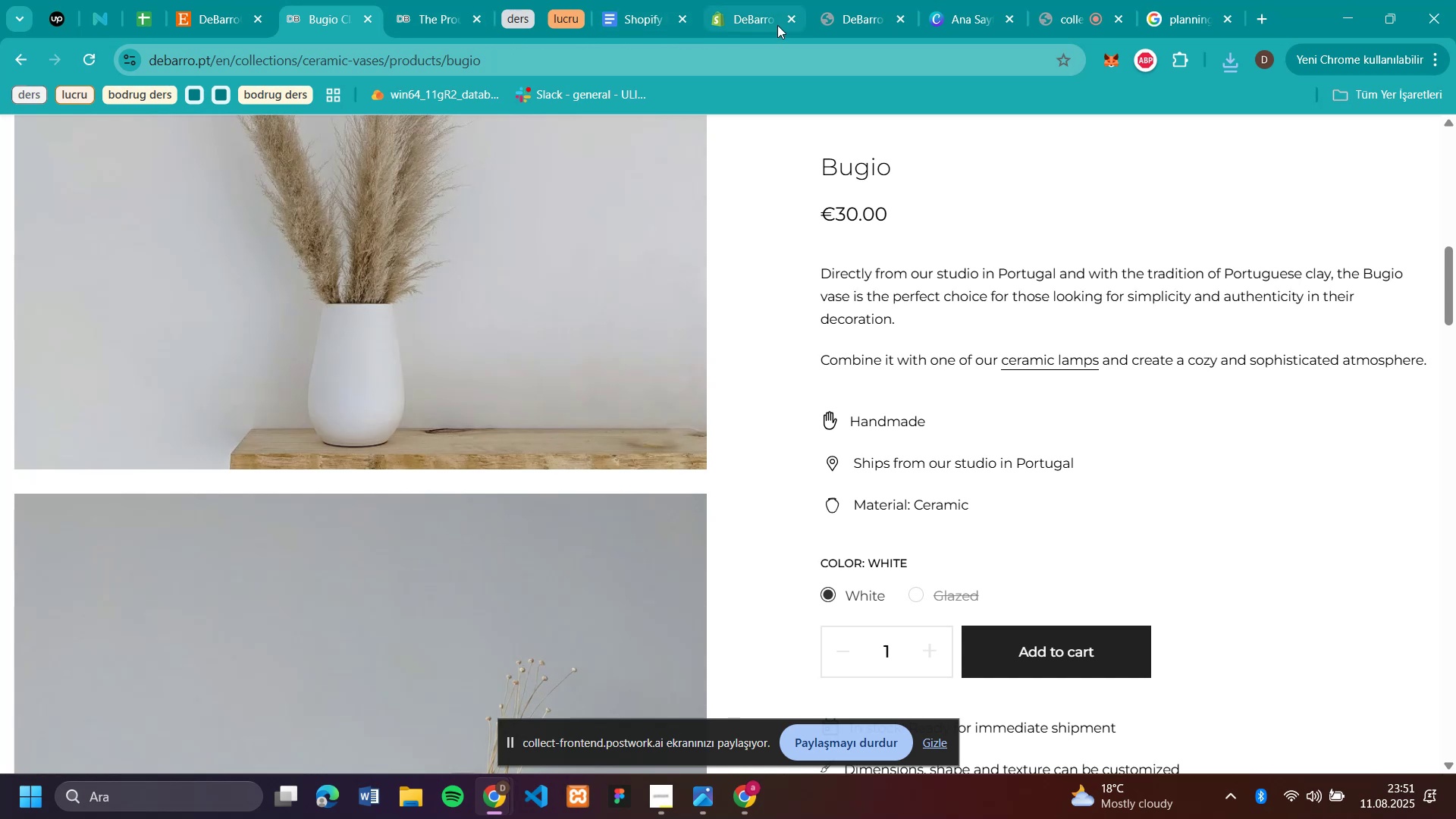 
left_click([753, 24])
 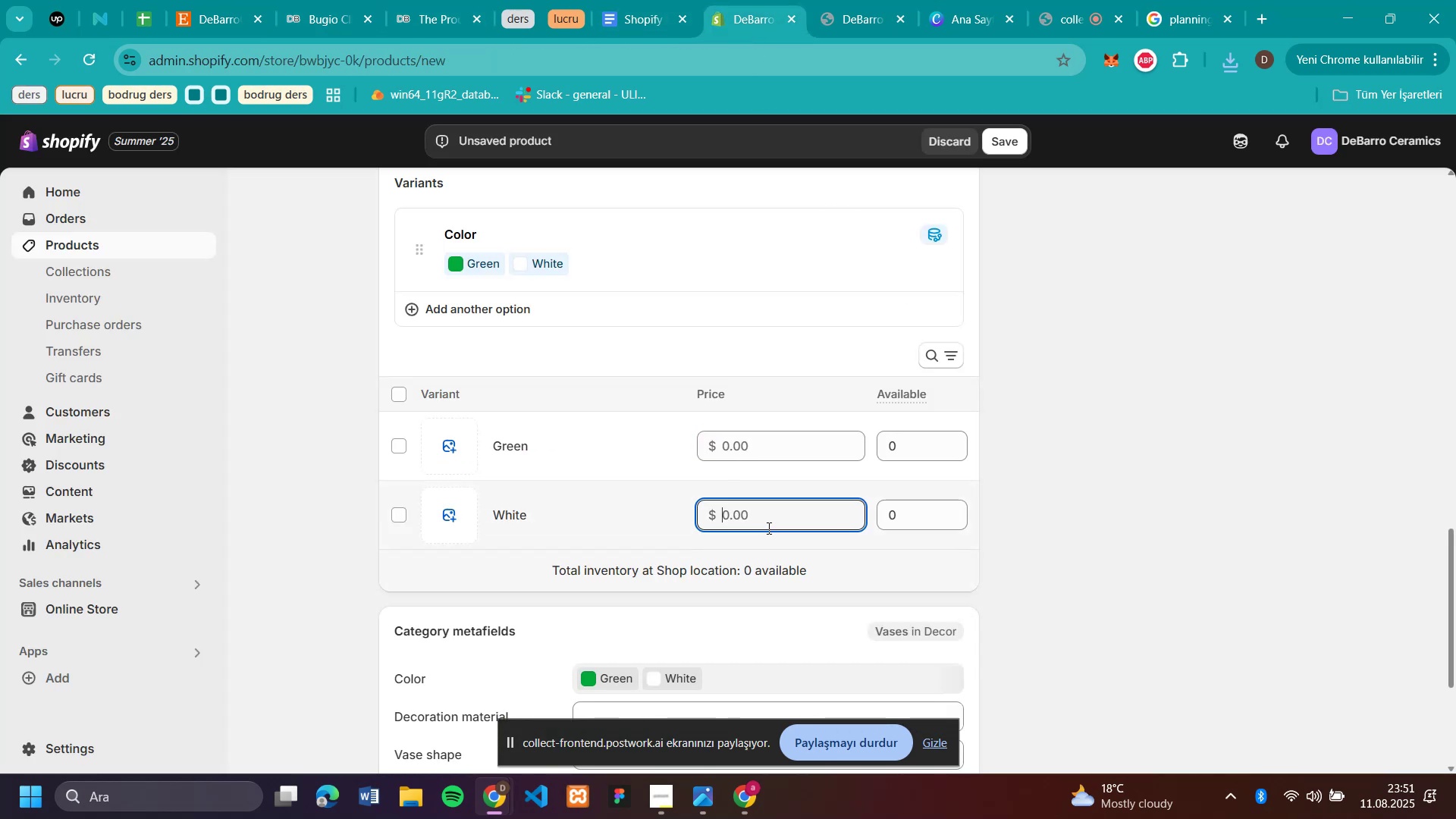 
type(30)
 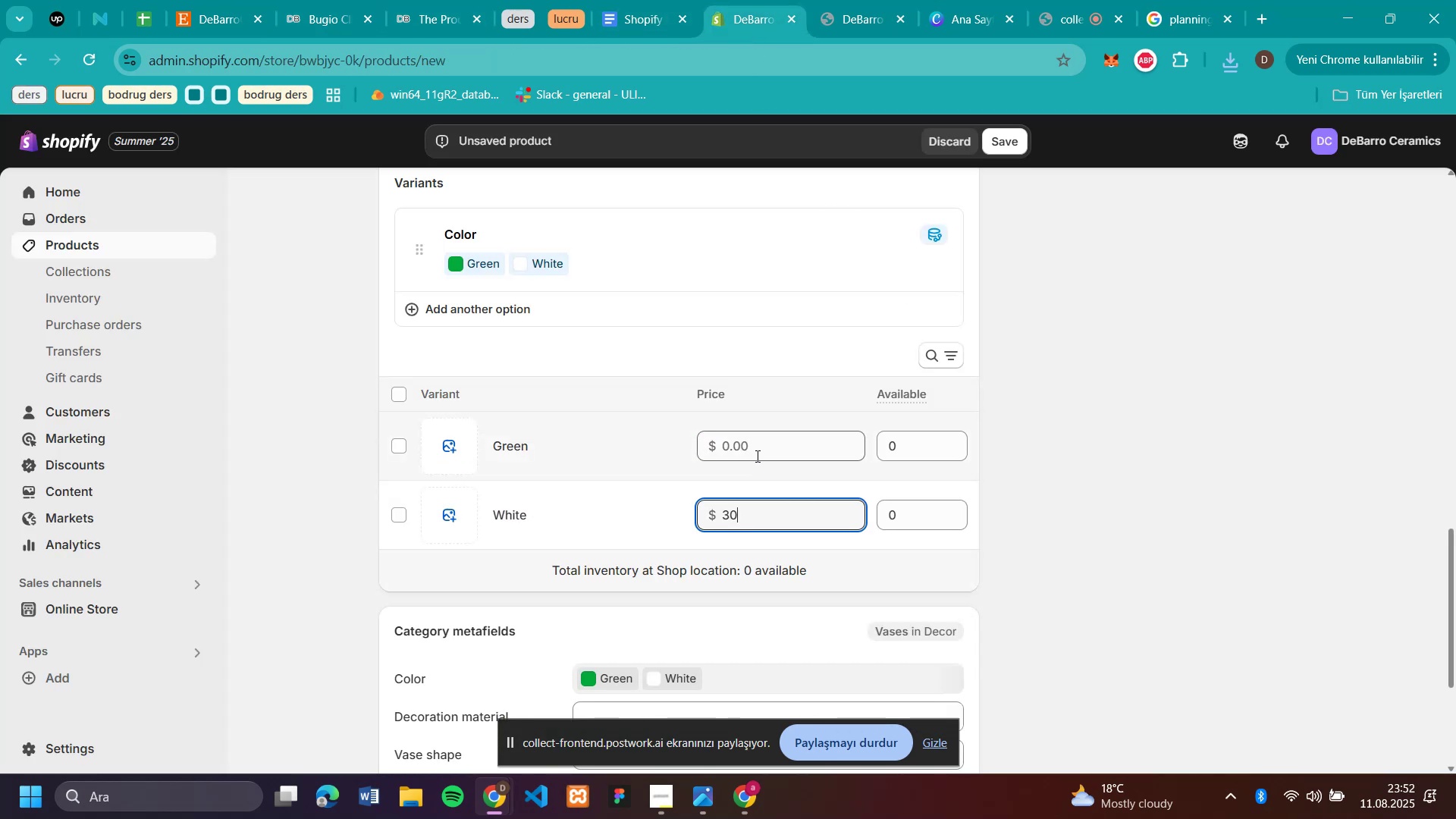 
left_click([756, 456])
 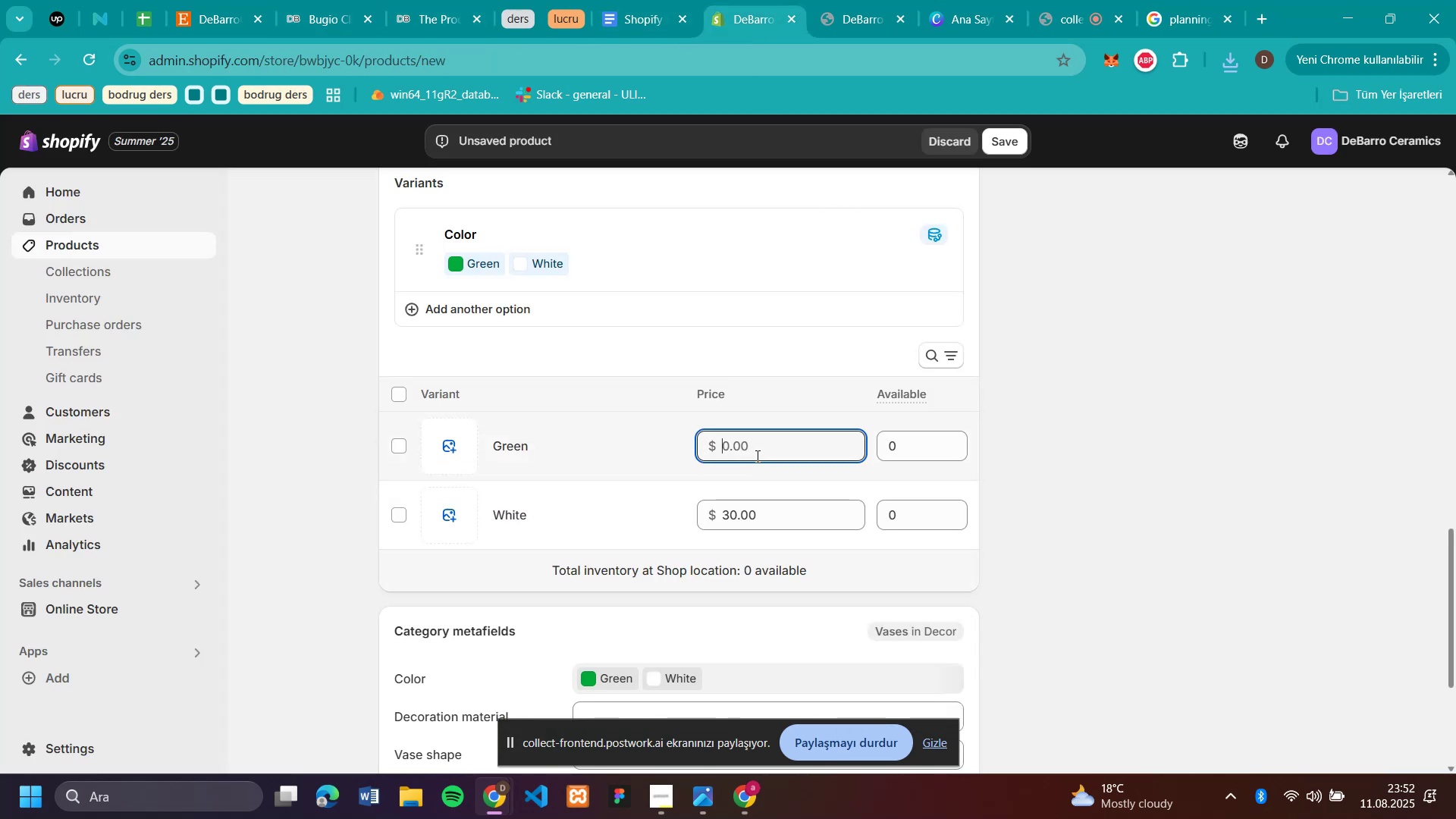 
type(40)
 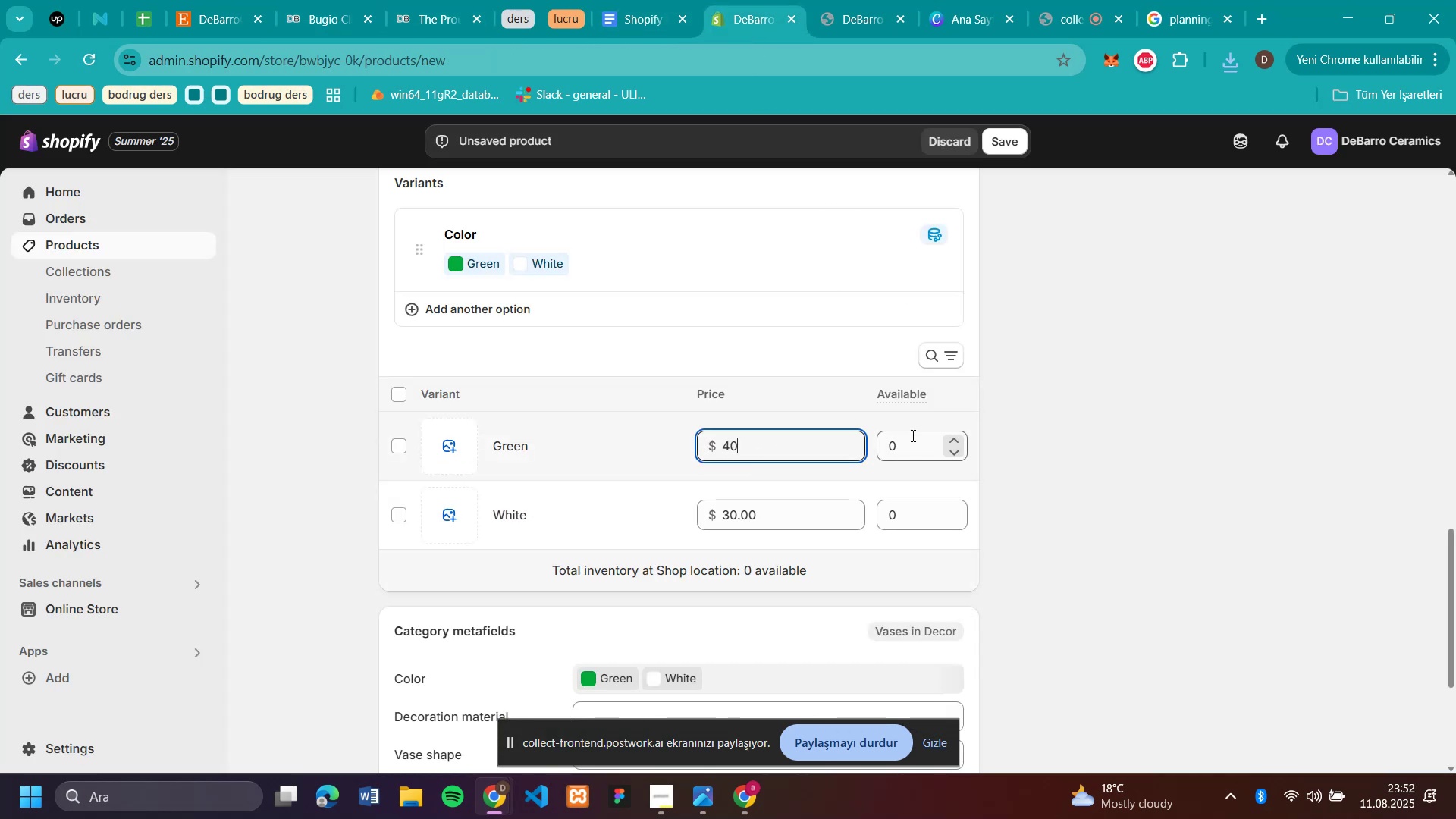 
left_click([912, 435])
 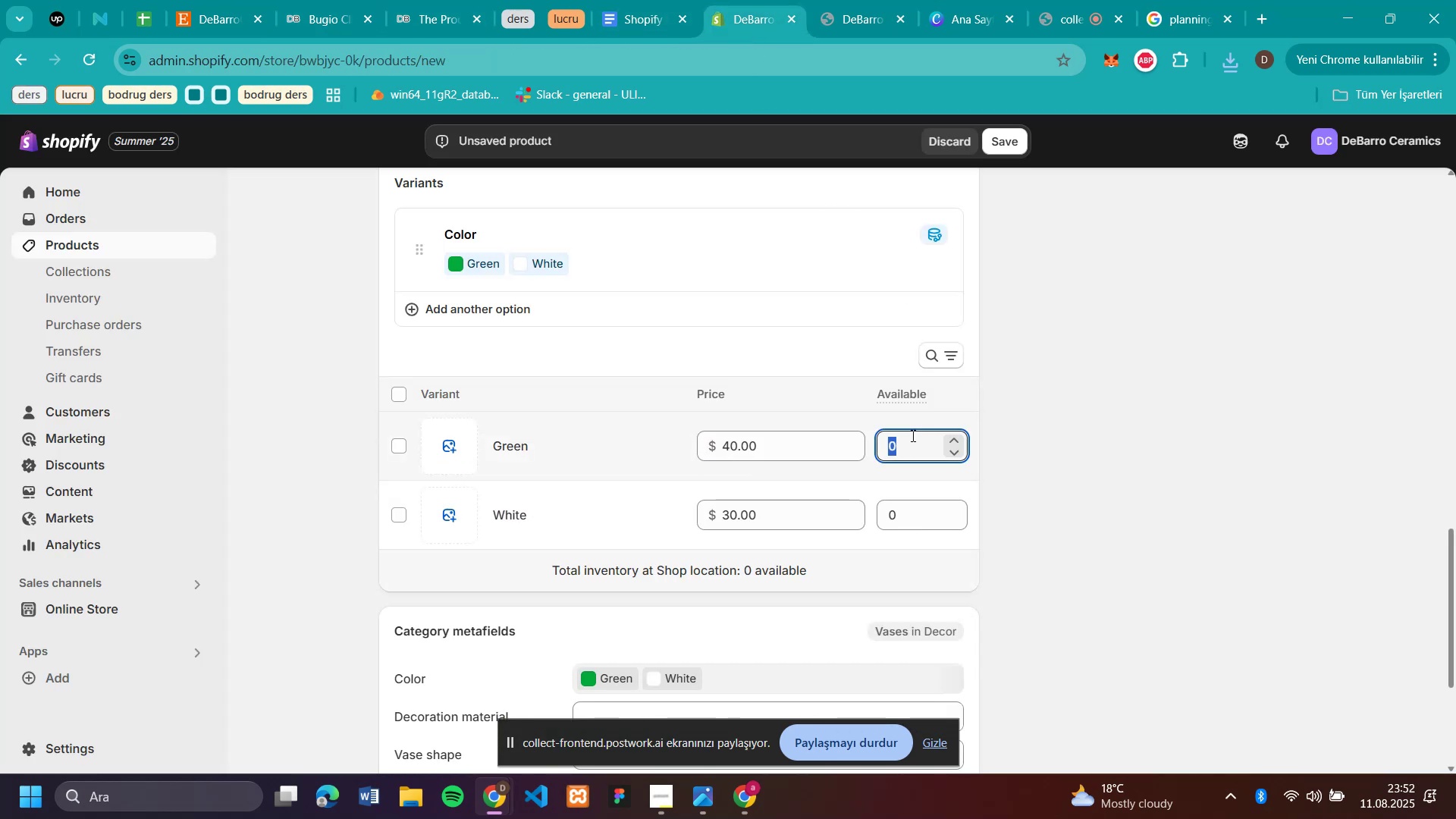 
type(50)
 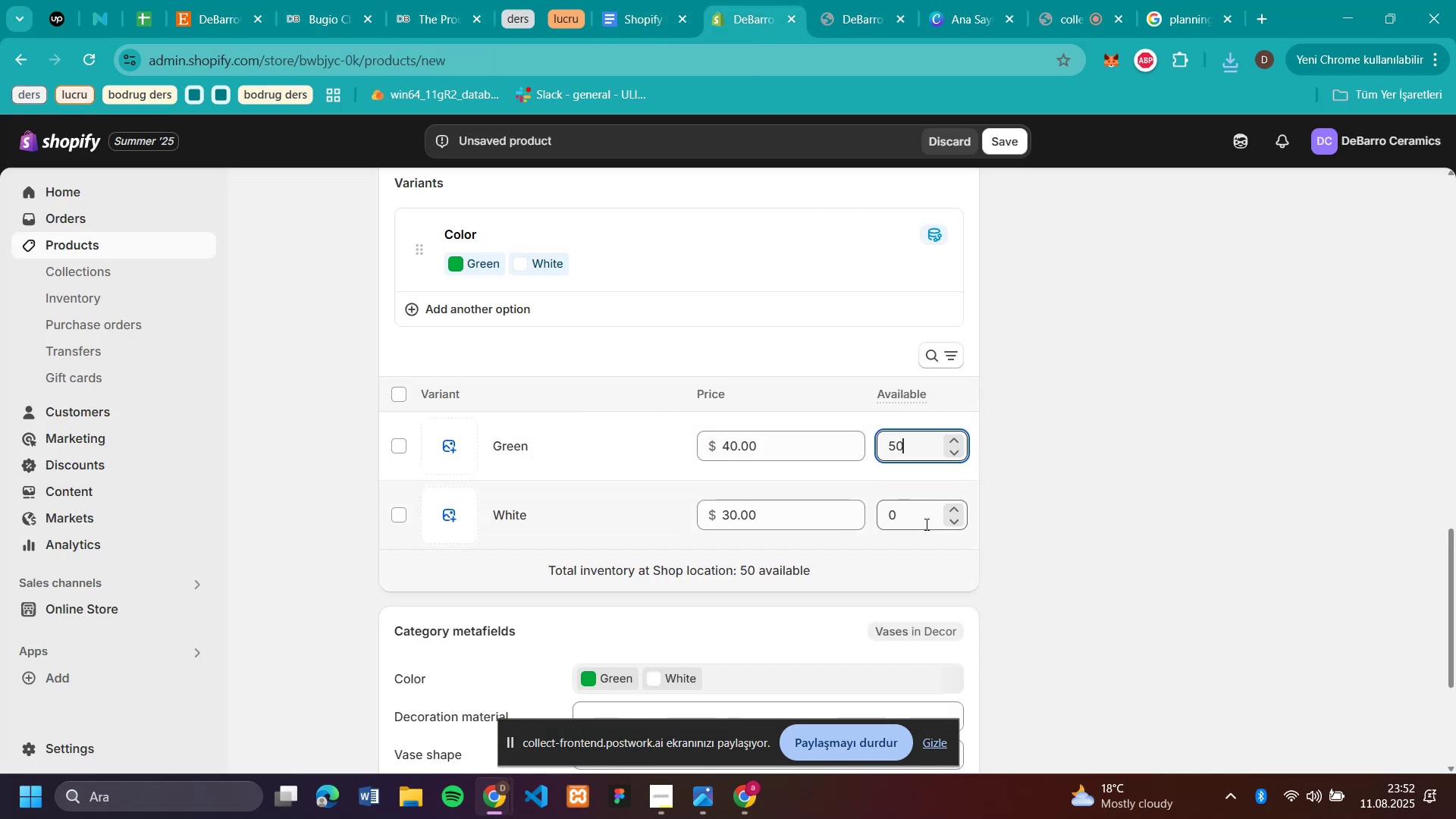 
left_click([925, 524])
 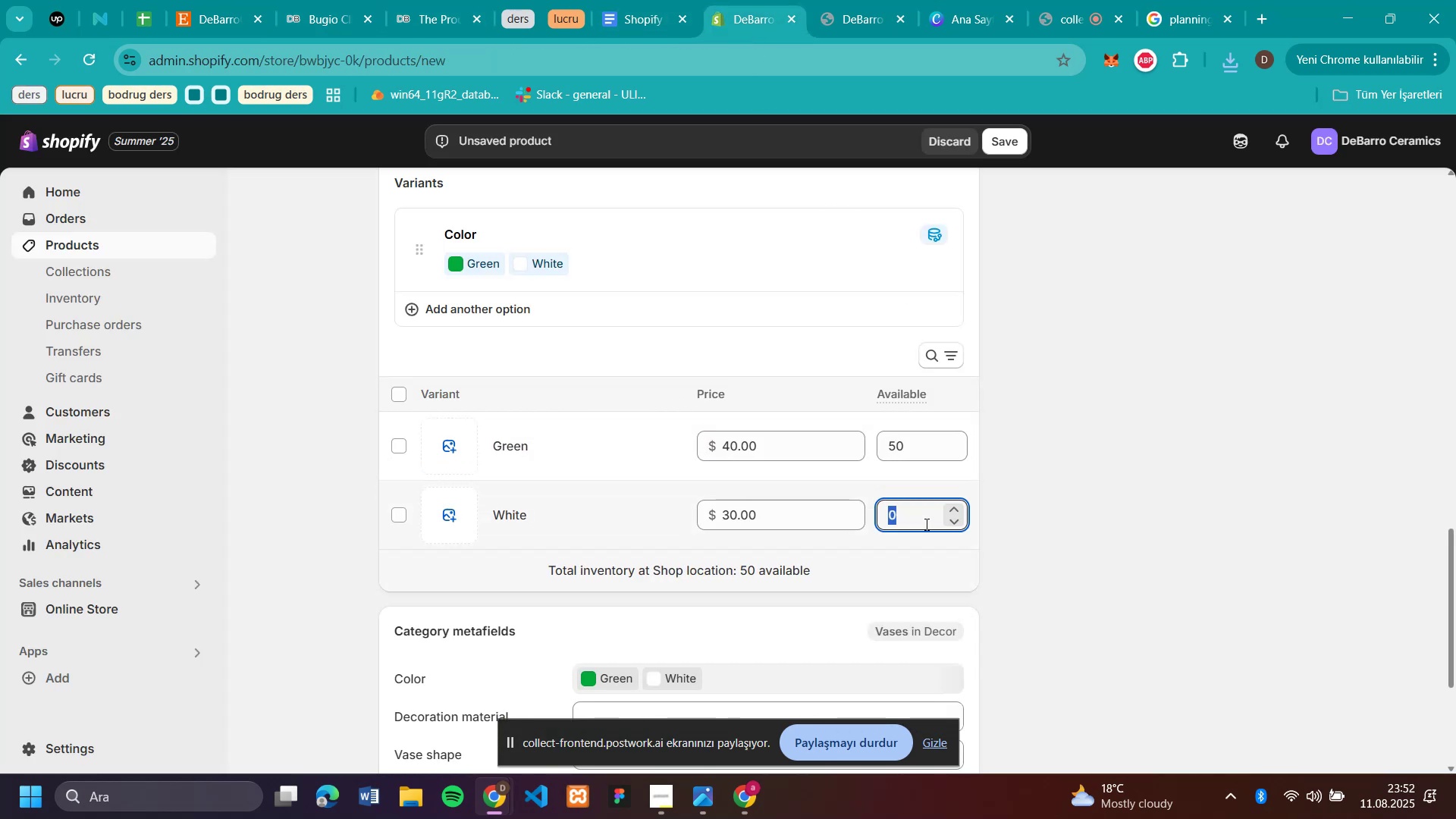 
type(50)
 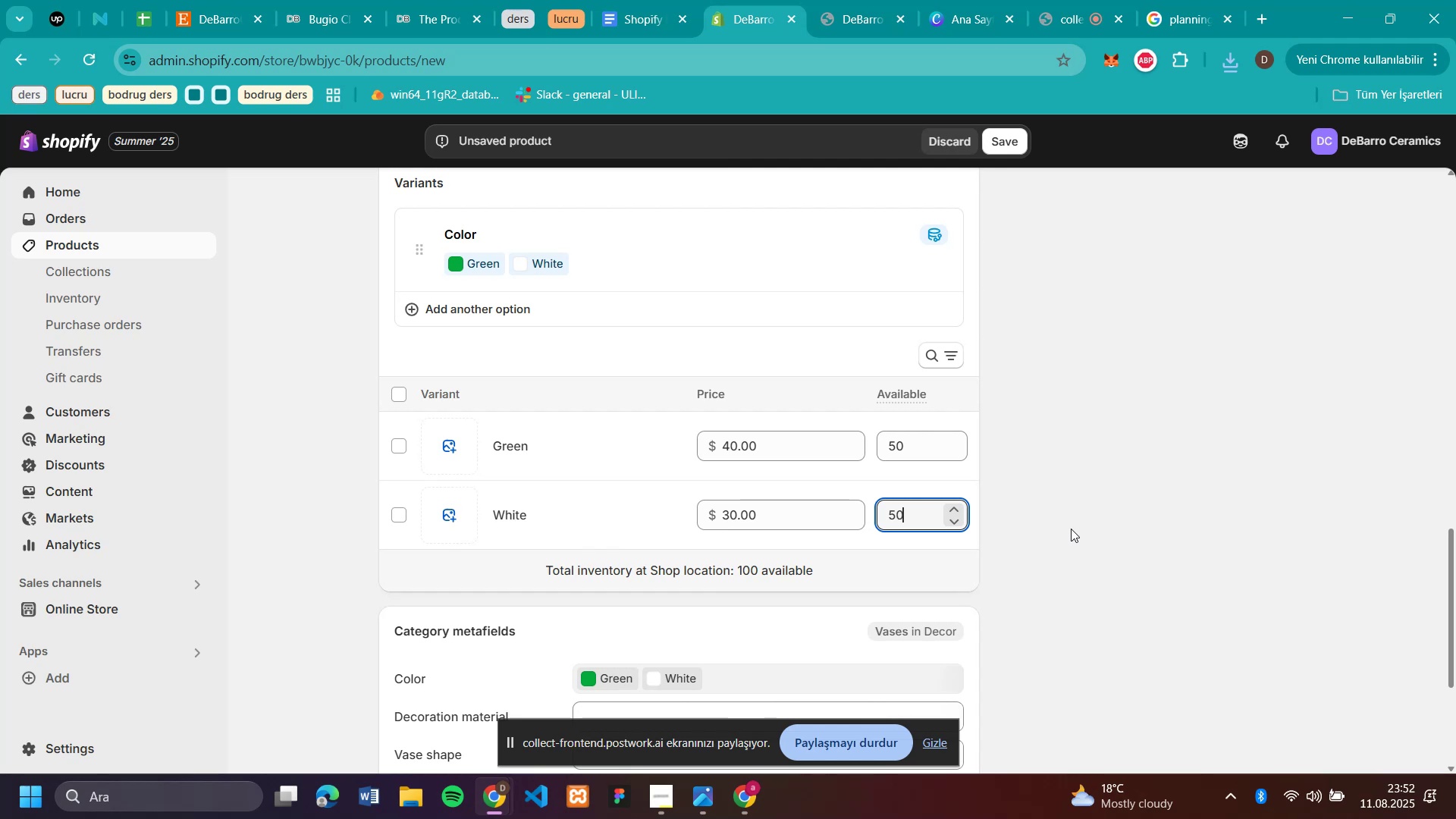 
left_click([1071, 529])
 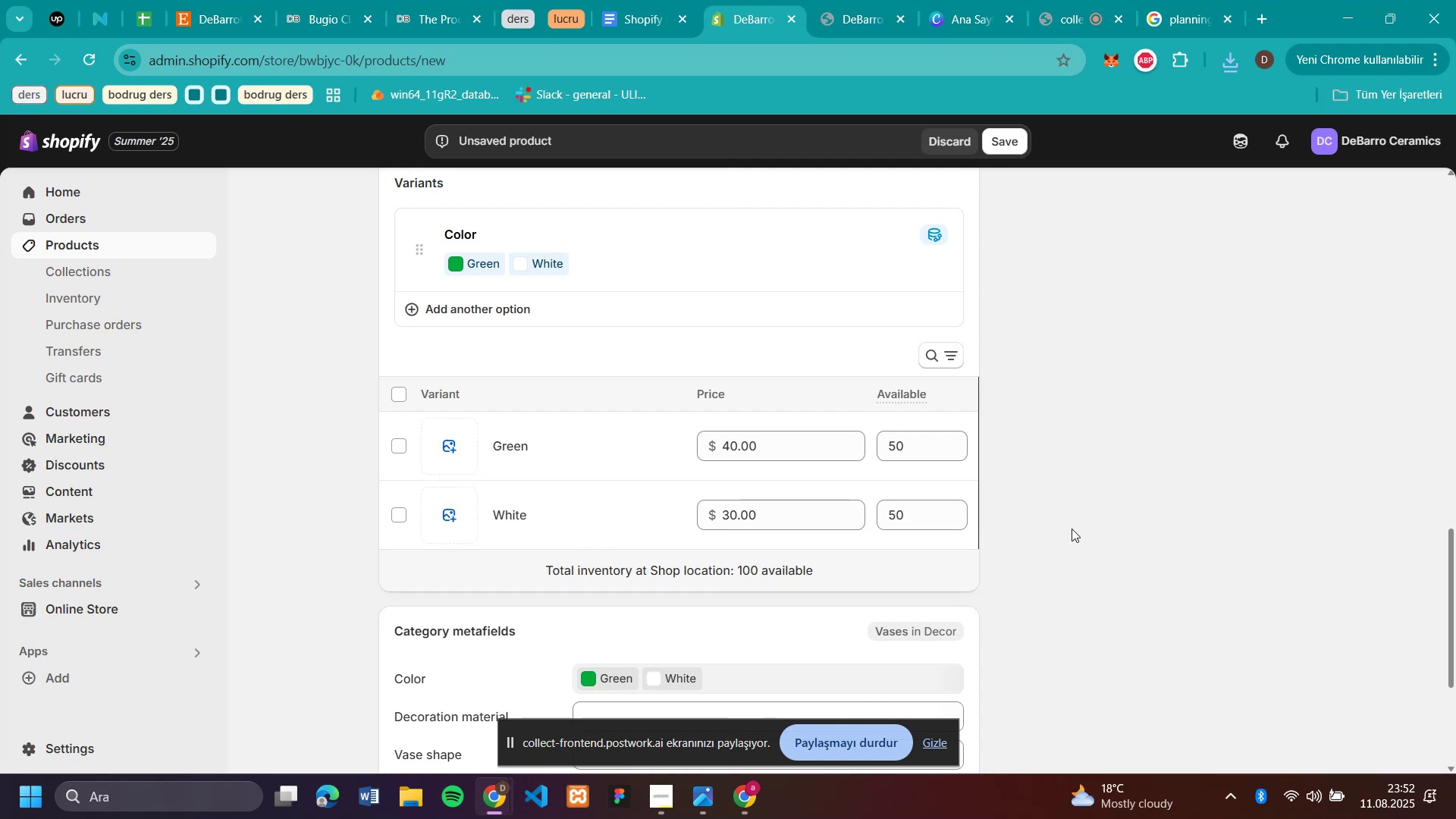 
scroll: coordinate [1061, 494], scroll_direction: up, amount: 13.0
 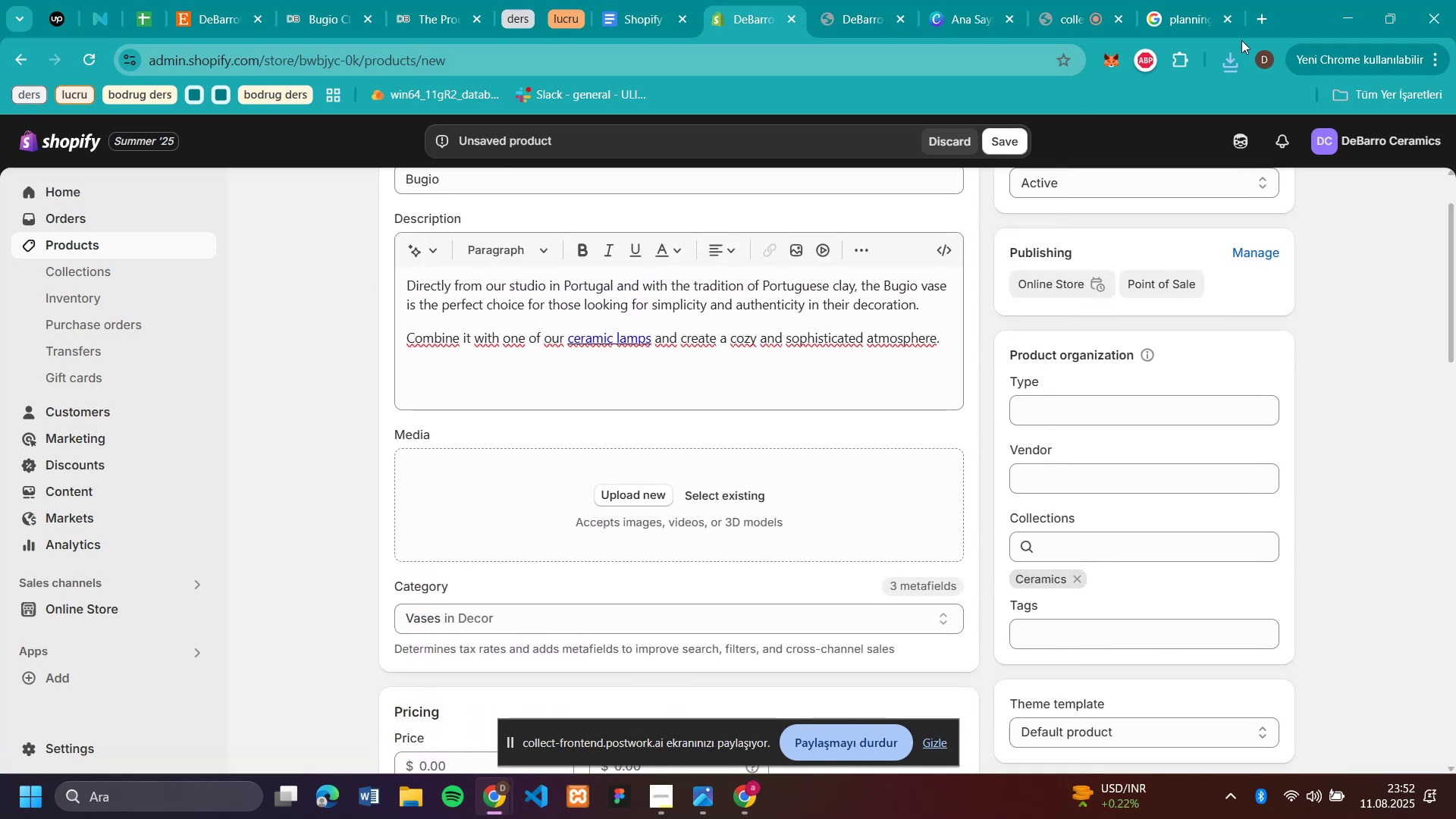 
left_click([1234, 53])
 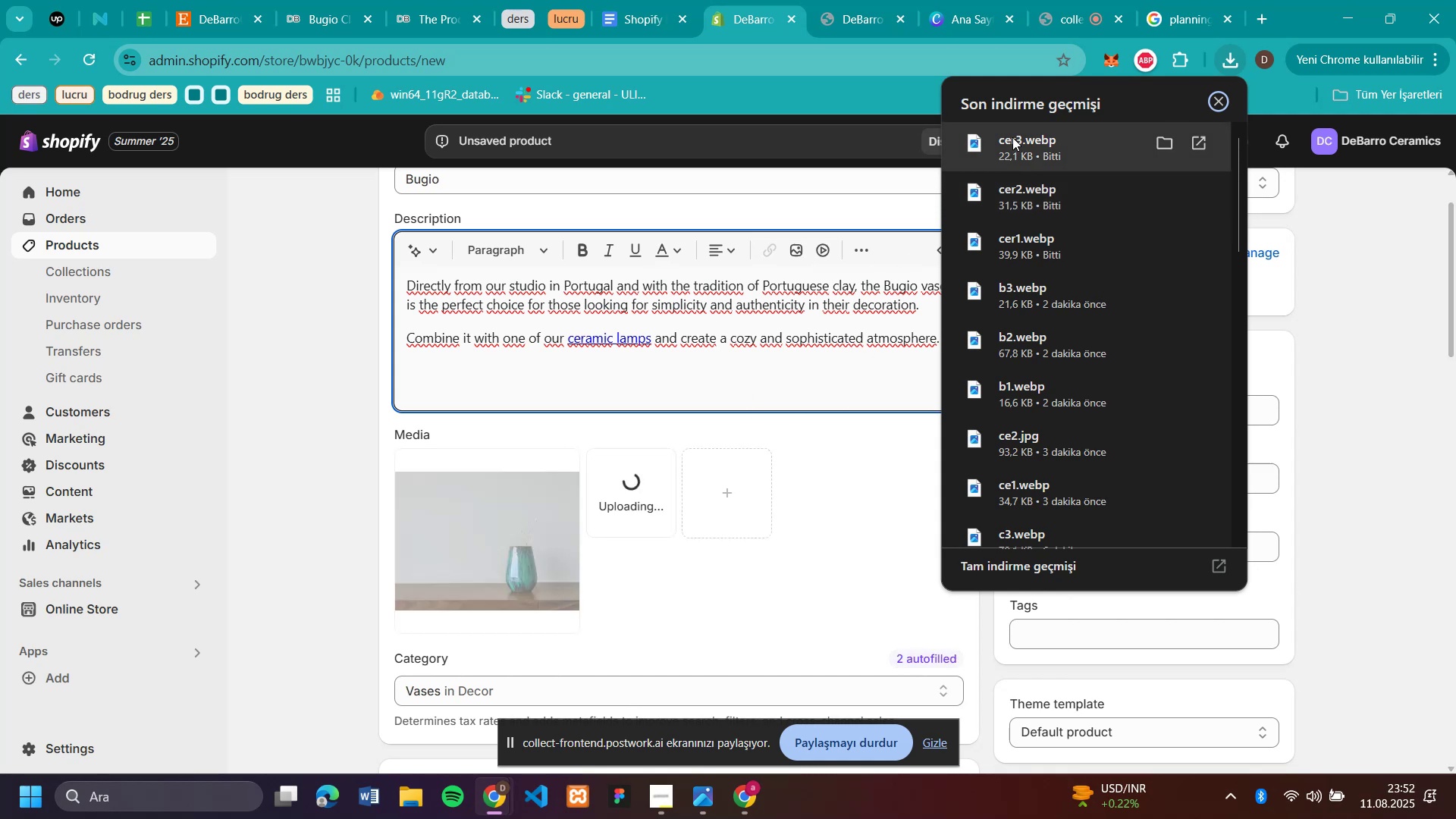 
wait(13.51)
 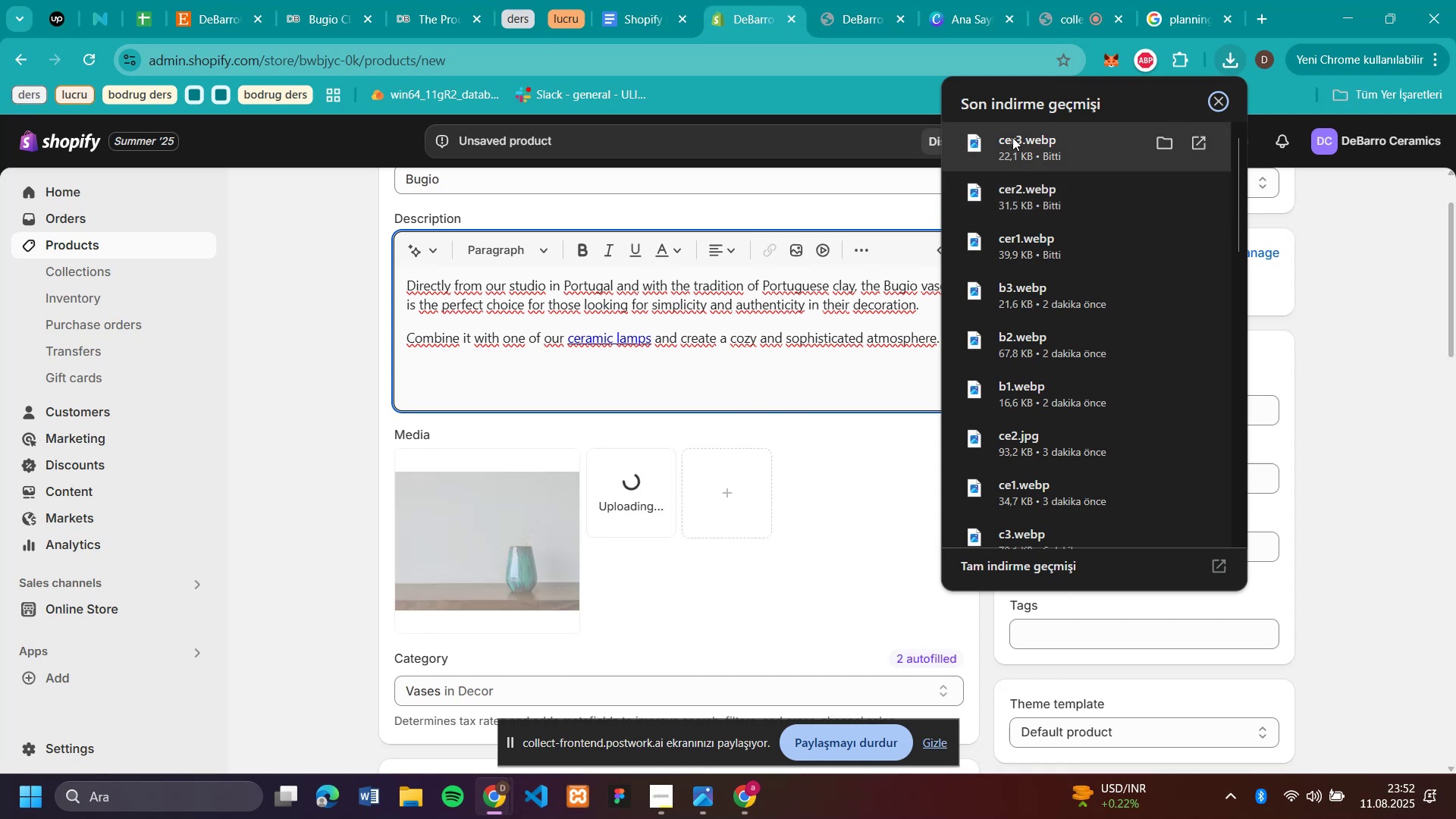 
scroll: coordinate [394, 449], scroll_direction: down, amount: 5.0
 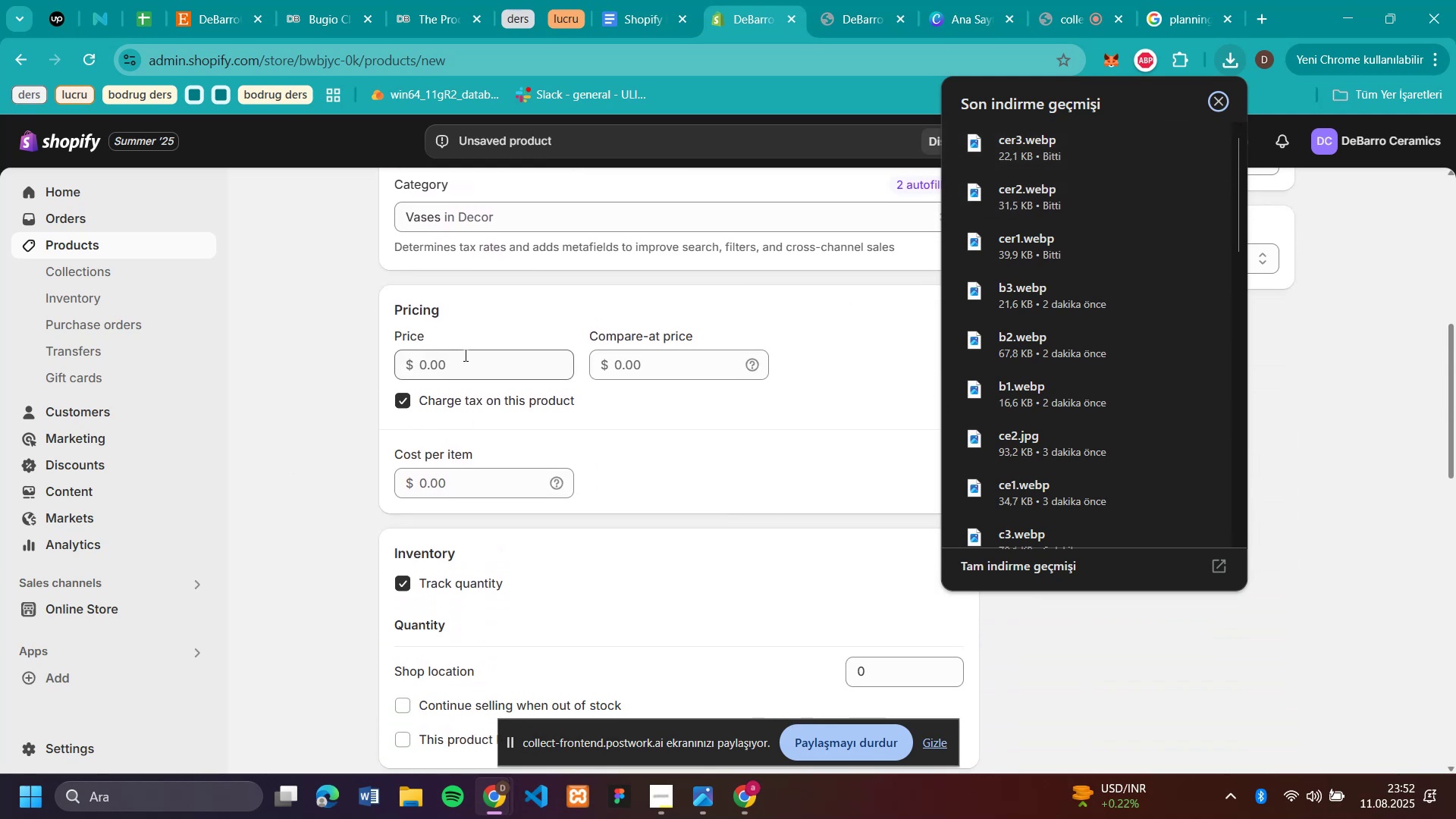 
left_click([464, 355])
 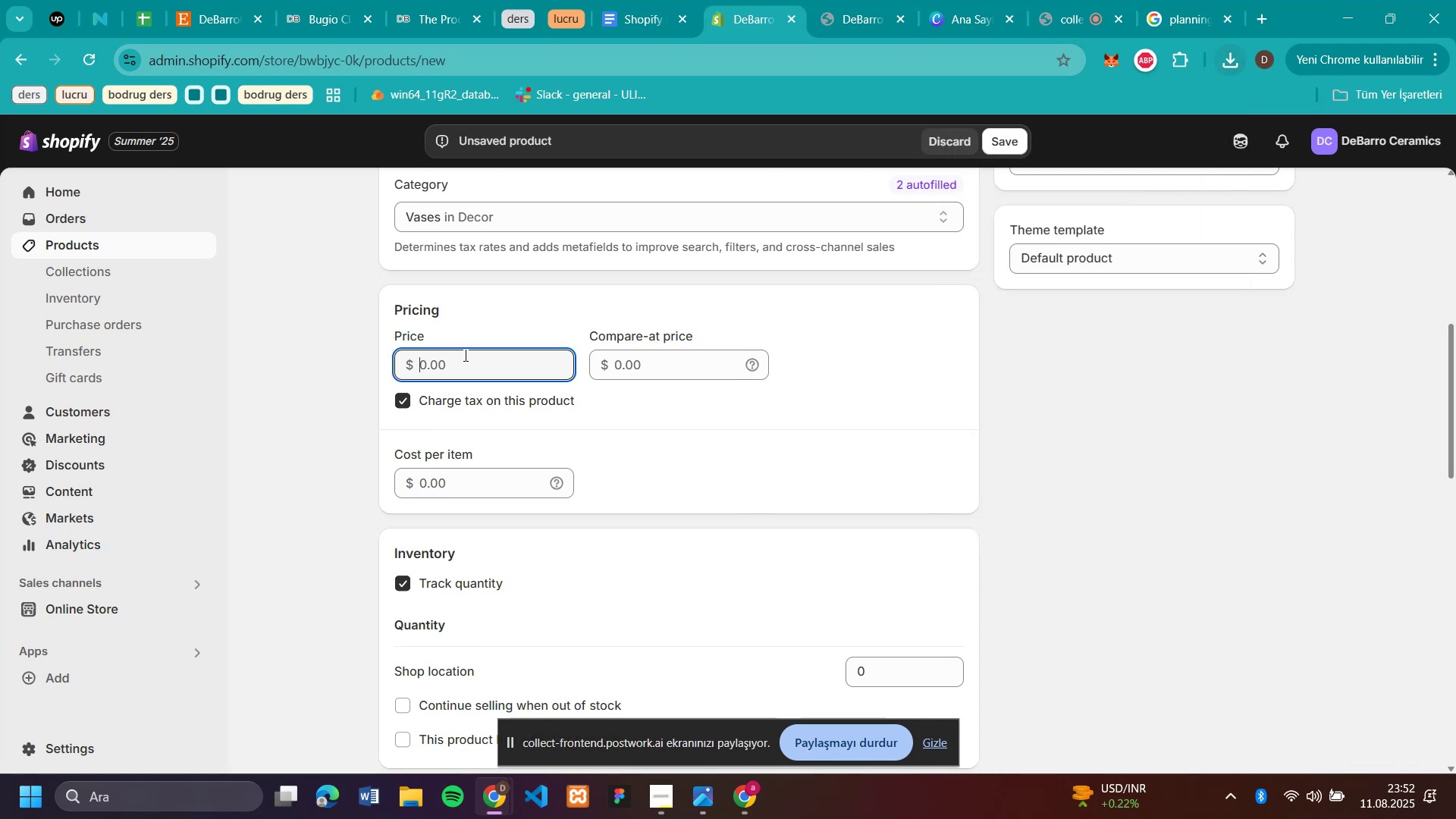 
type(40)
 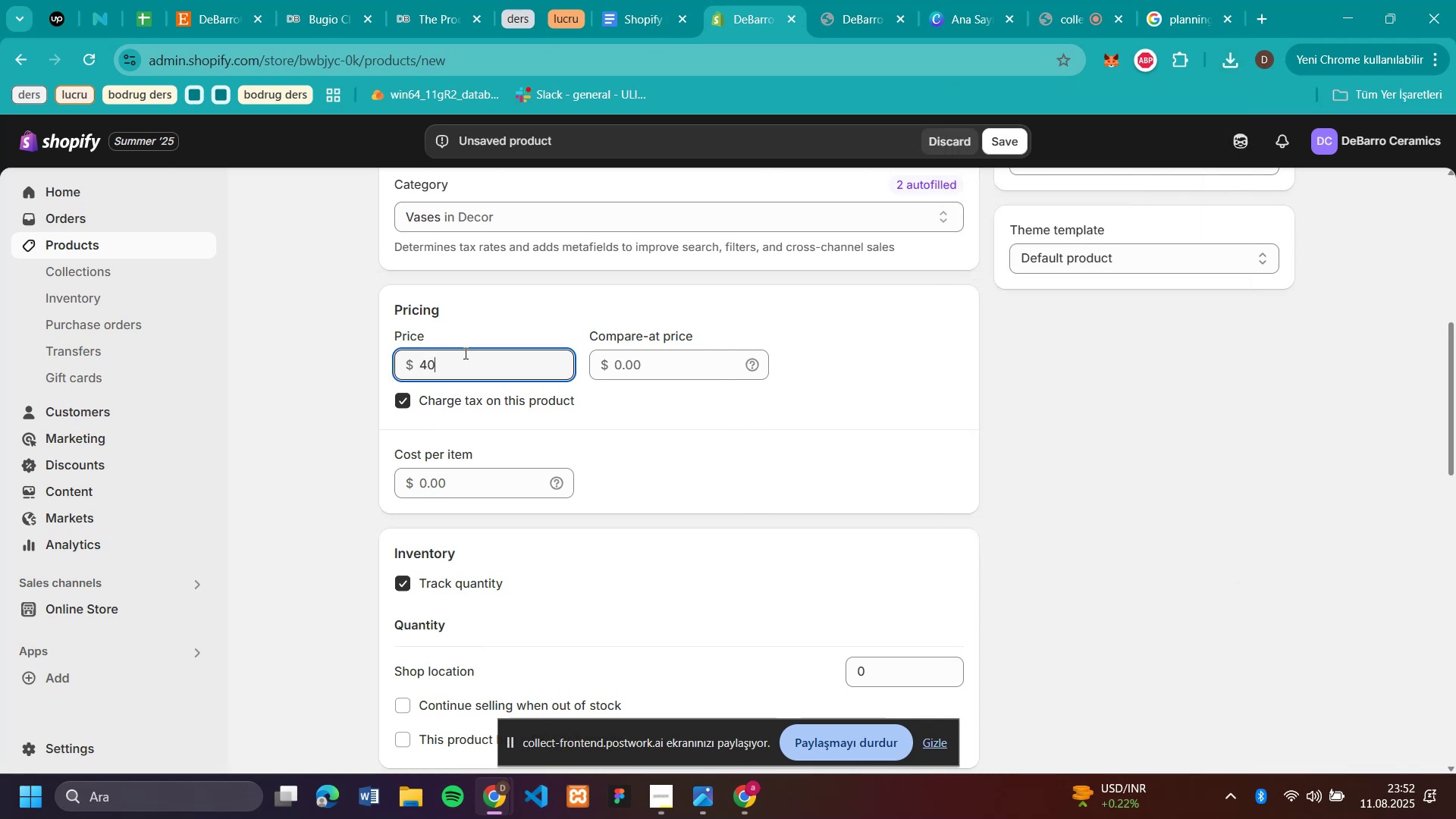 
scroll: coordinate [725, 226], scroll_direction: up, amount: 8.0
 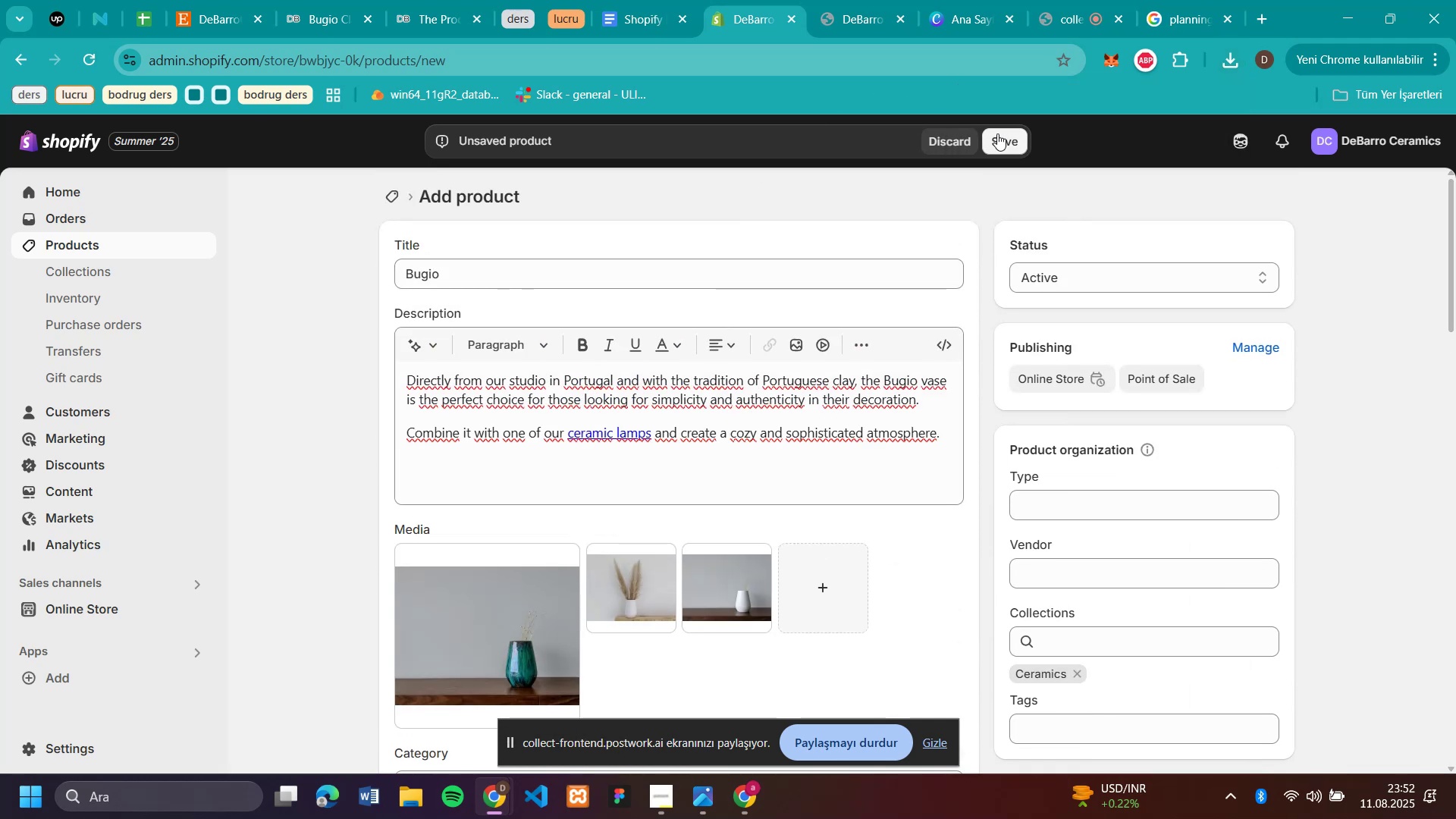 
left_click([1009, 143])
 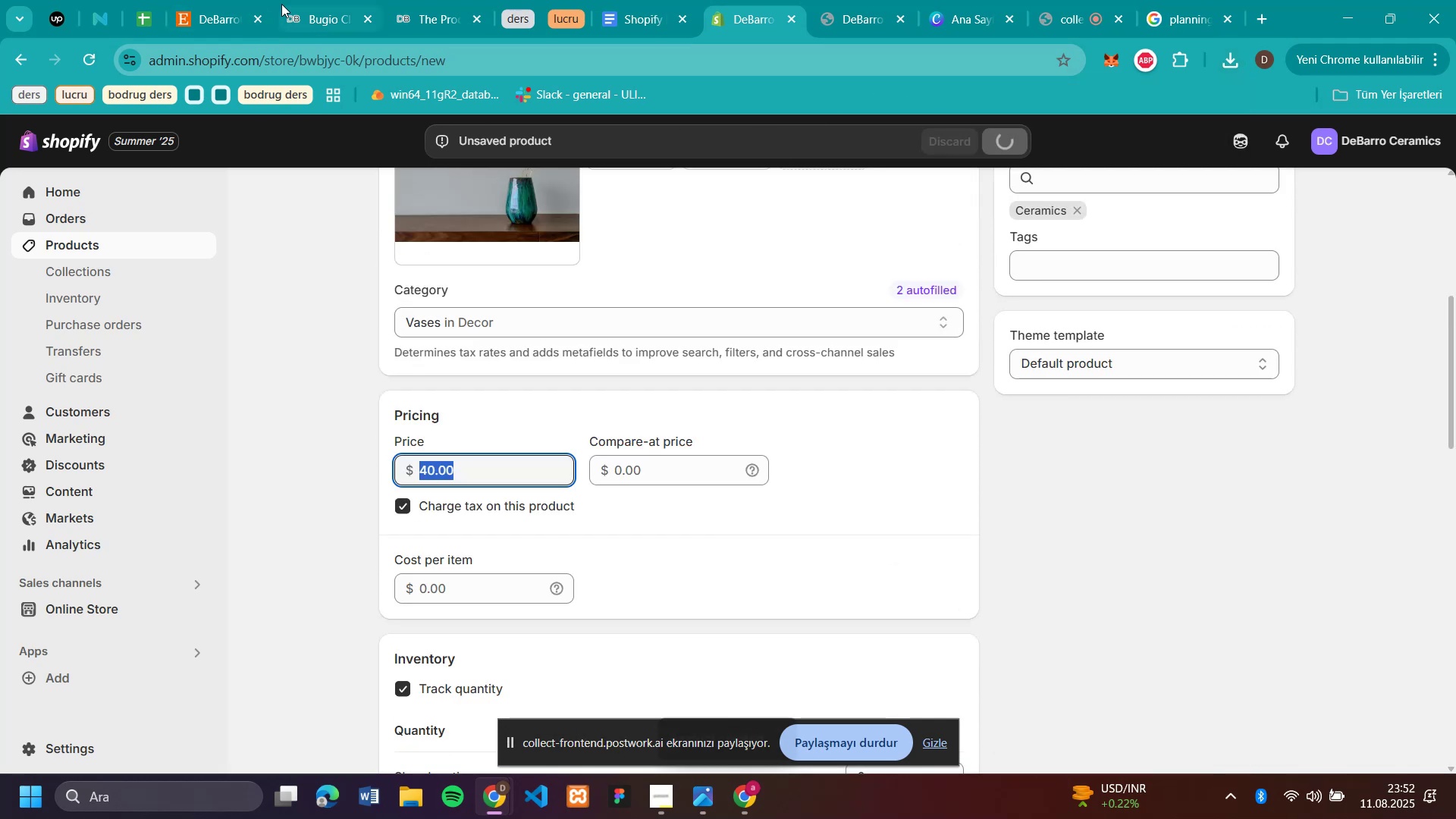 
left_click([318, 14])
 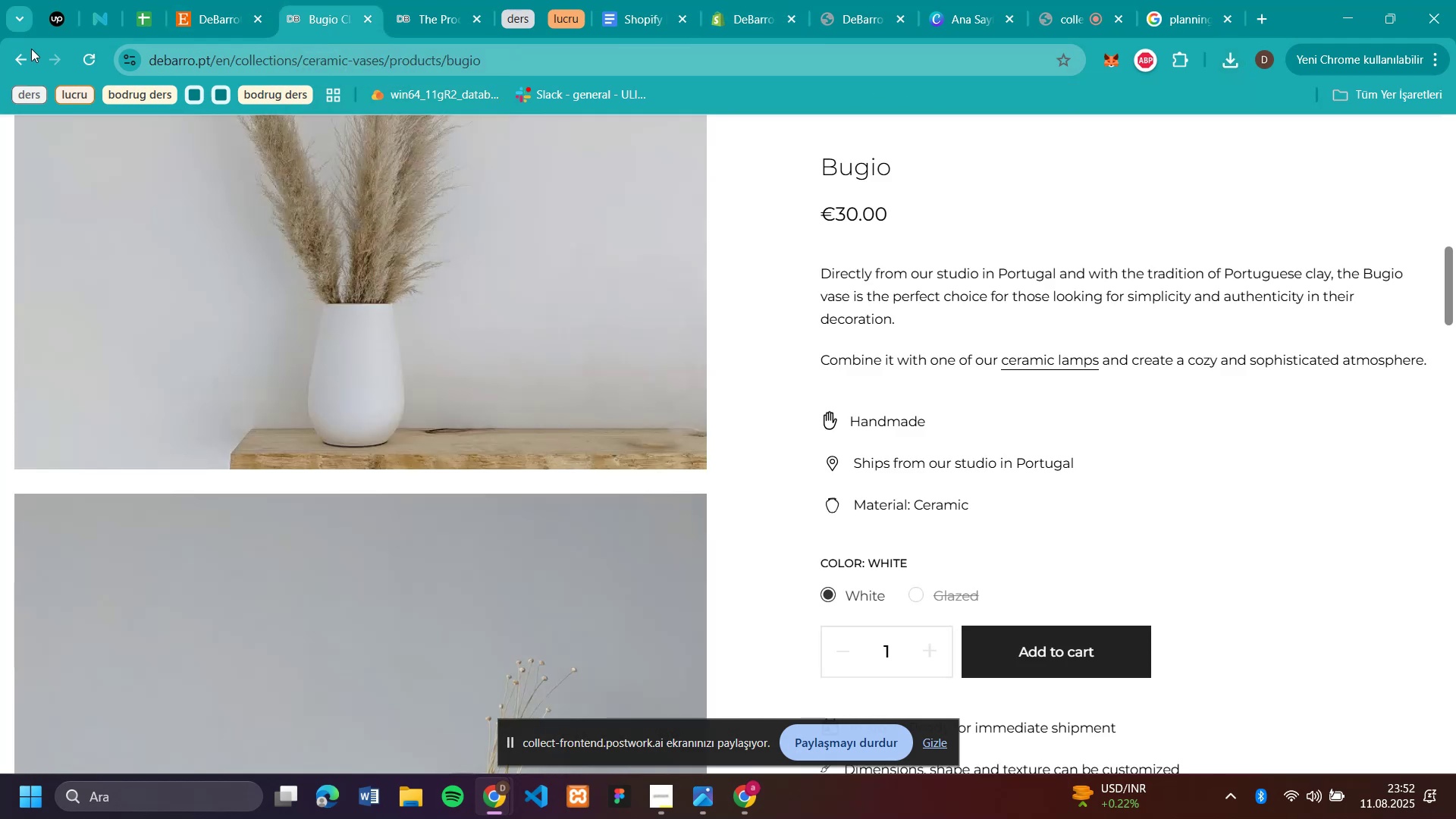 
left_click([10, 60])
 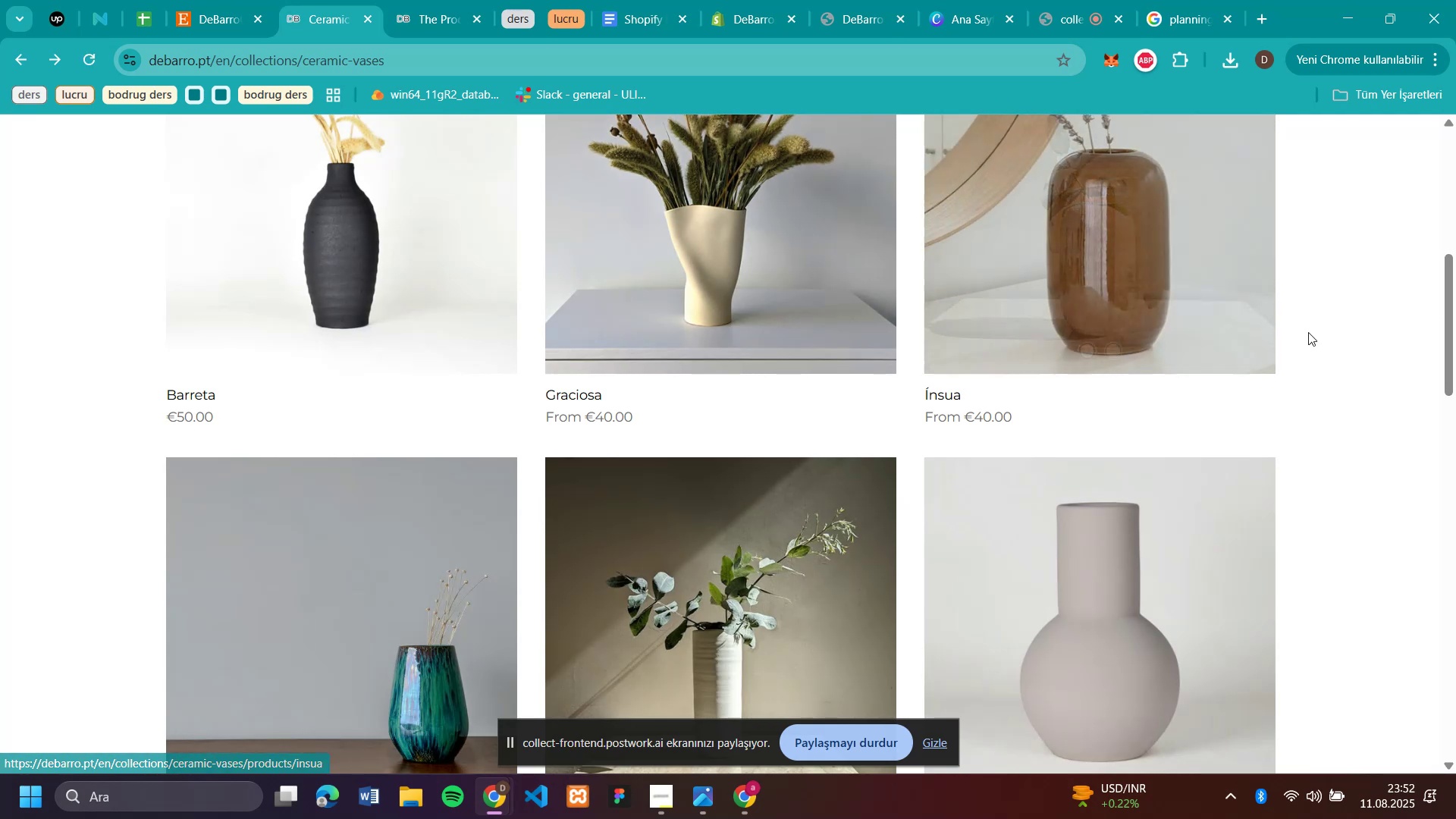 
scroll: coordinate [1455, 490], scroll_direction: down, amount: 3.0
 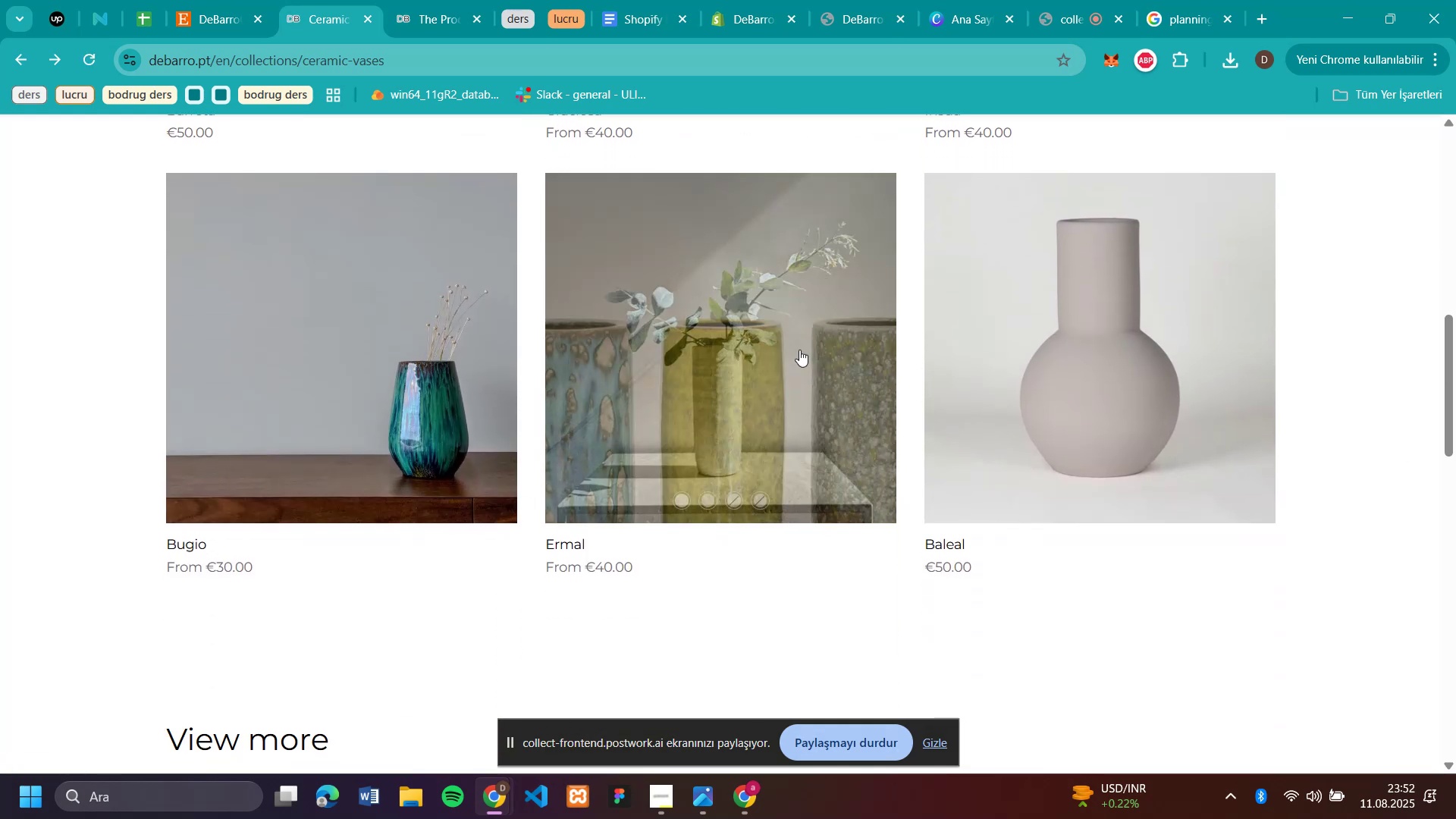 
left_click([780, 347])
 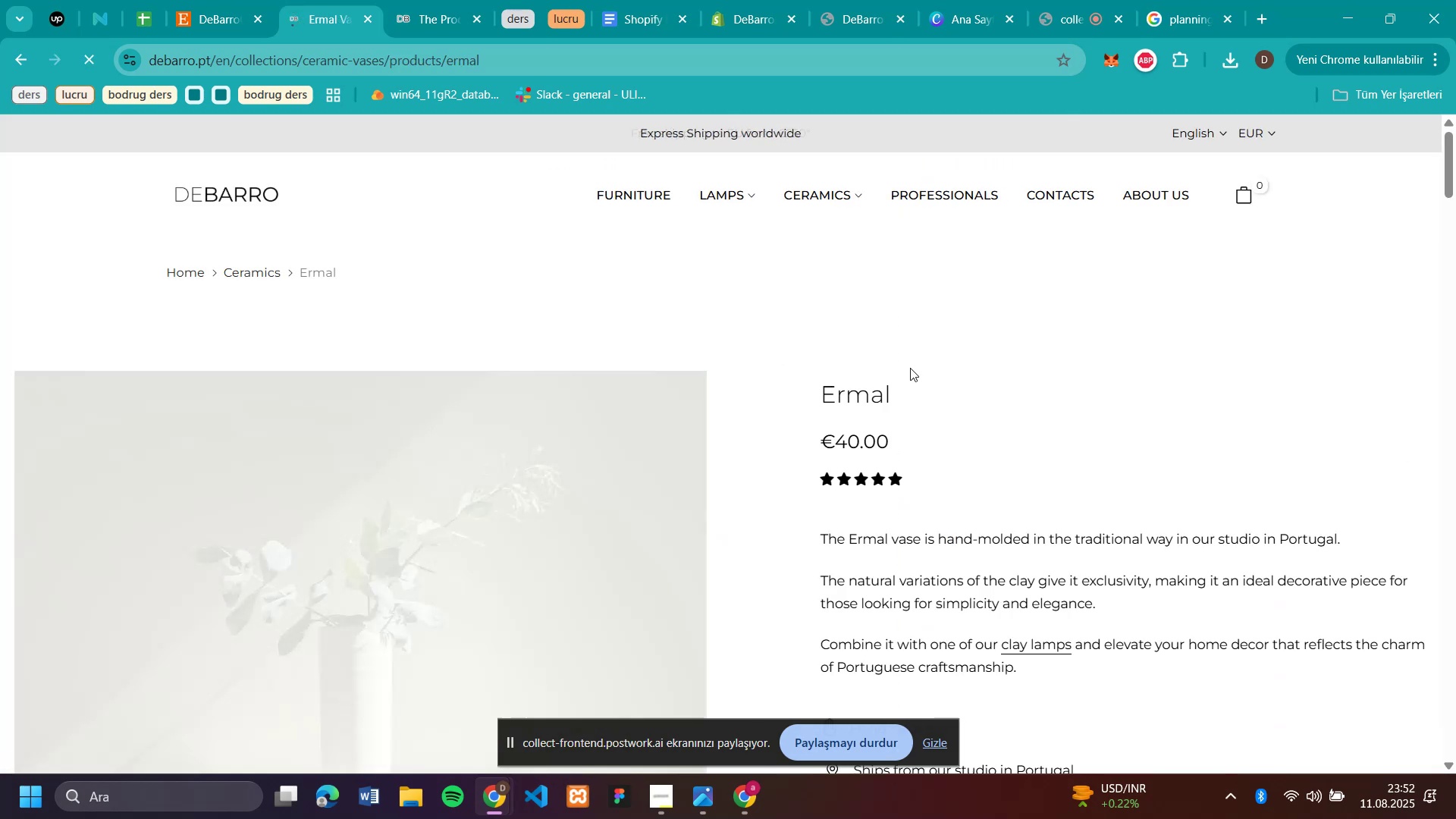 
scroll: coordinate [1078, 418], scroll_direction: down, amount: 4.0
 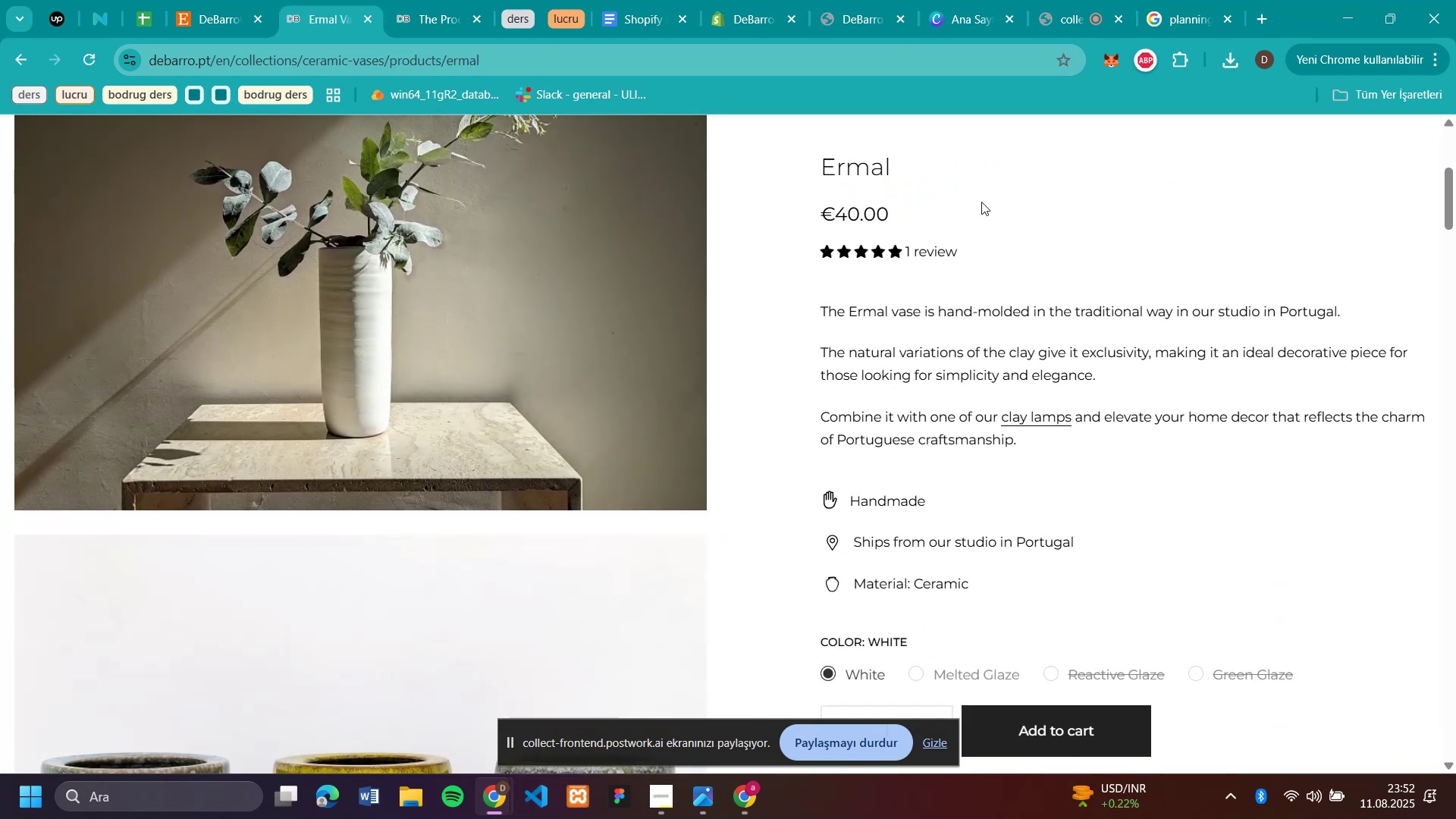 
wait(6.47)
 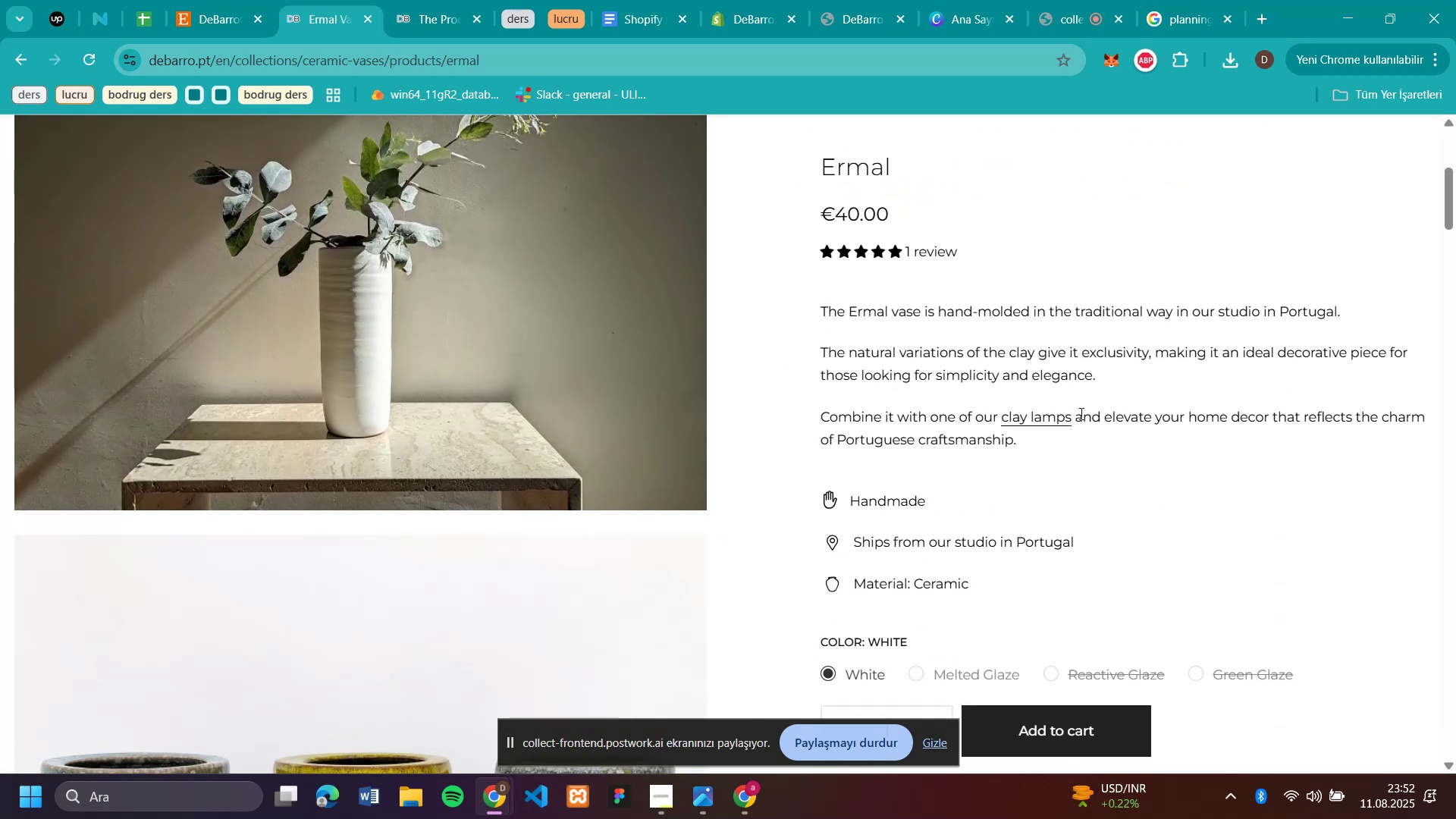 
key(Control+C)
 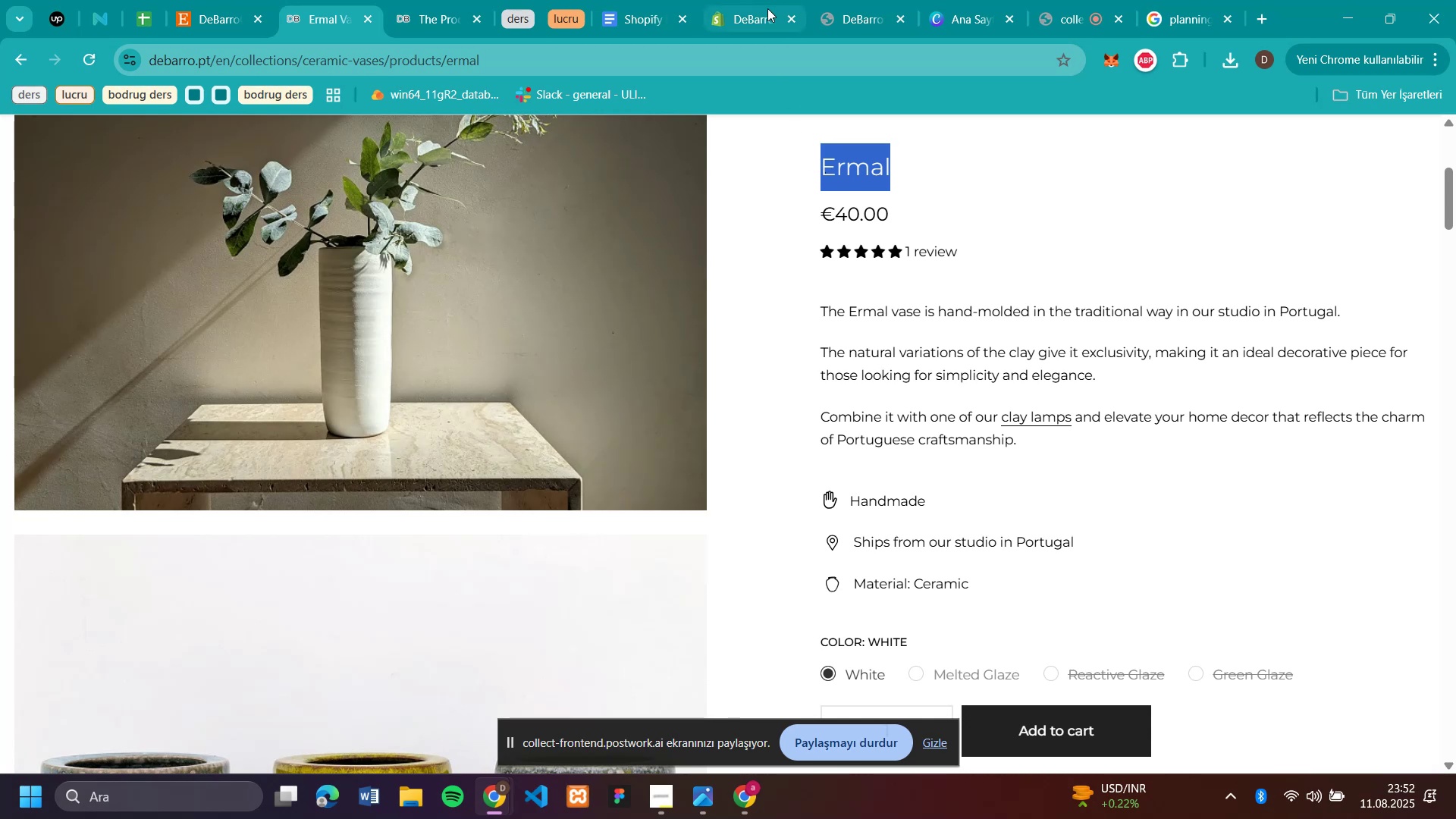 
left_click([767, 11])
 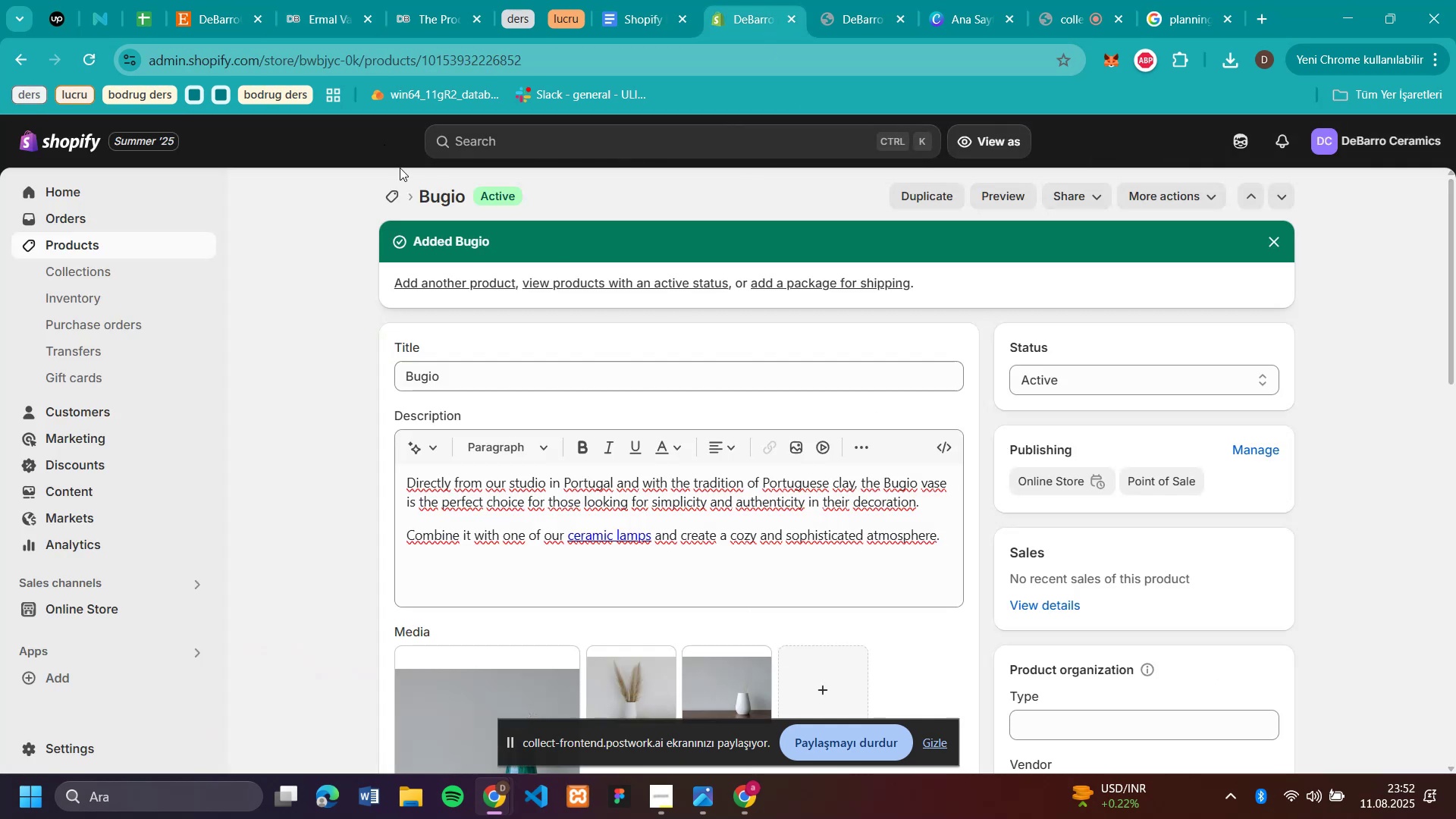 
left_click([394, 193])
 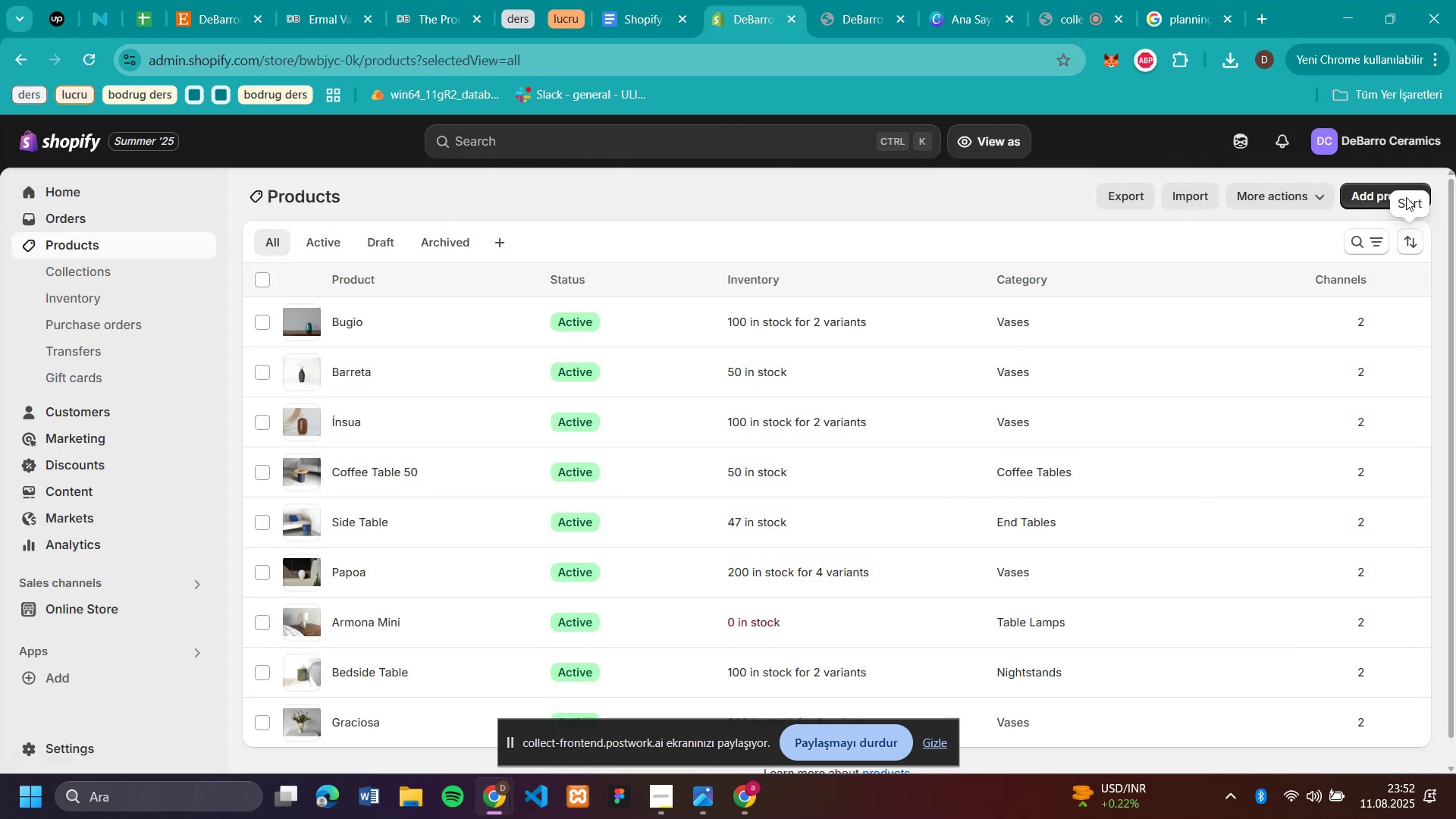 
left_click([1359, 199])
 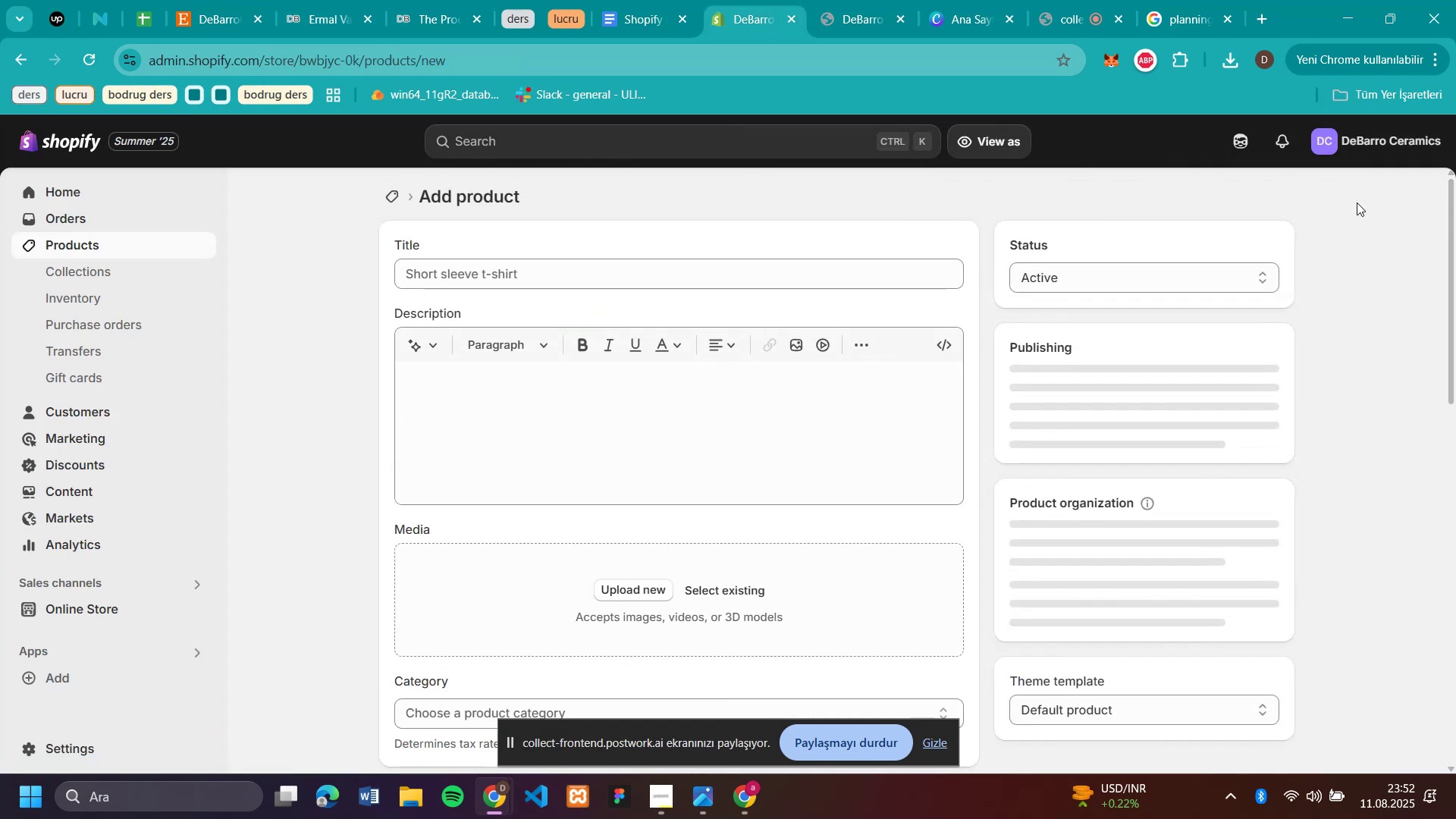 
scroll: coordinate [1085, 498], scroll_direction: down, amount: 2.0
 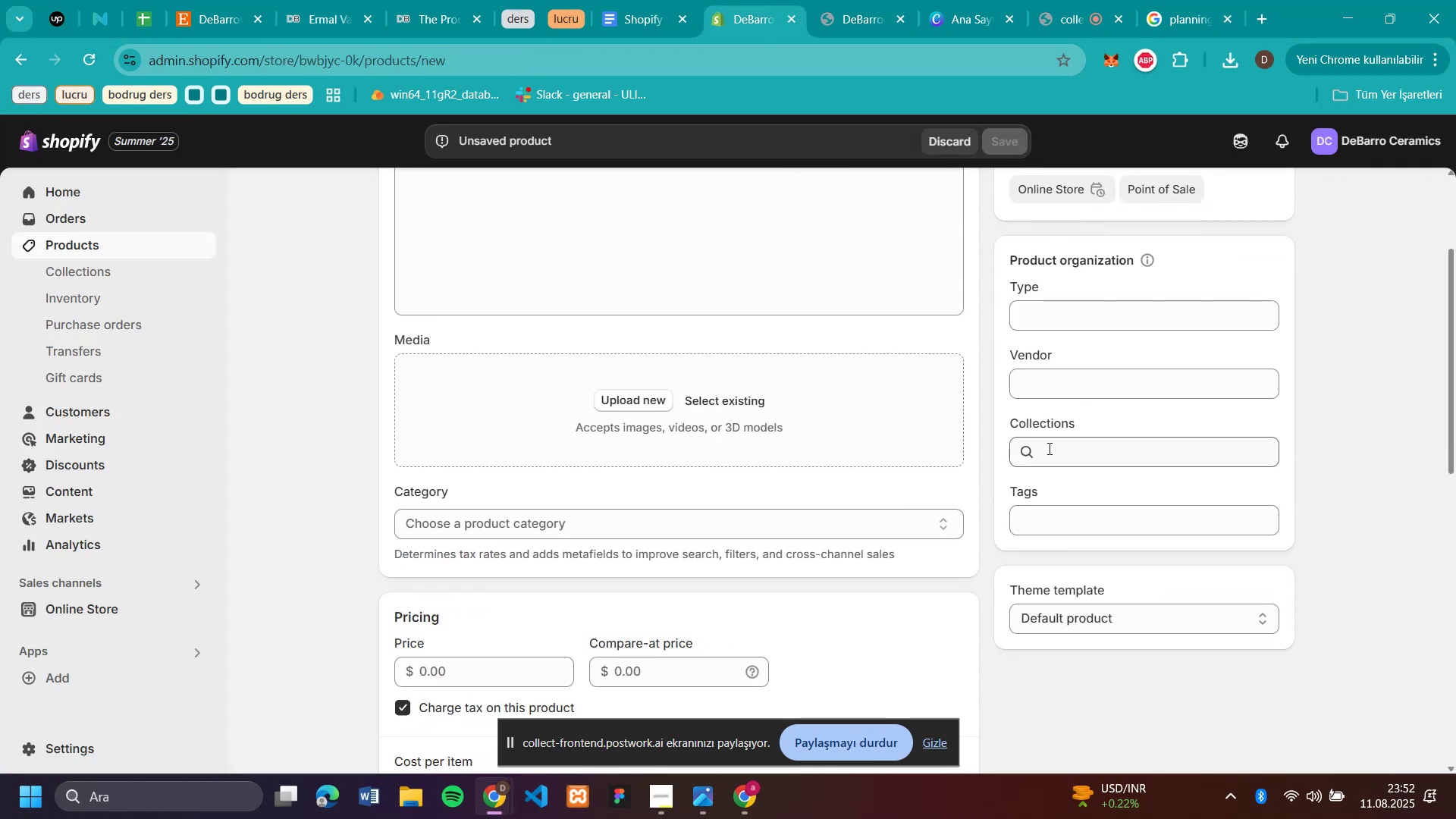 
left_click([1048, 446])
 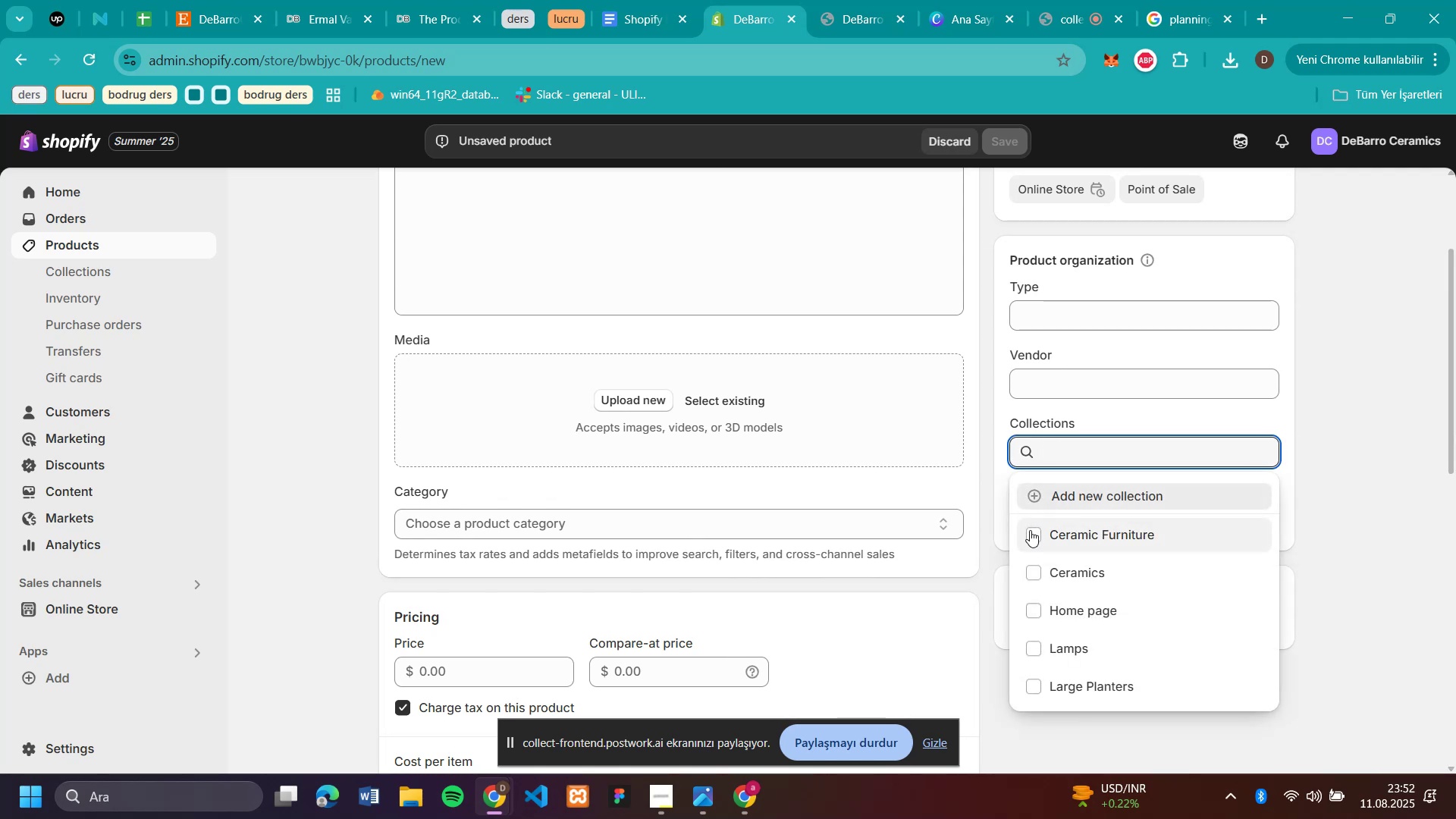 
left_click([1028, 570])
 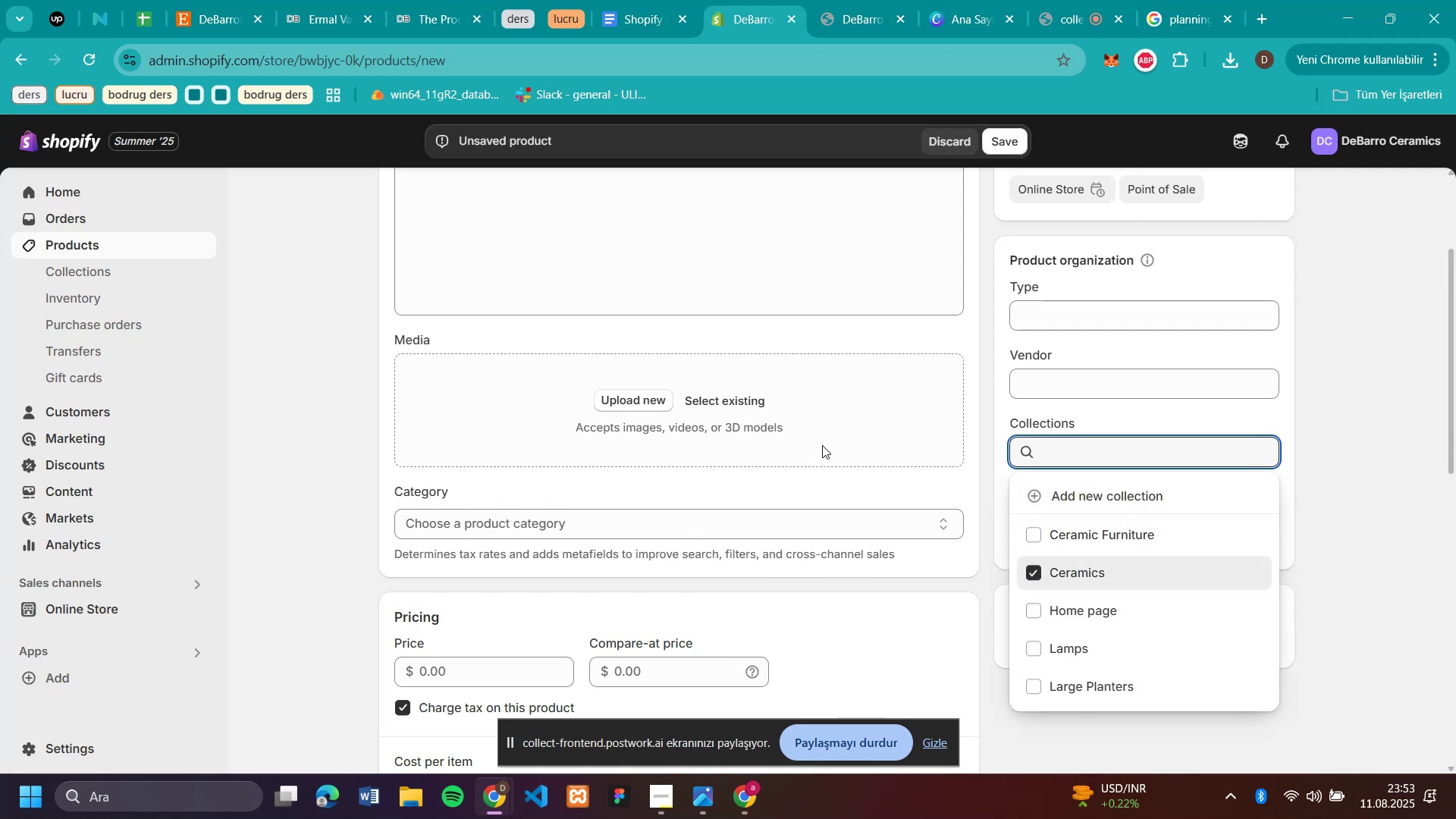 
scroll: coordinate [633, 388], scroll_direction: up, amount: 4.0
 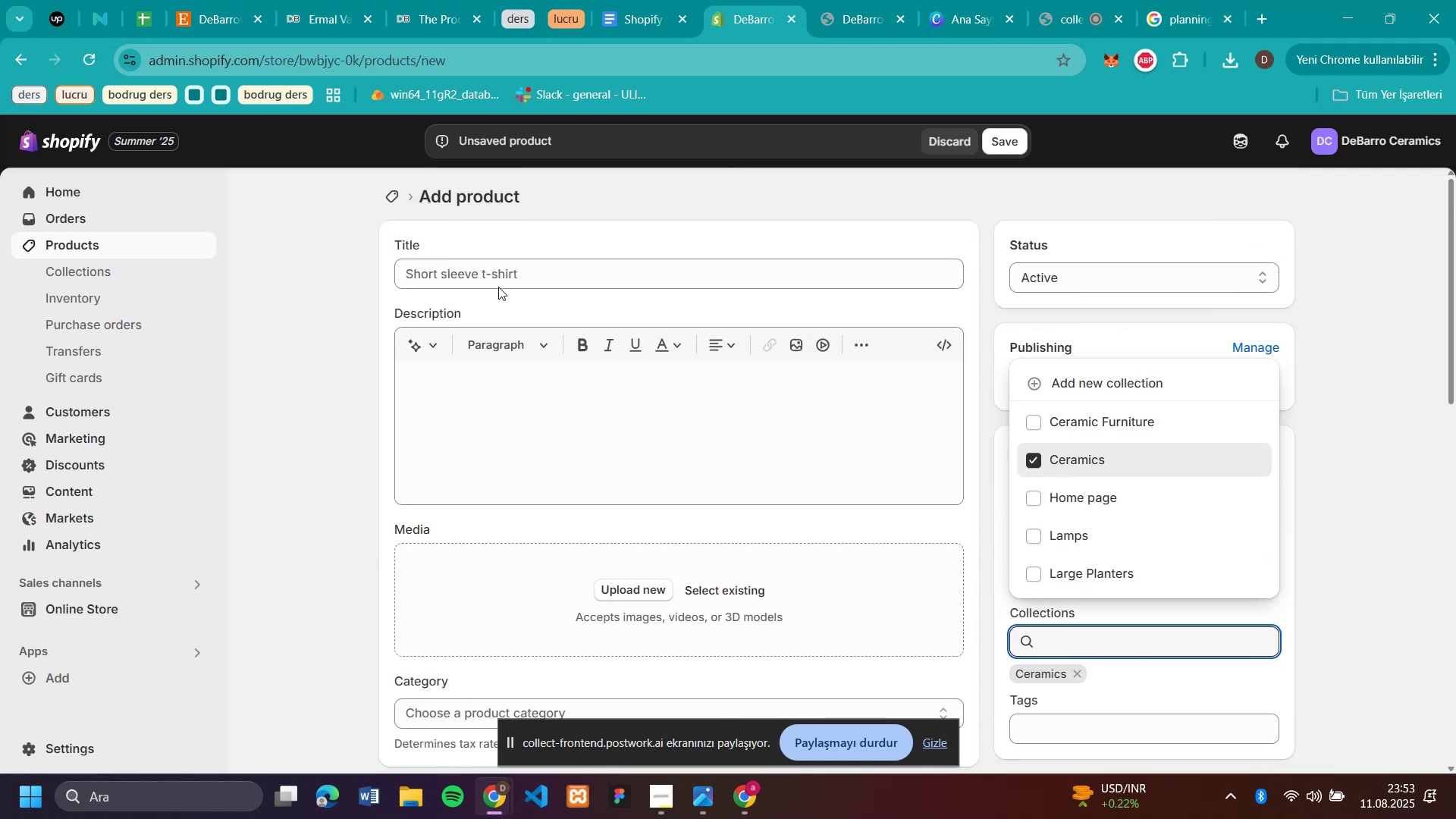 
left_click([497, 284])
 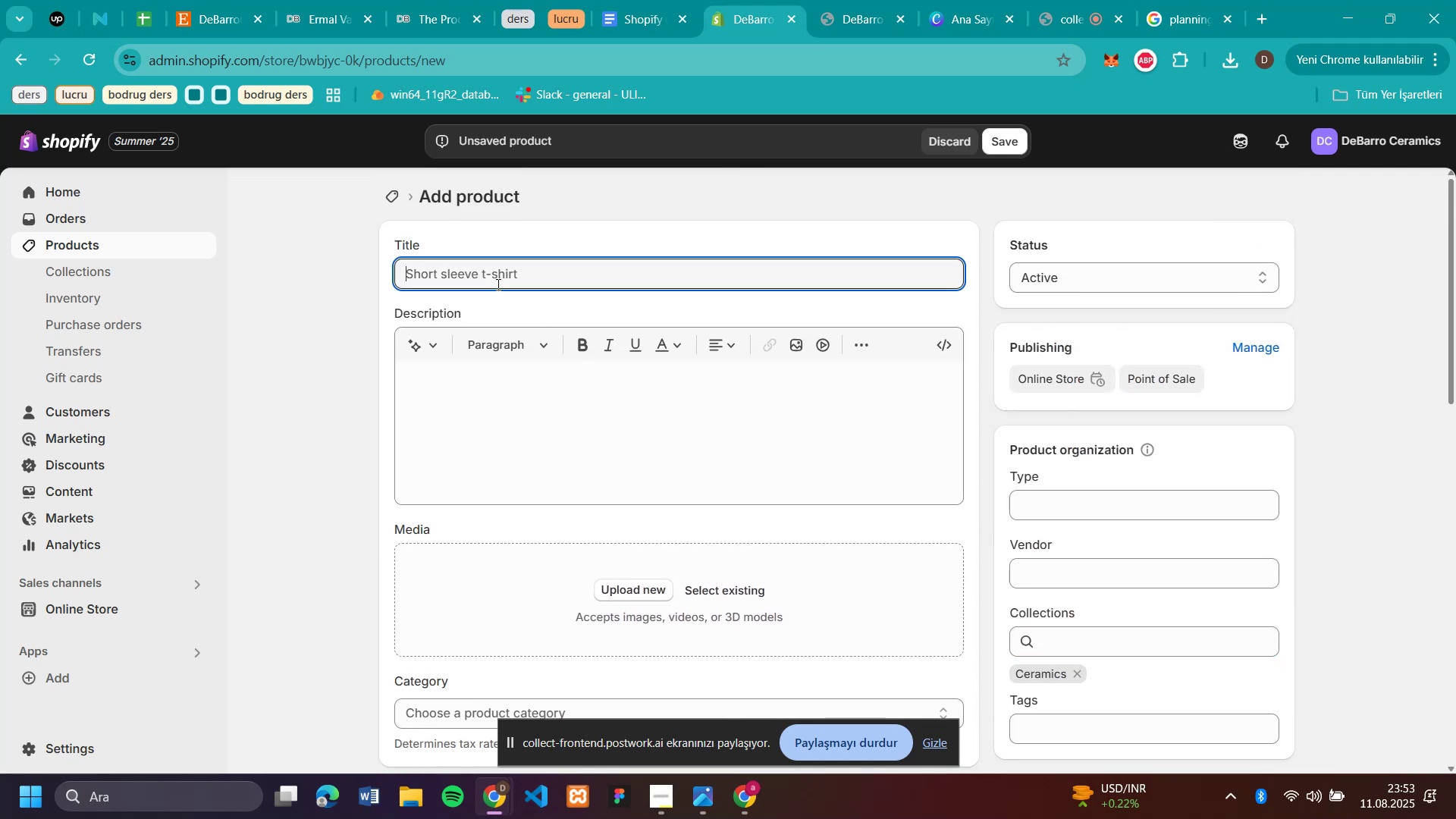 
key(Control+V)
 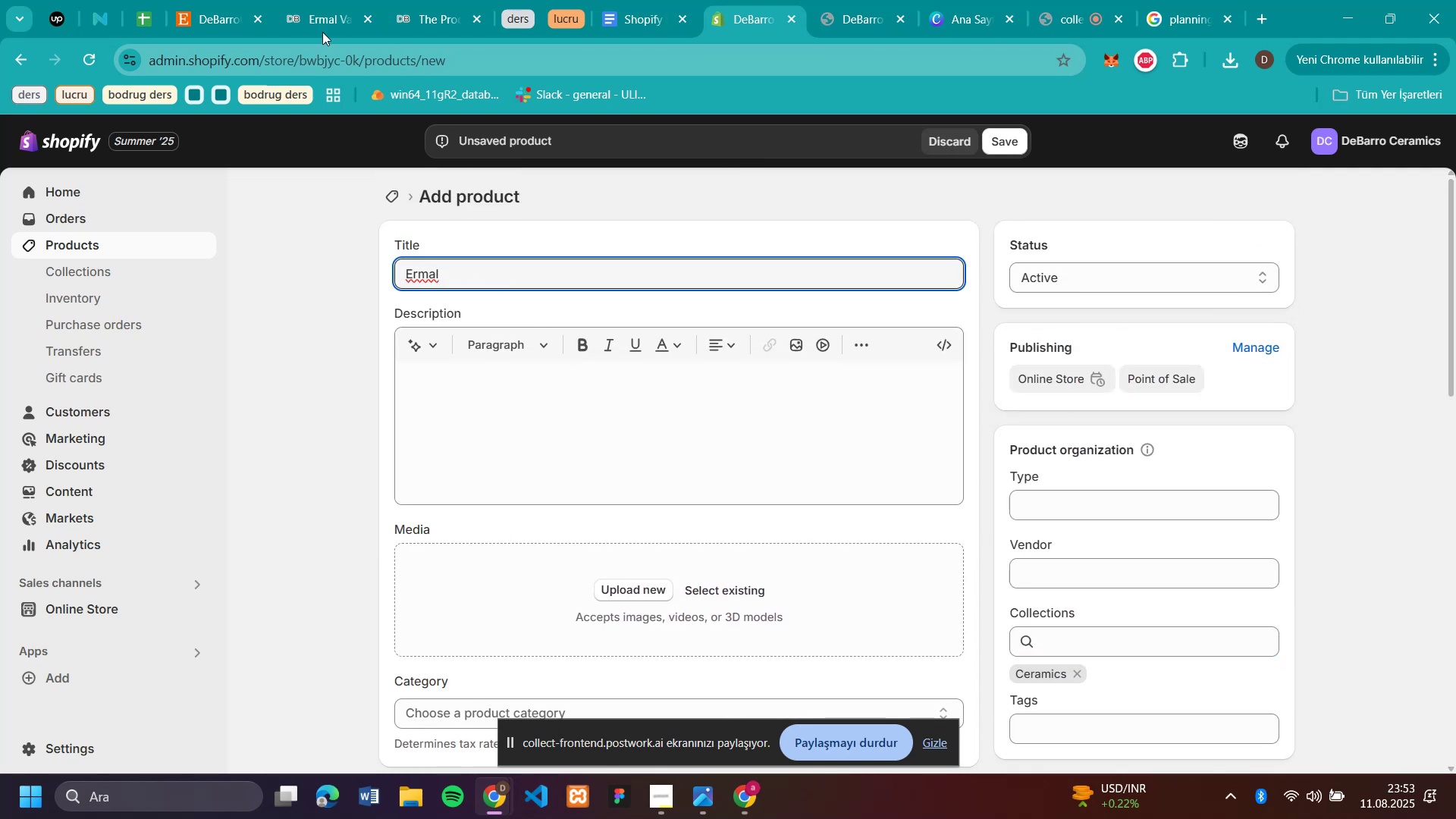 
left_click([311, 26])
 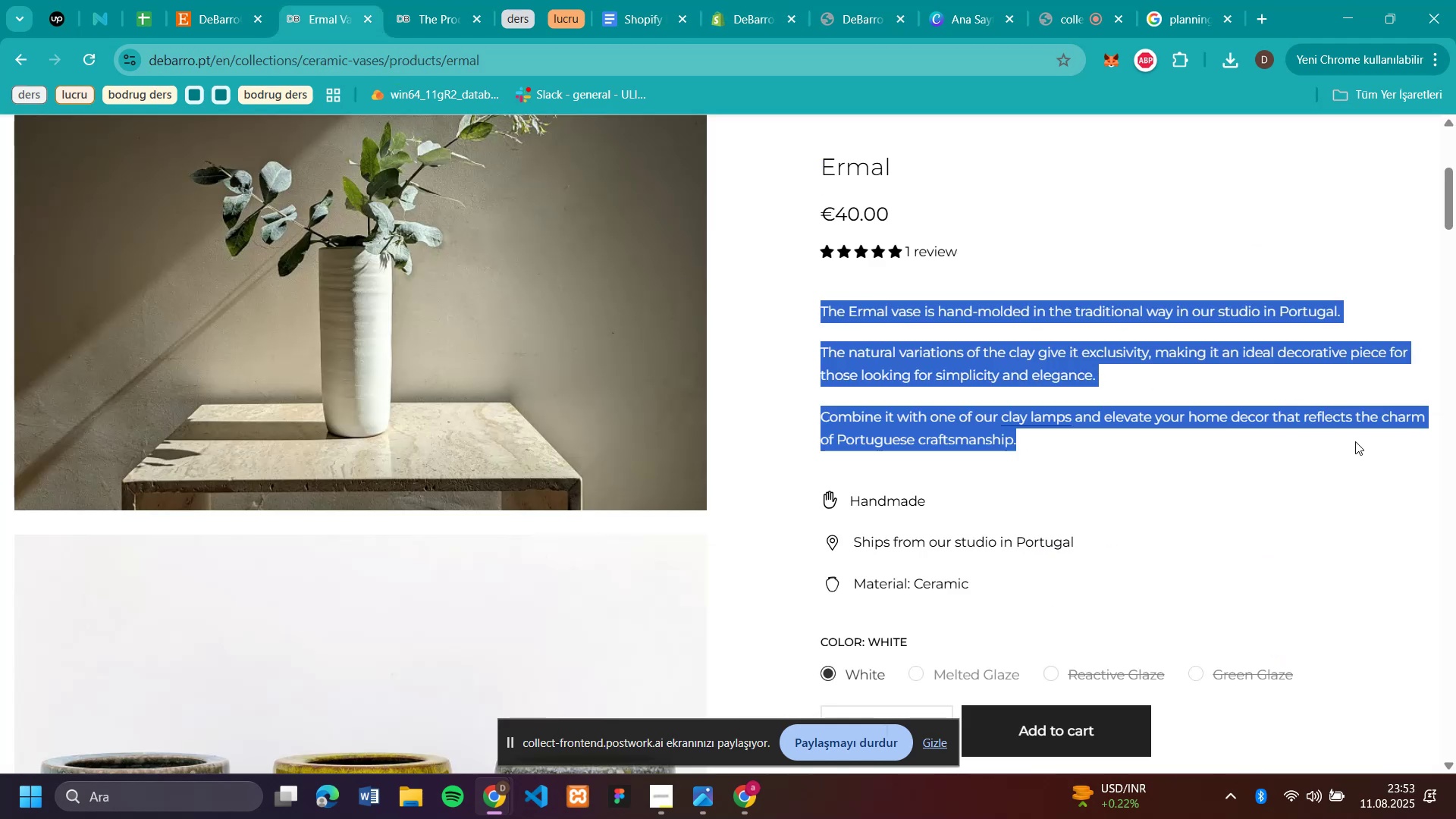 
key(Control+C)
 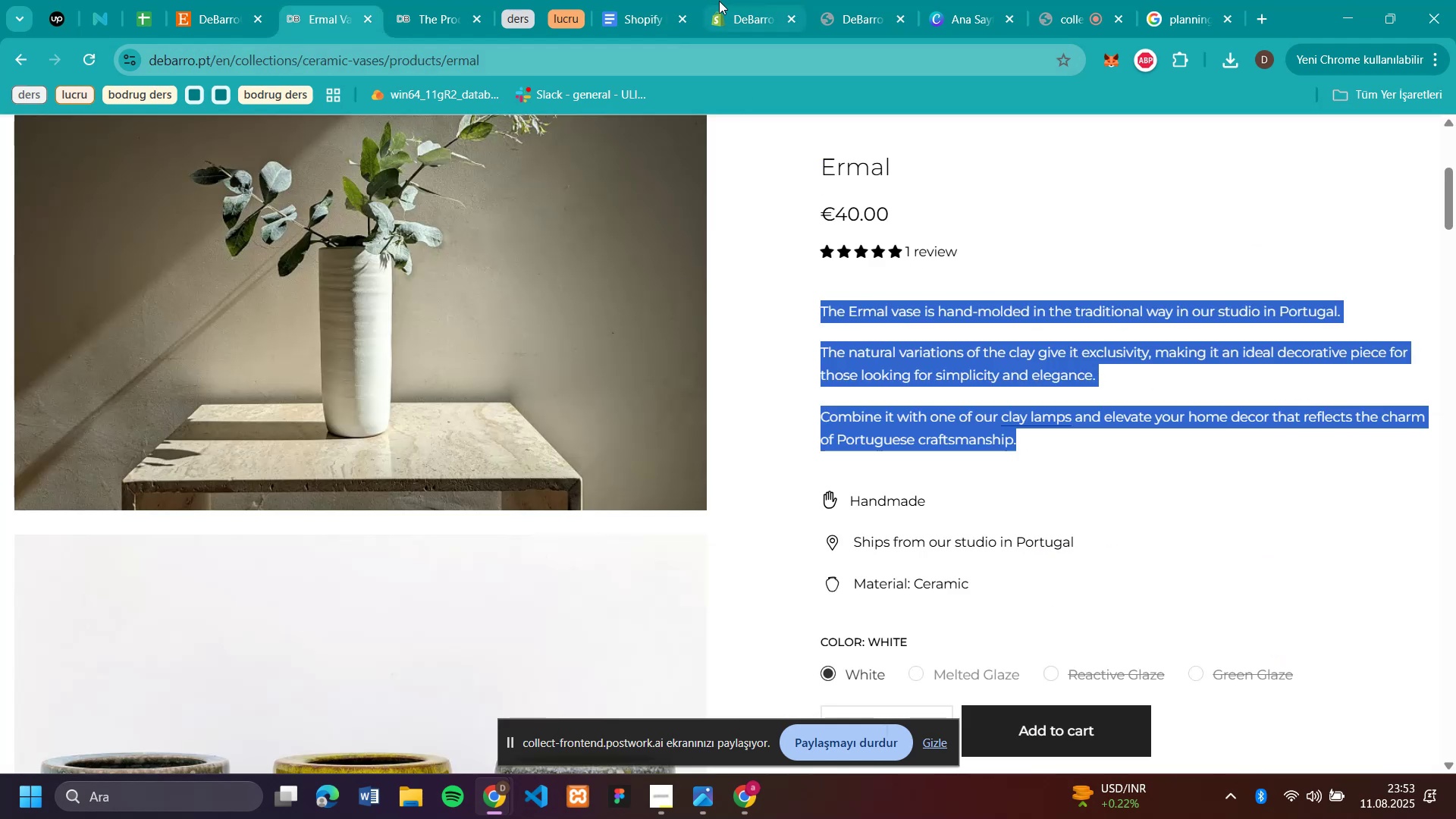 
left_click([743, 19])
 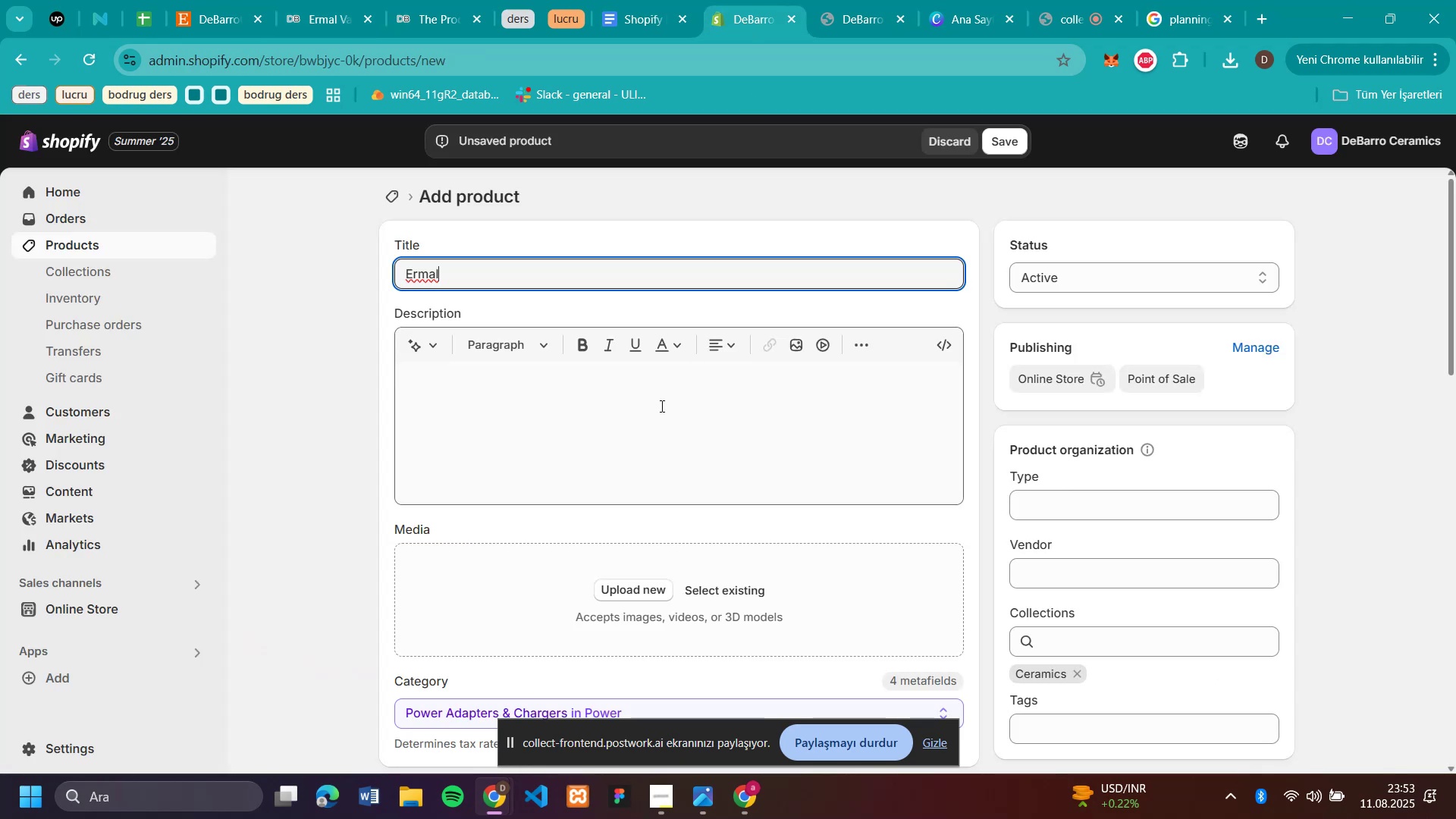 
left_click([659, 407])
 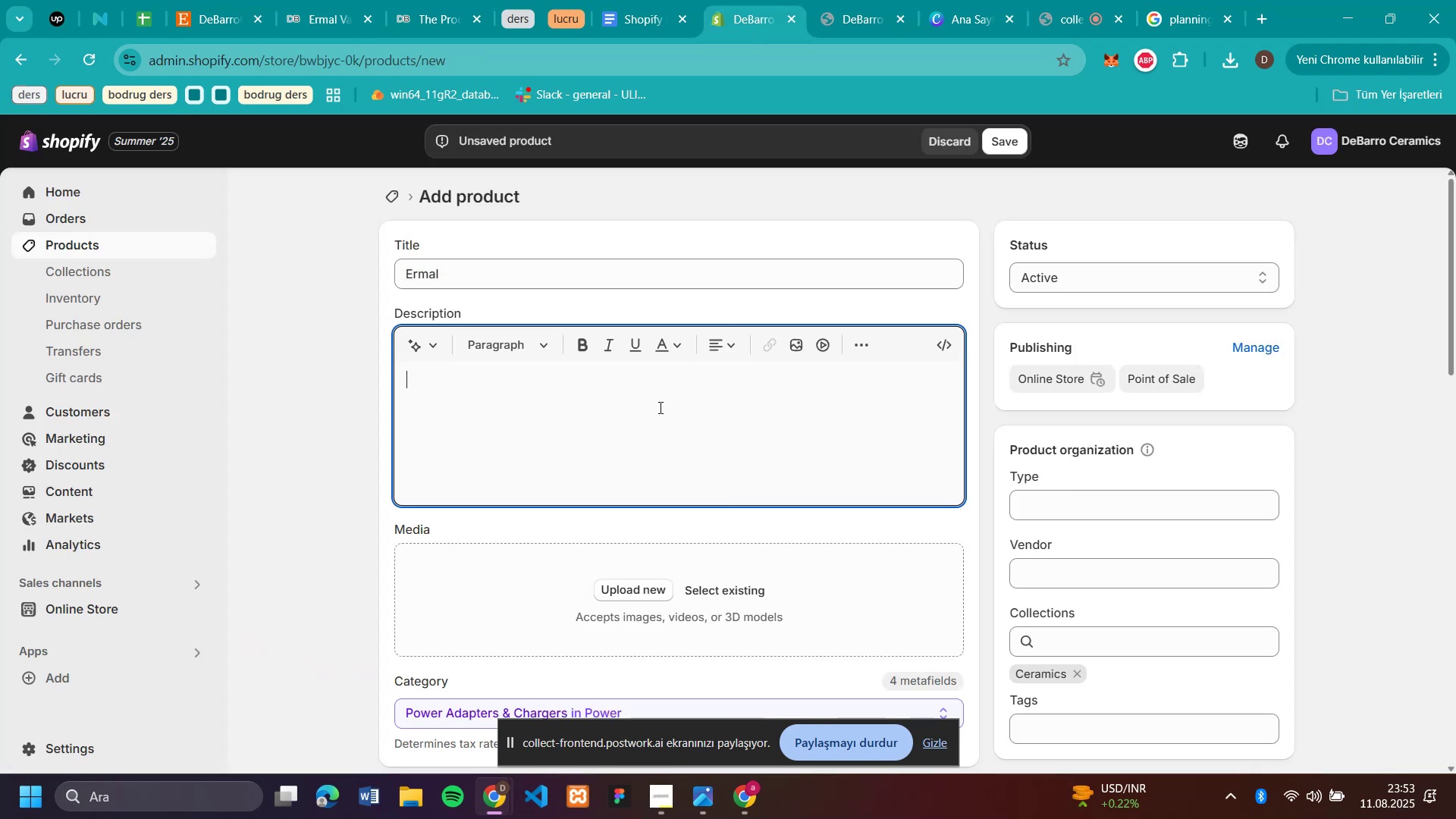 
key(Control+V)
 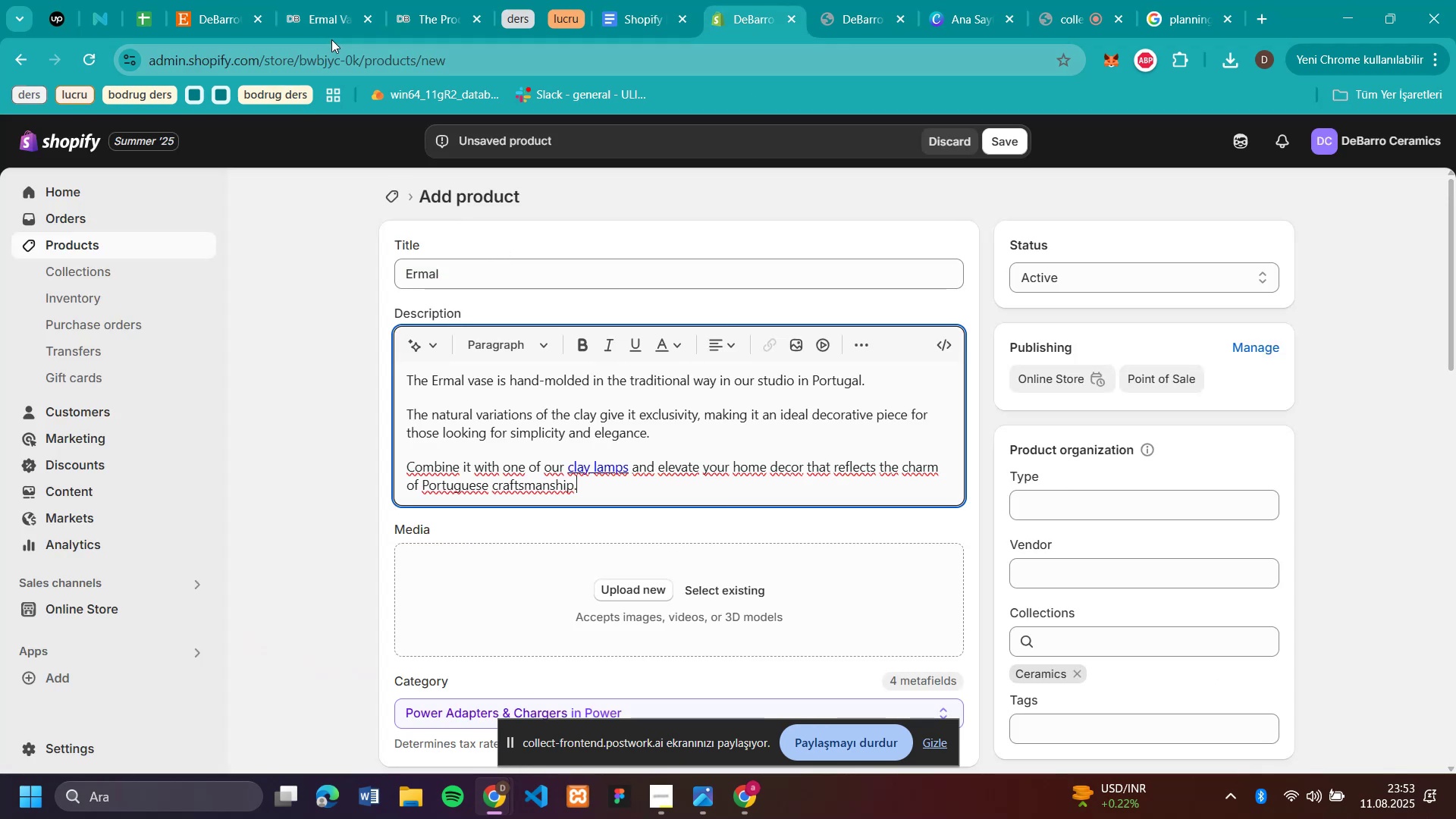 
left_click([331, 24])
 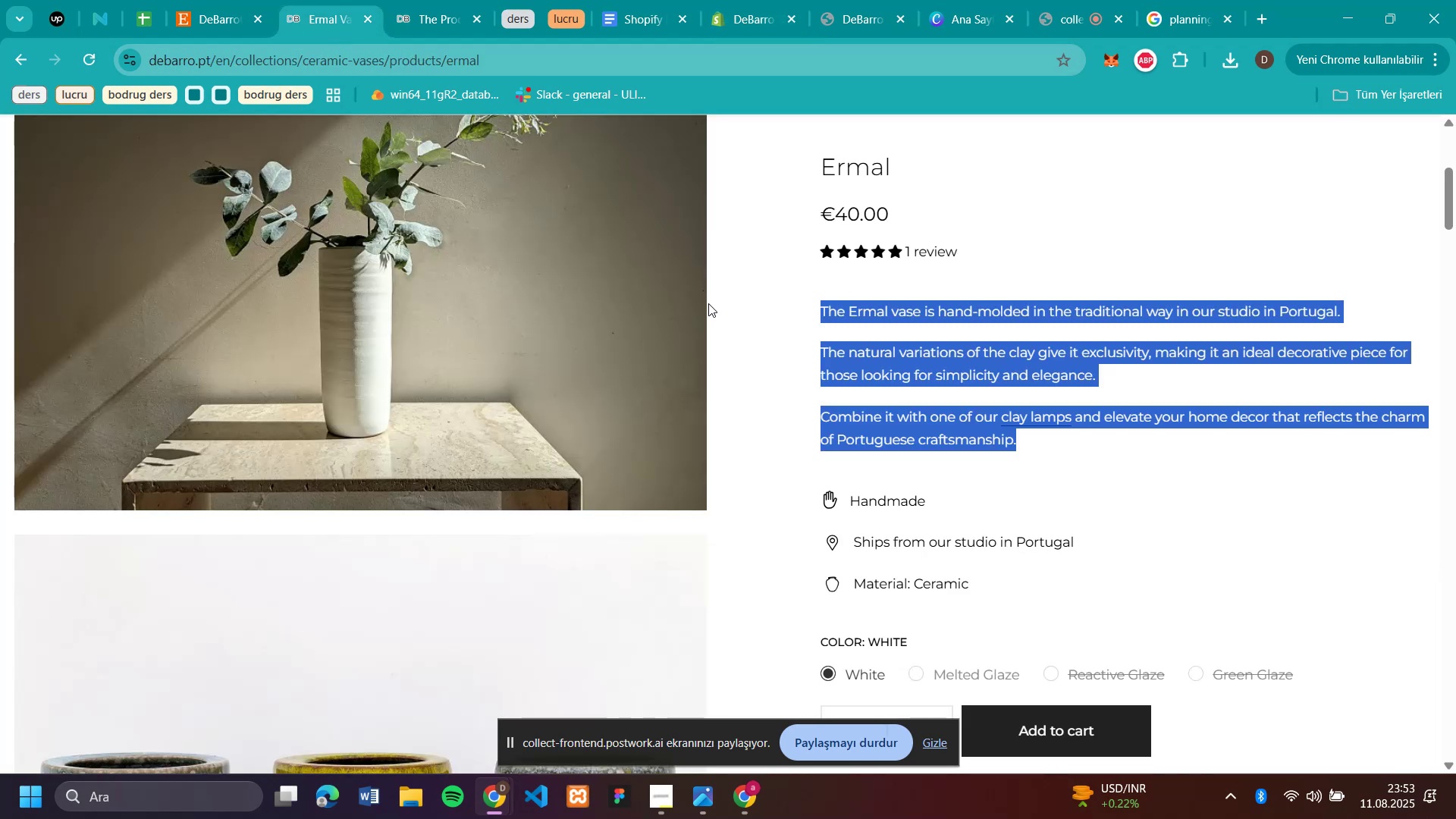 
right_click([489, 299])
 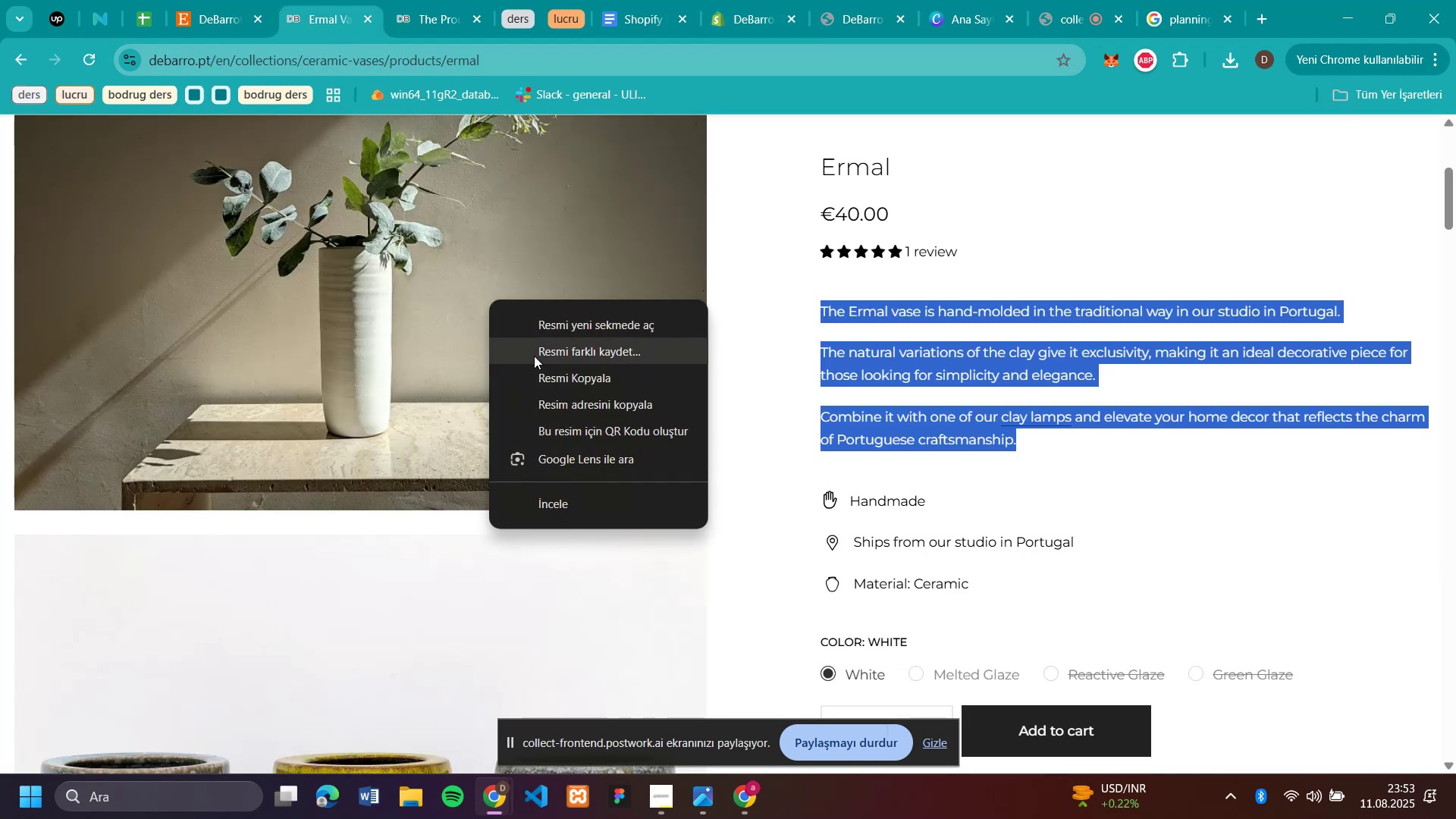 
left_click([534, 356])
 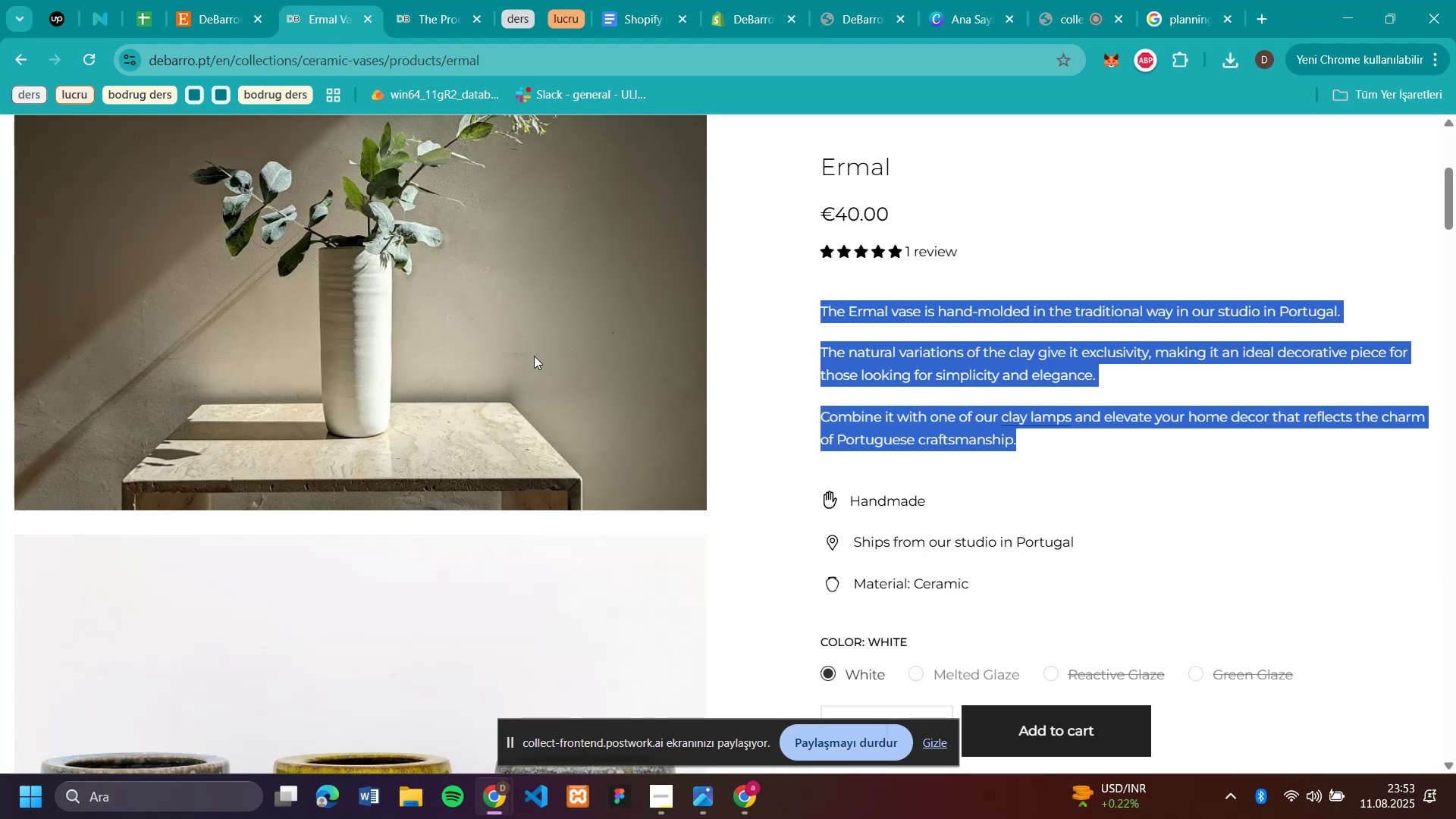 
scroll: coordinate [554, 350], scroll_direction: up, amount: 2.0
 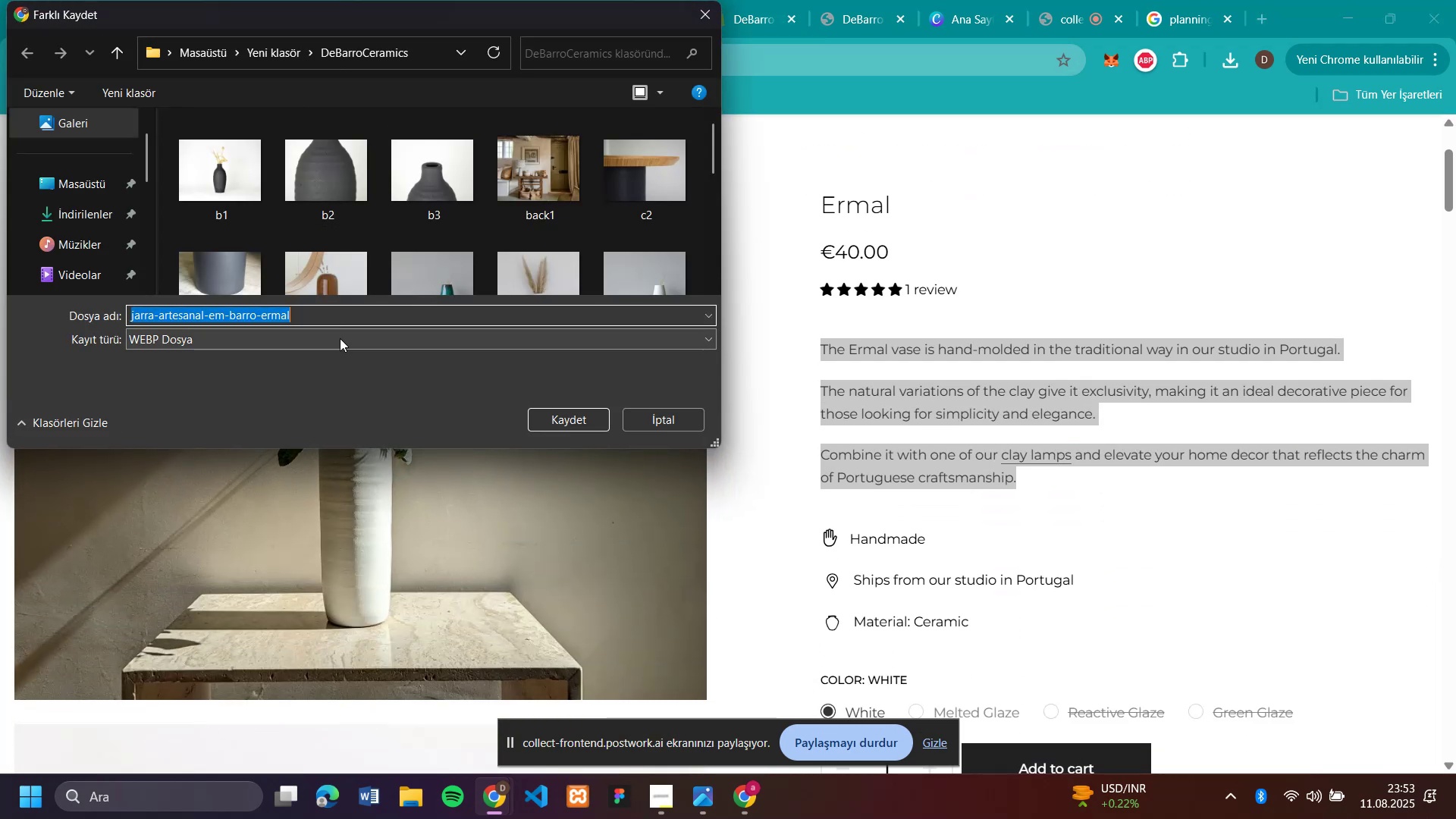 
type(er1)
 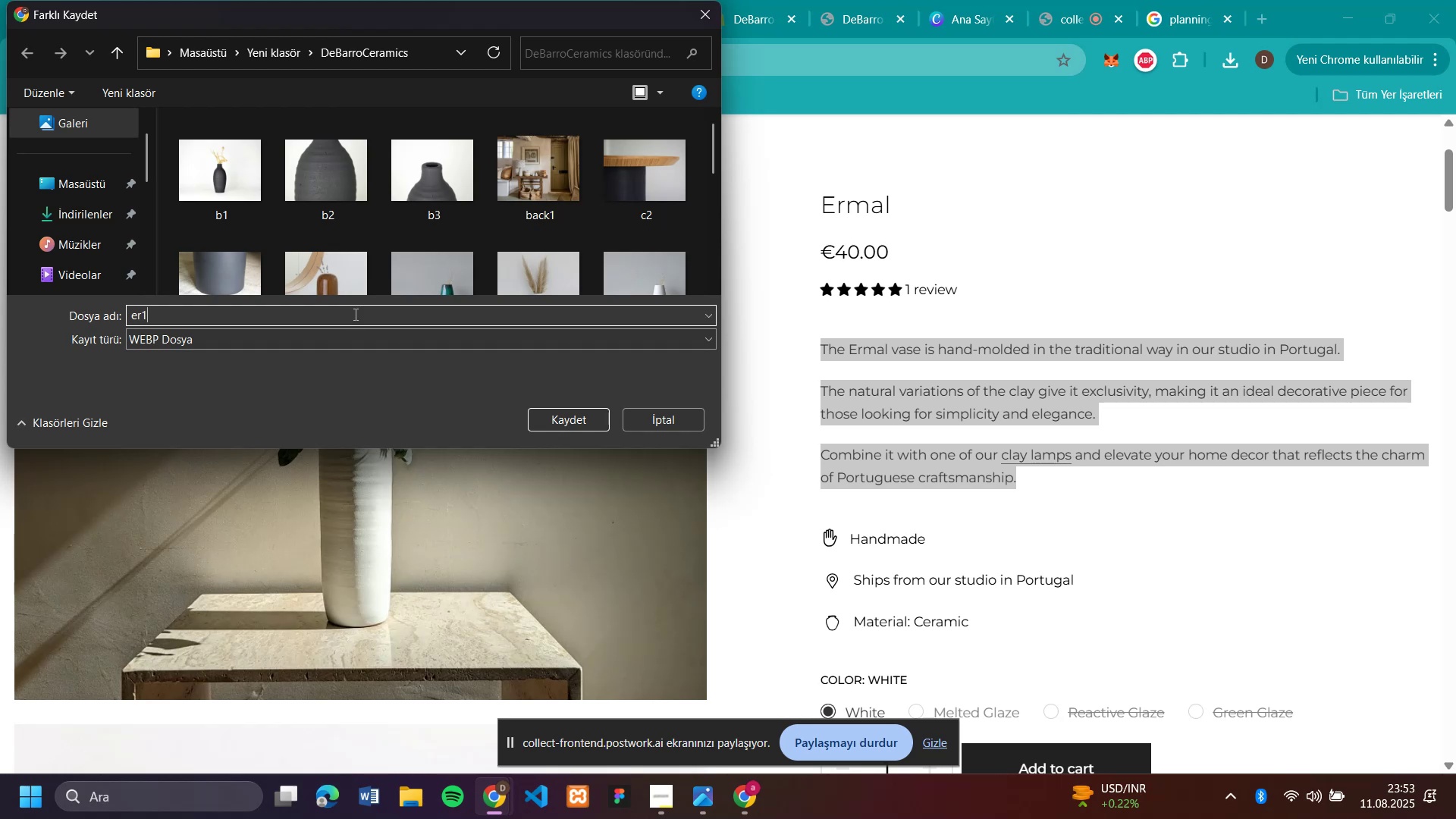 
key(Enter)
 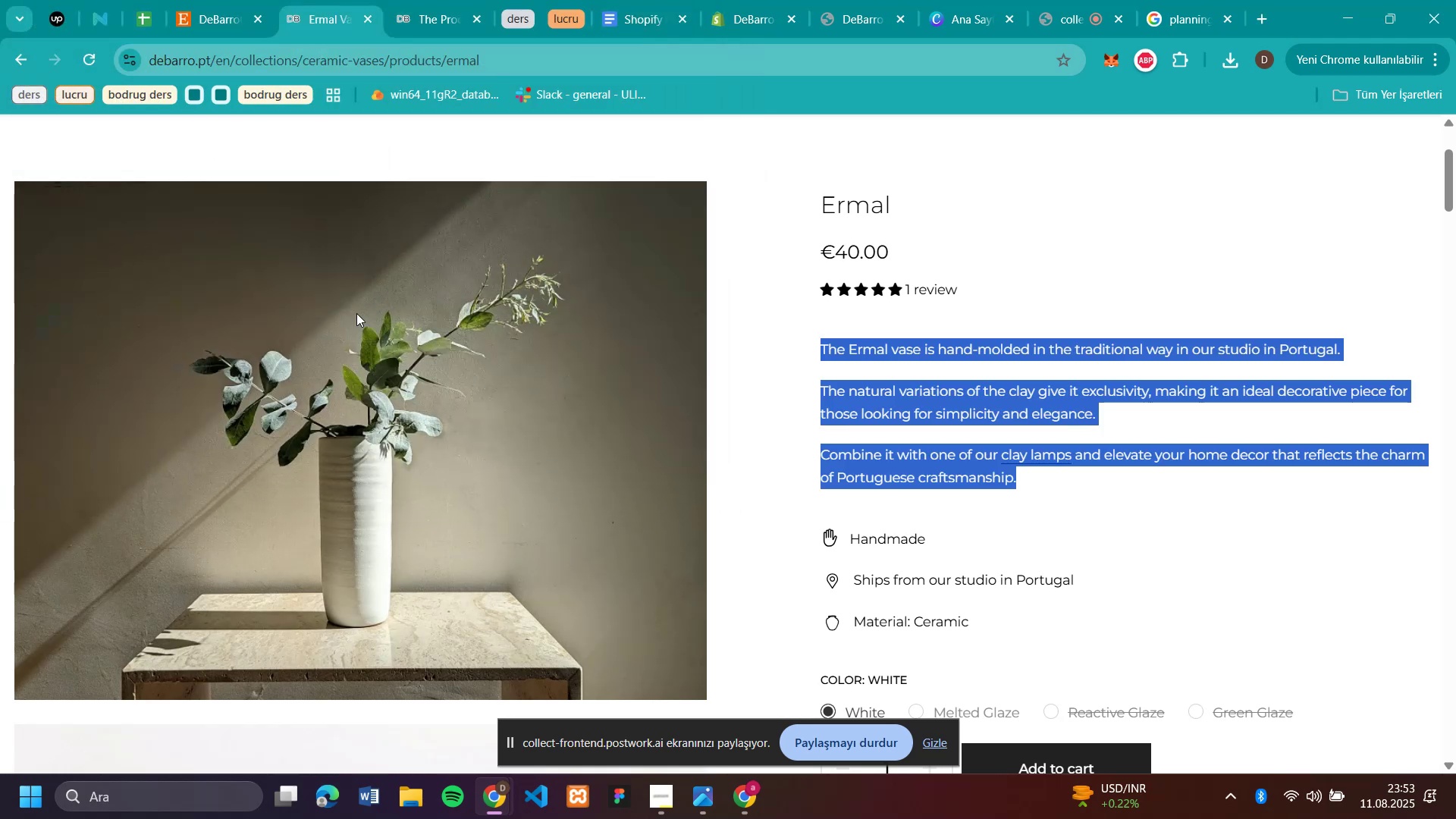 
scroll: coordinate [359, 315], scroll_direction: down, amount: 6.0
 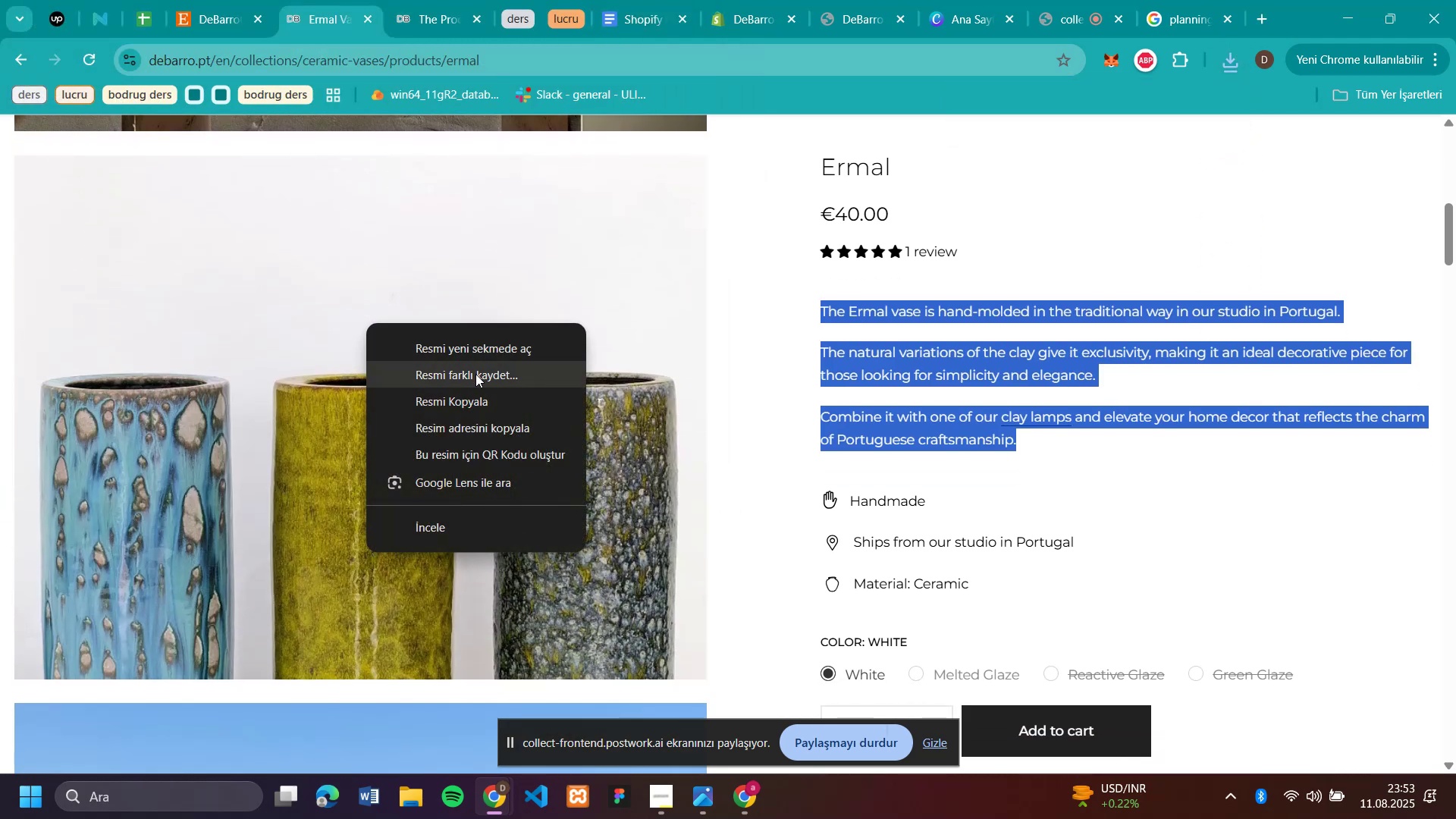 
left_click([475, 377])
 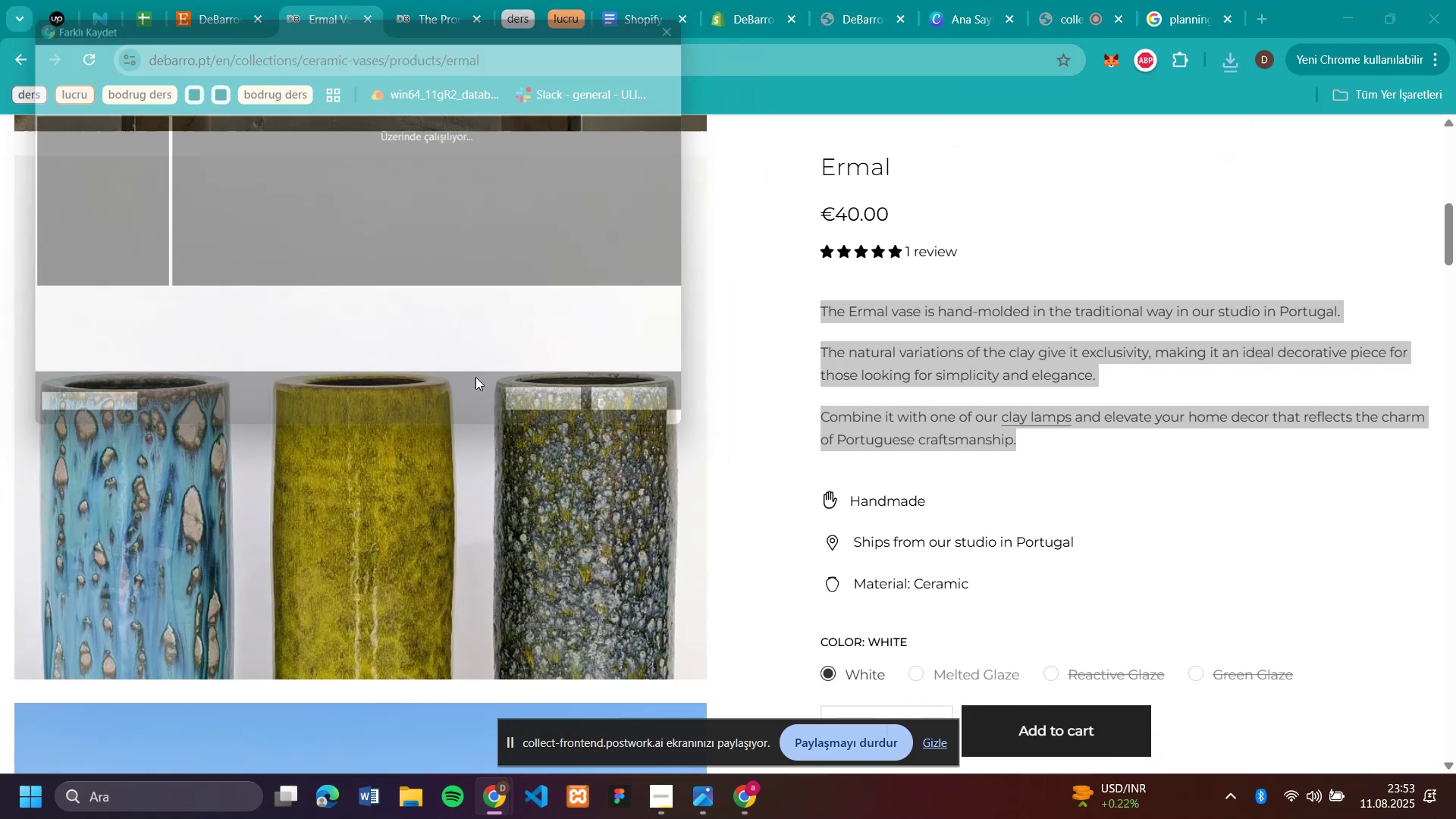 
type(er2)
 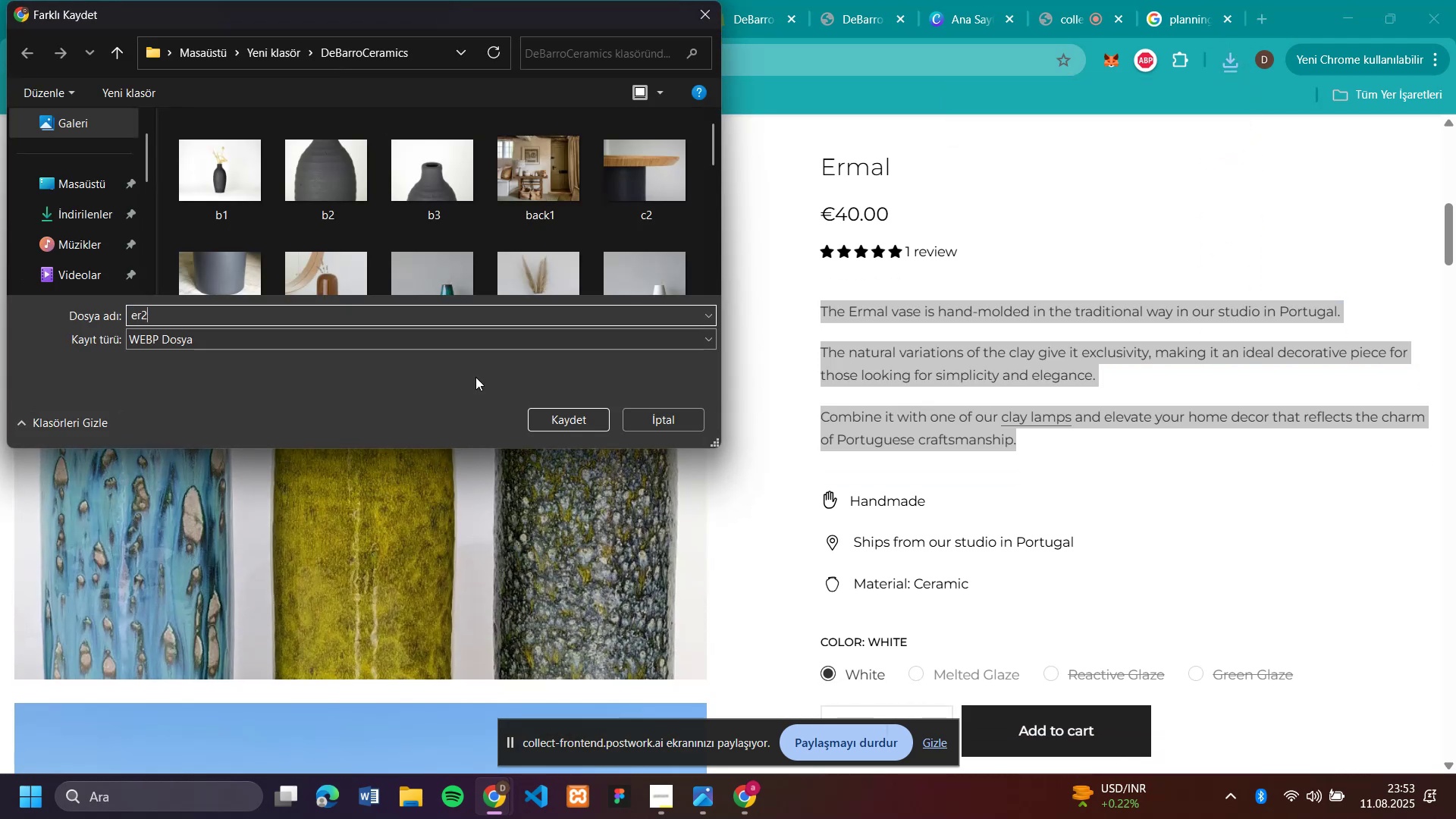 
key(Enter)
 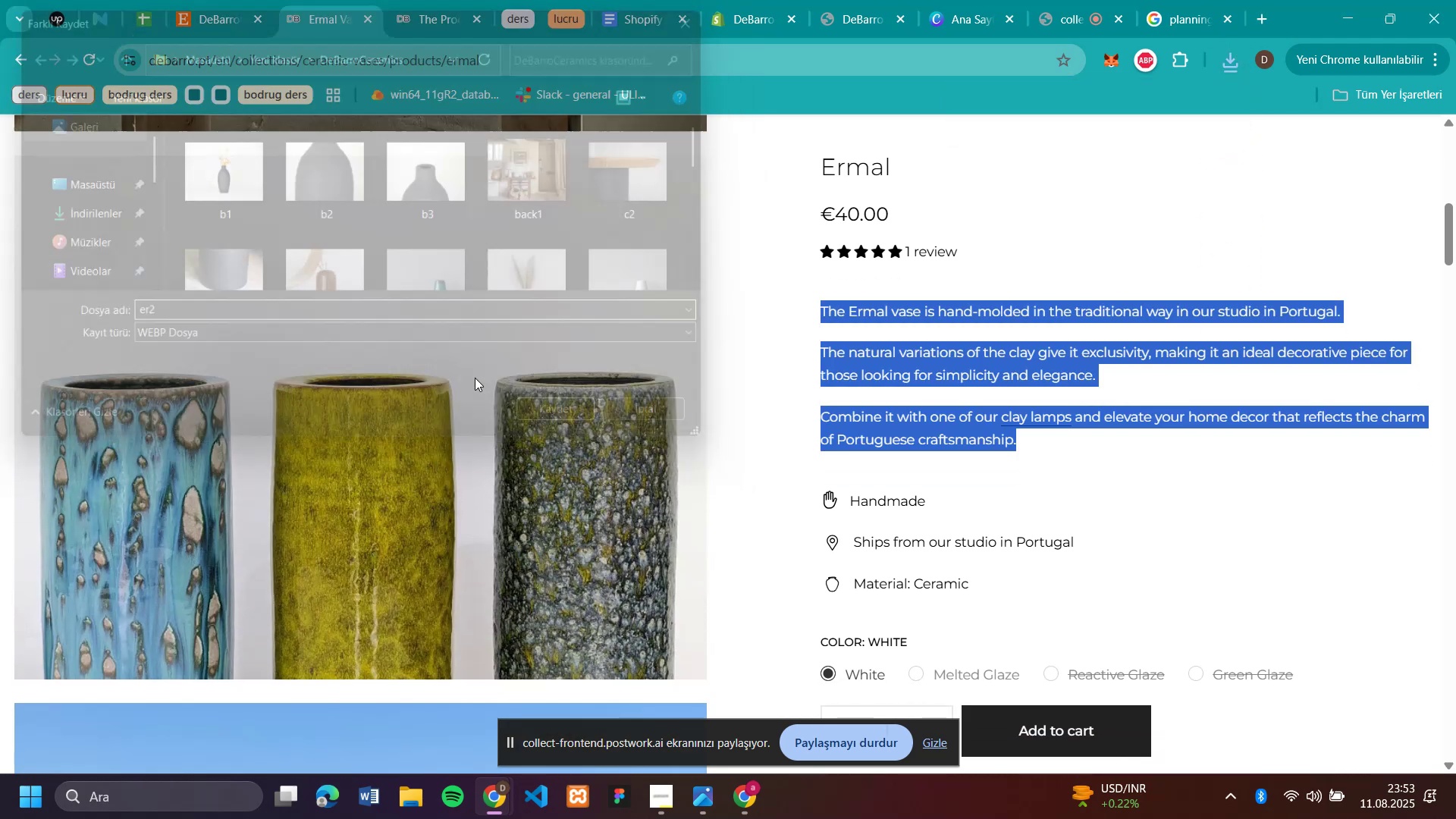 
scroll: coordinate [475, 378], scroll_direction: down, amount: 5.0
 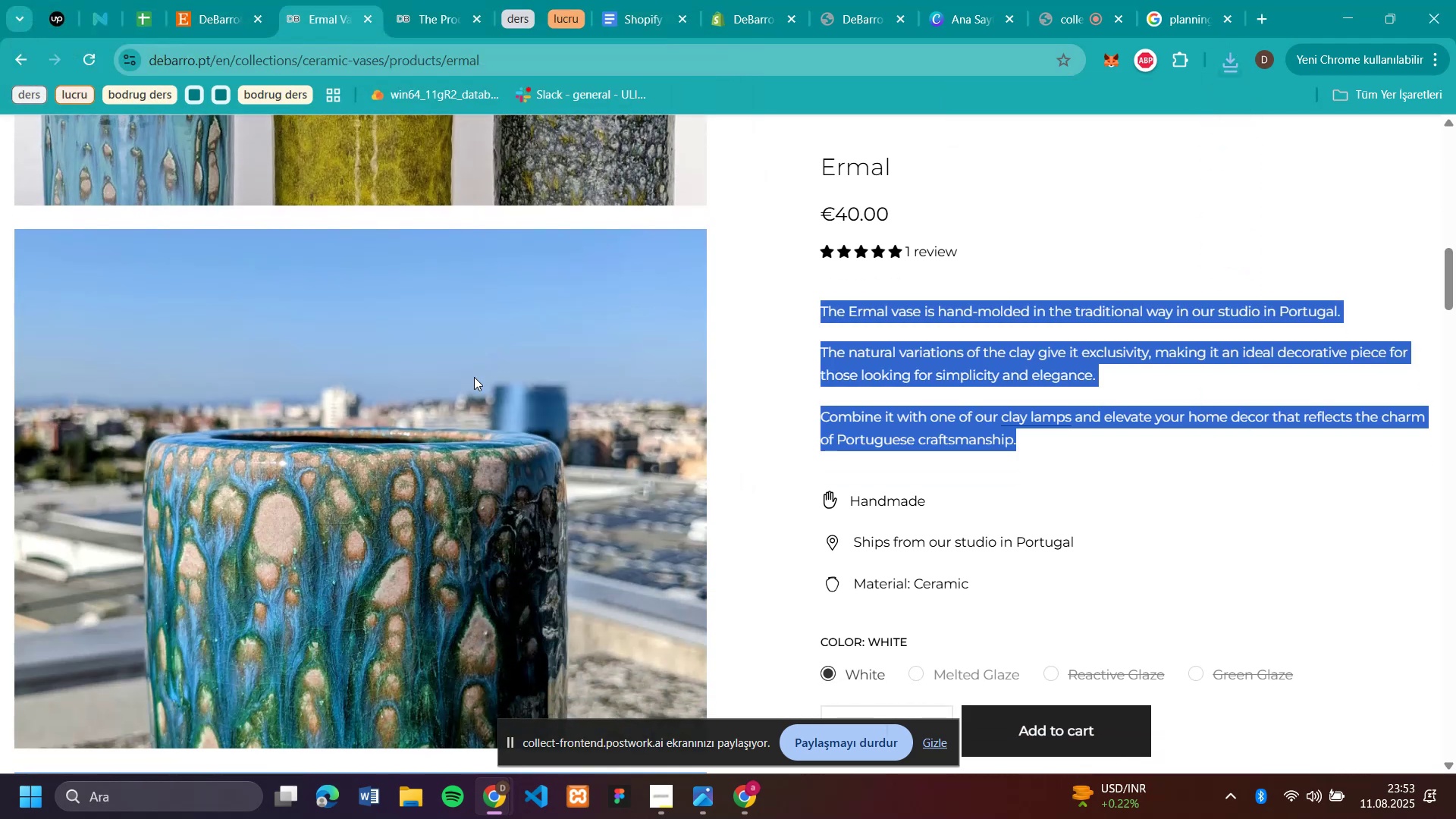 
right_click([474, 377])
 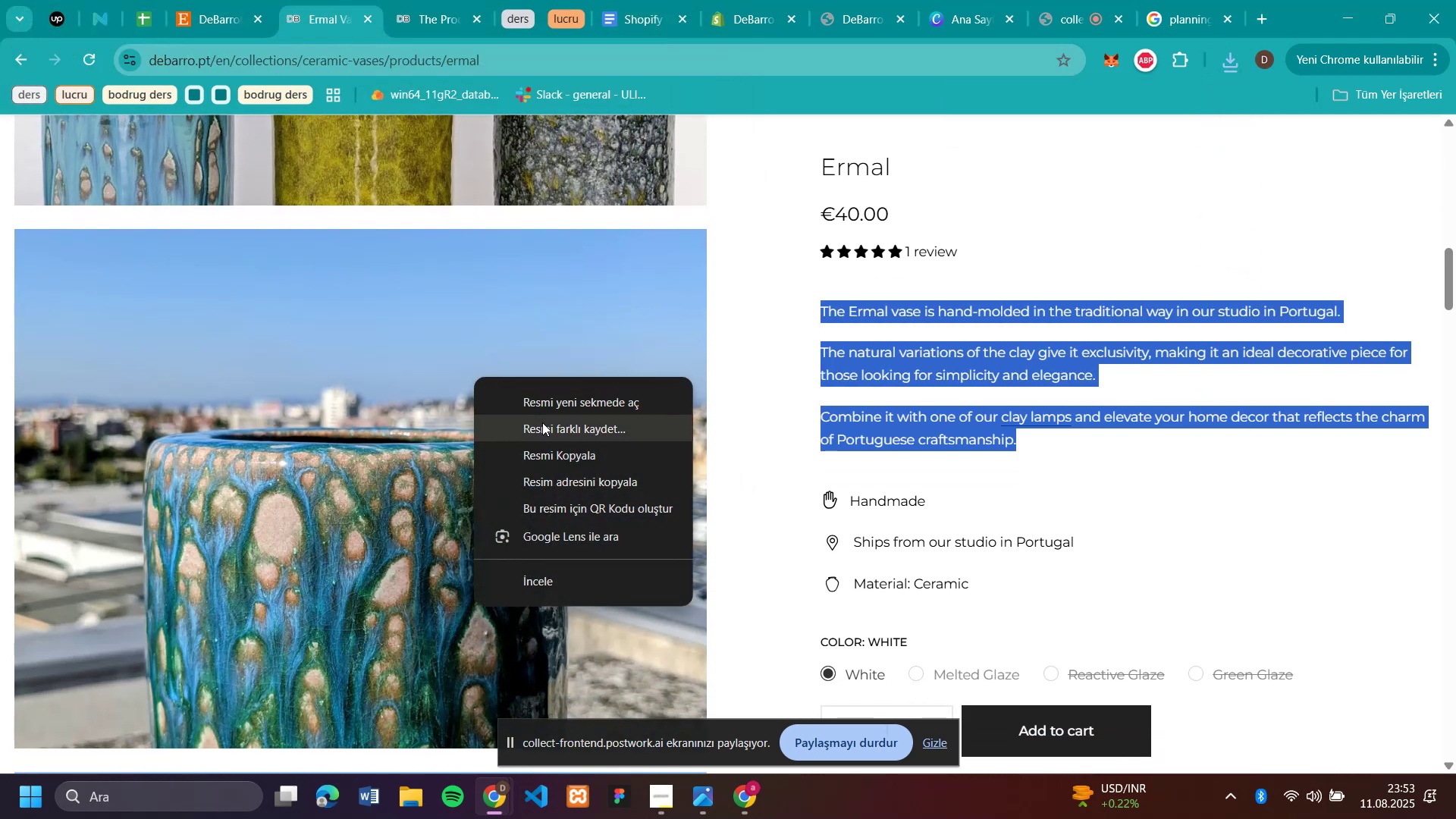 
left_click([543, 424])
 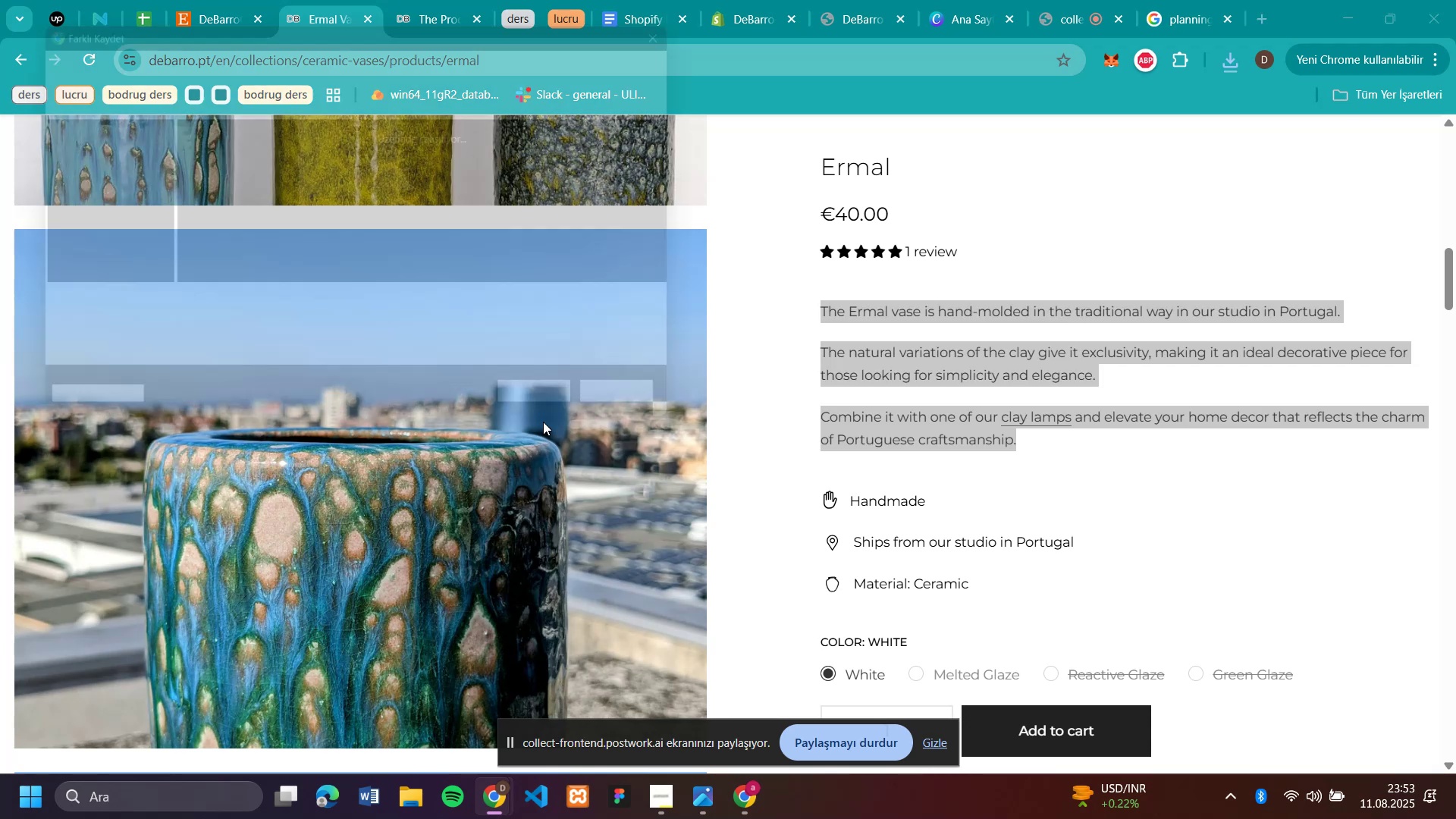 
type(er3)
 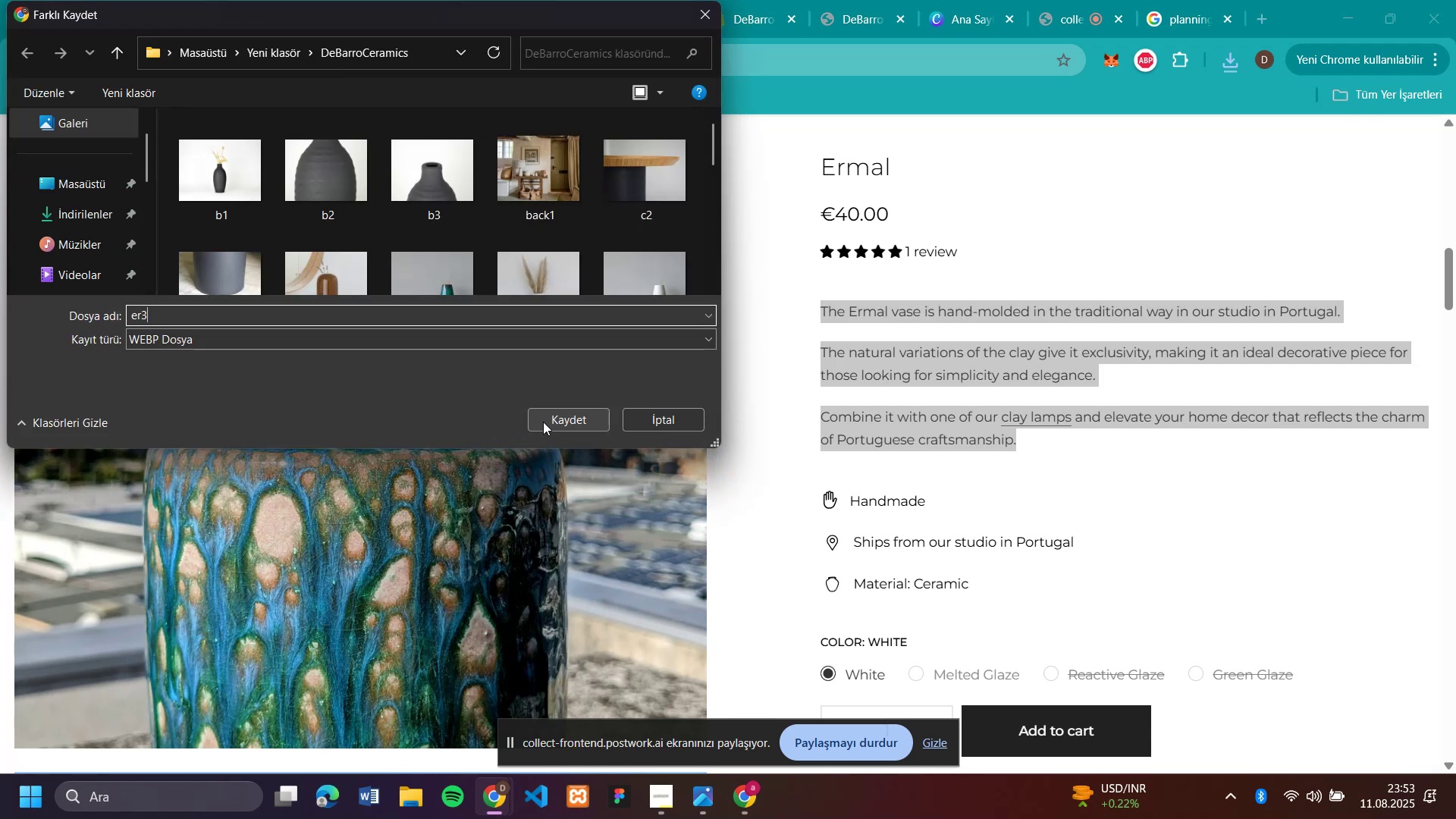 
key(Enter)
 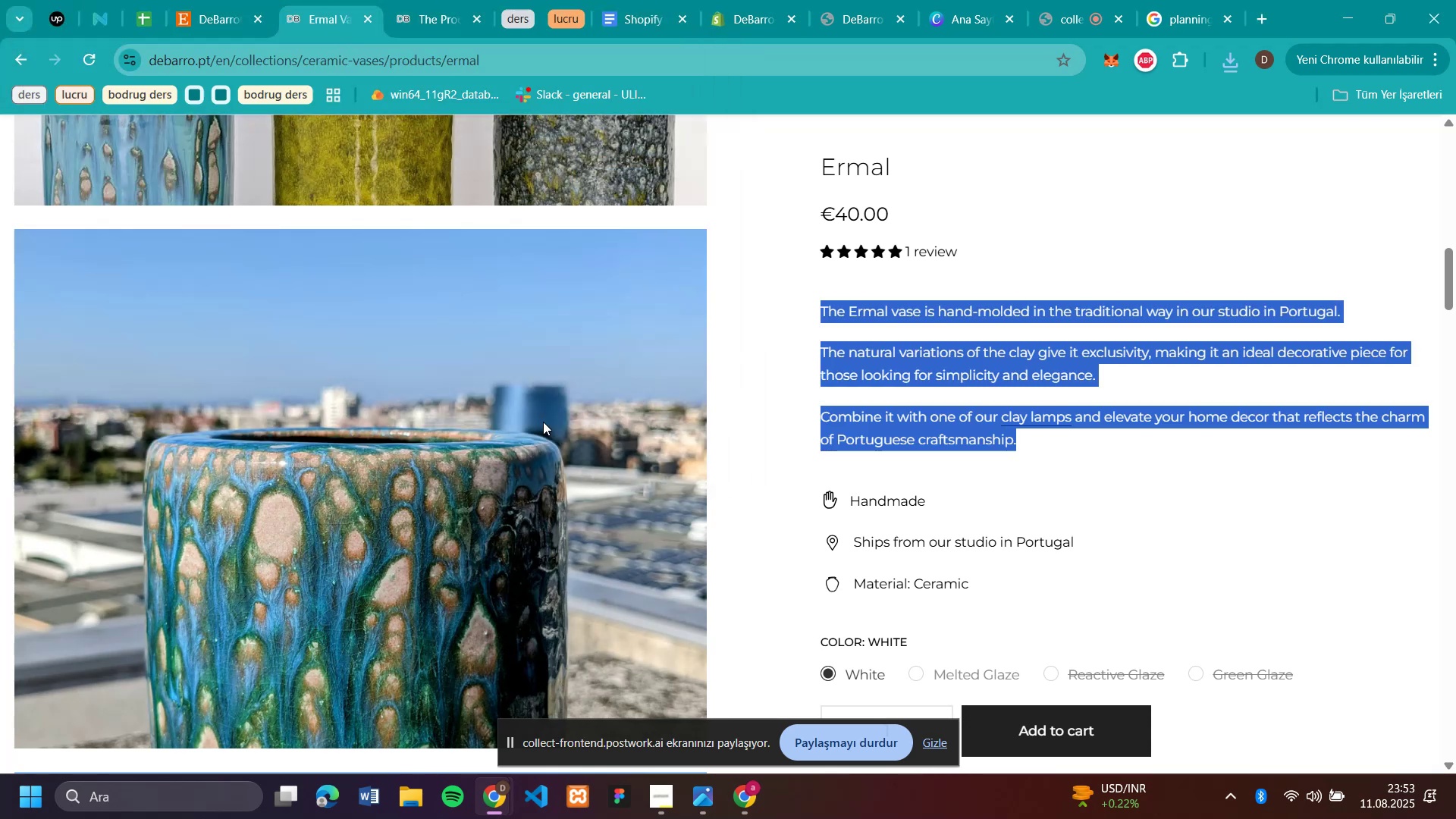 
scroll: coordinate [544, 420], scroll_direction: down, amount: 12.0
 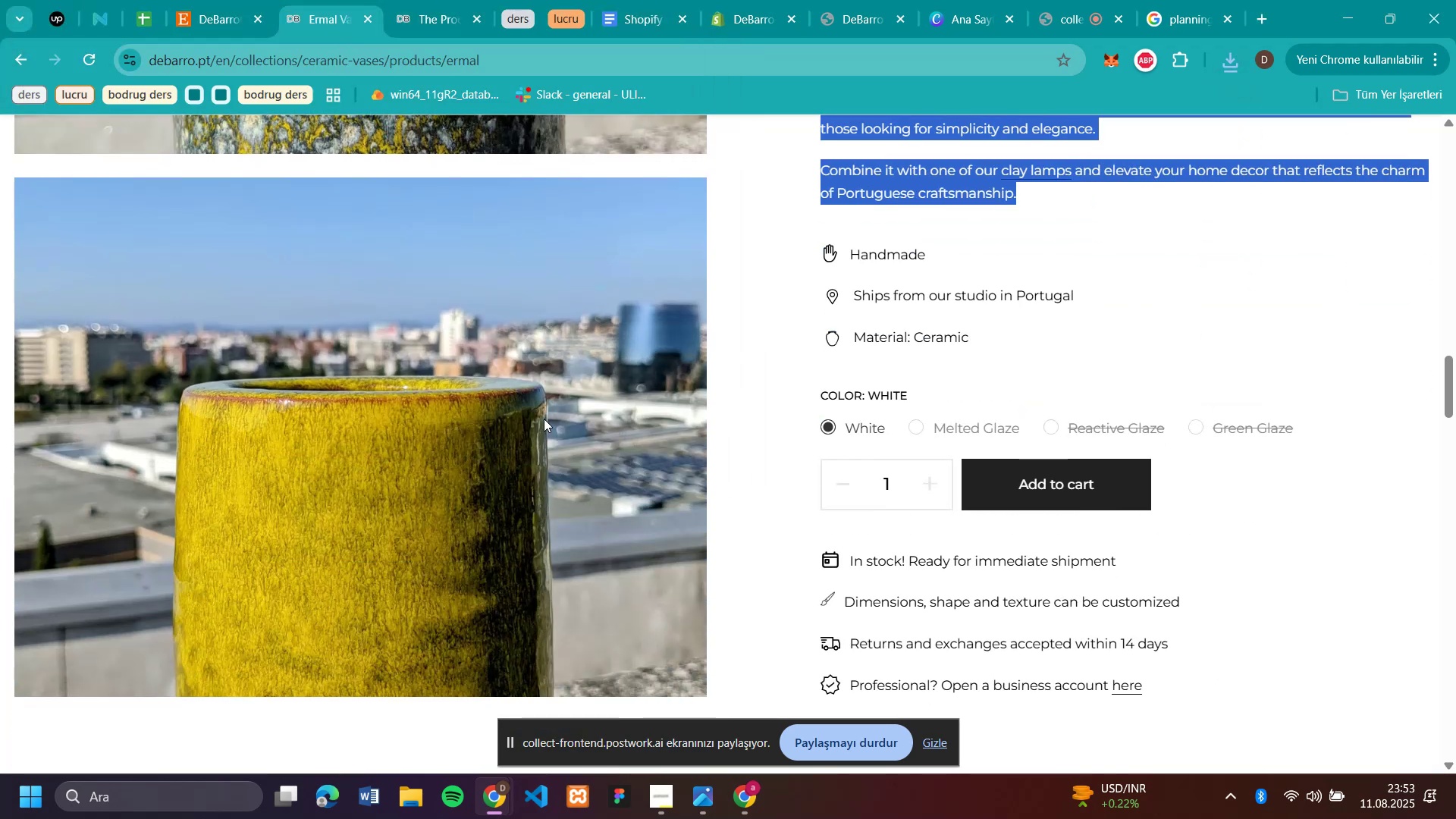 
scroll: coordinate [543, 417], scroll_direction: up, amount: 5.0
 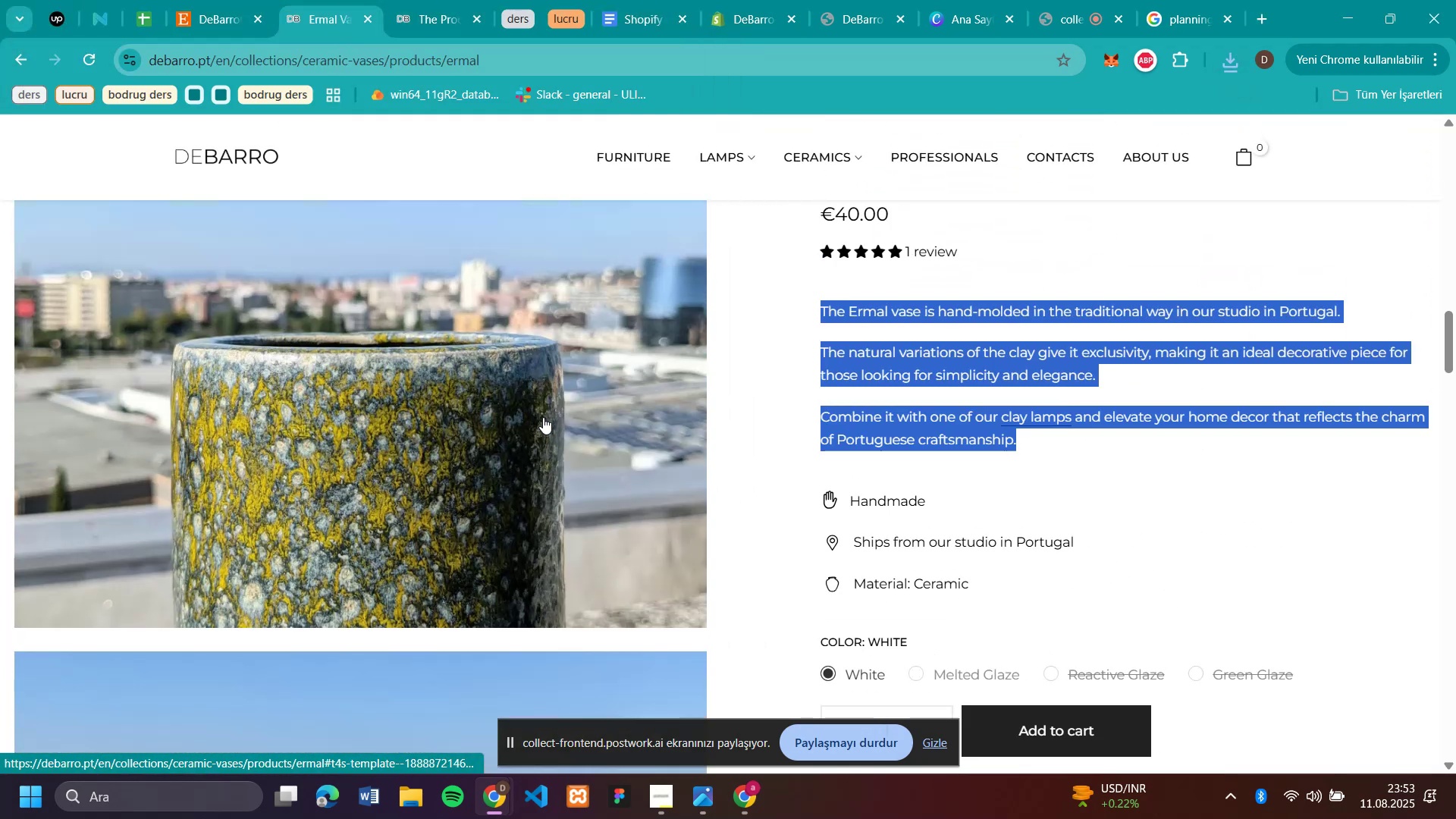 
right_click([543, 417])
 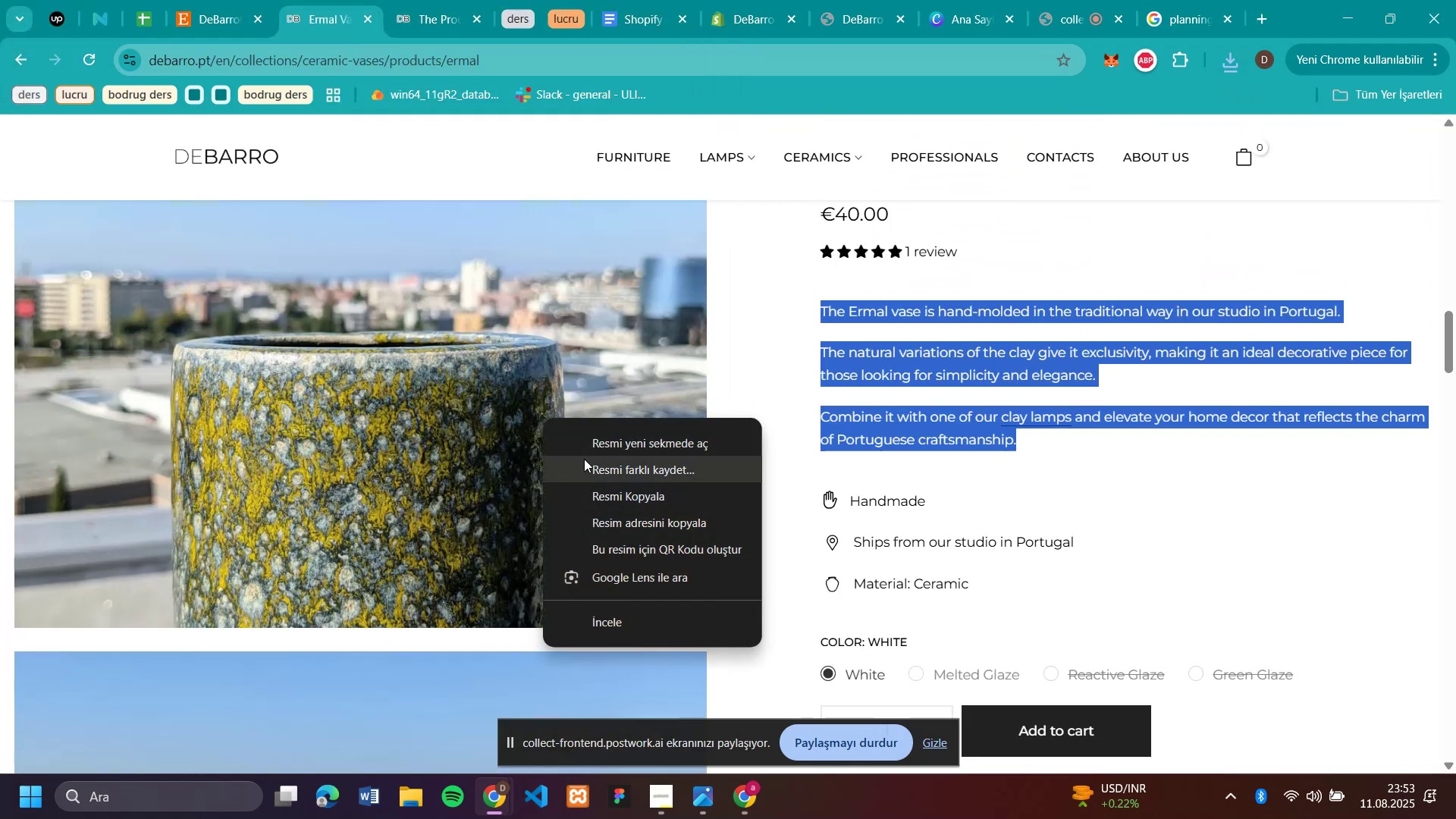 
left_click([595, 466])
 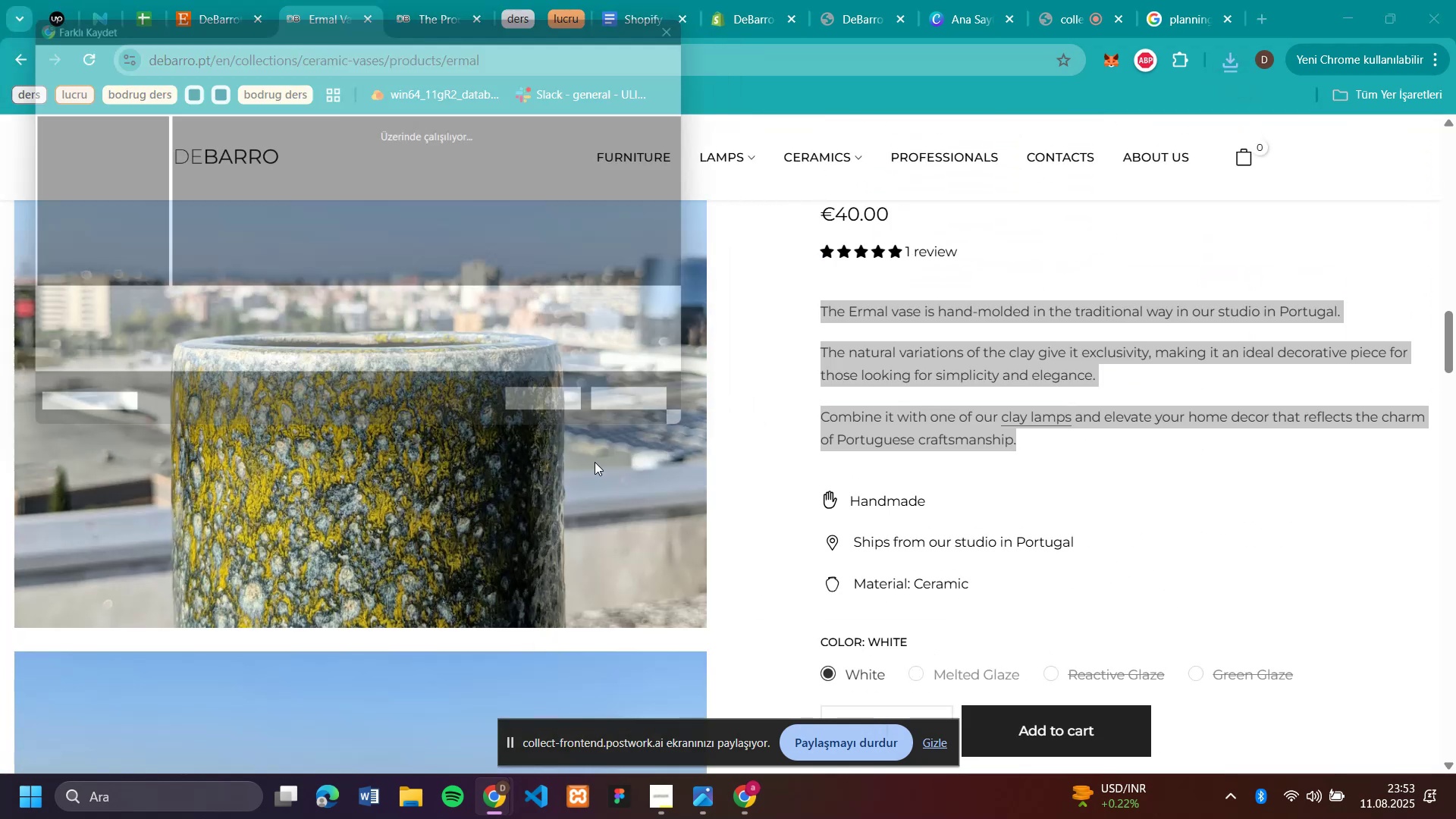 
type(er4)
 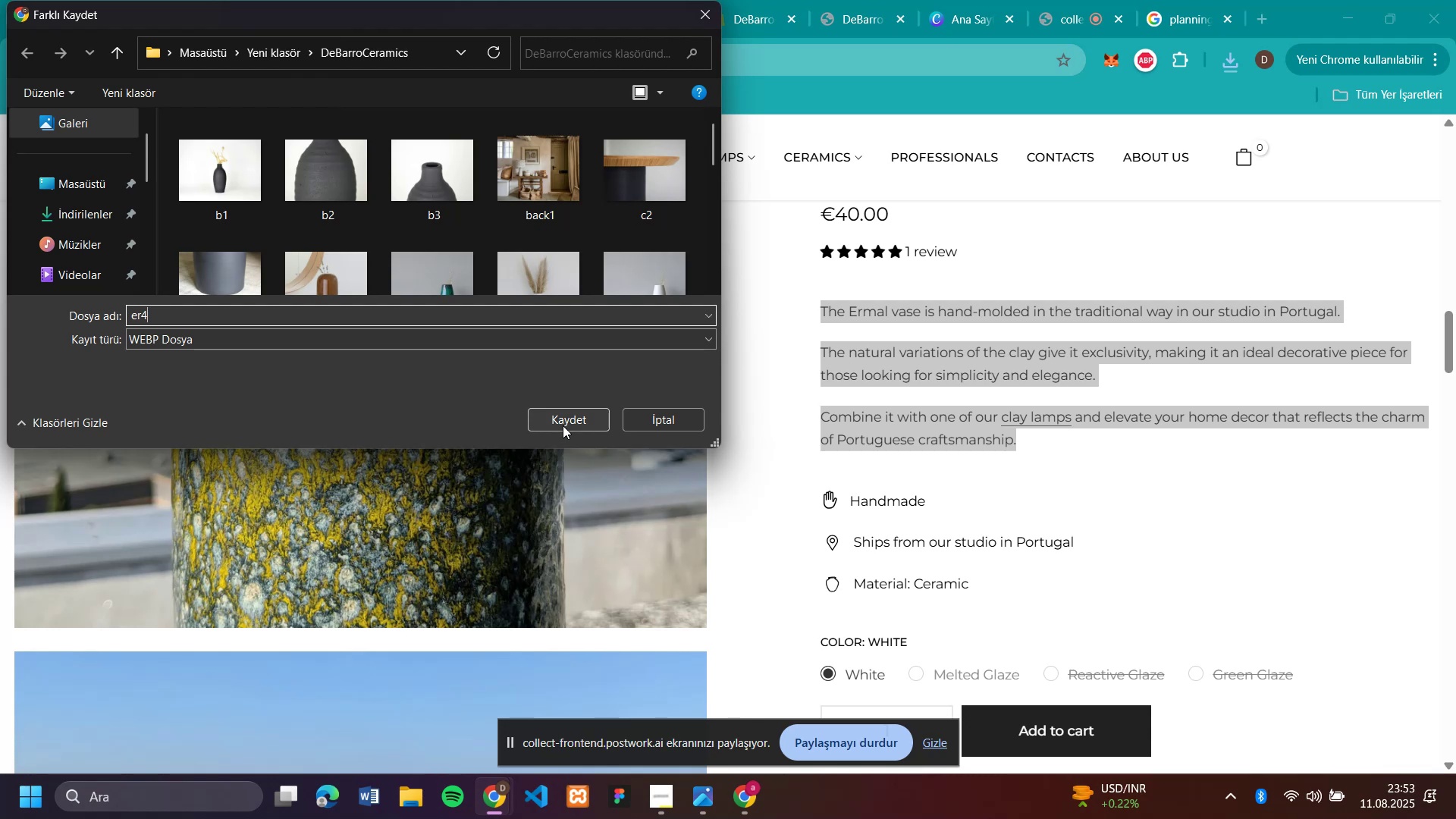 
left_click([563, 425])
 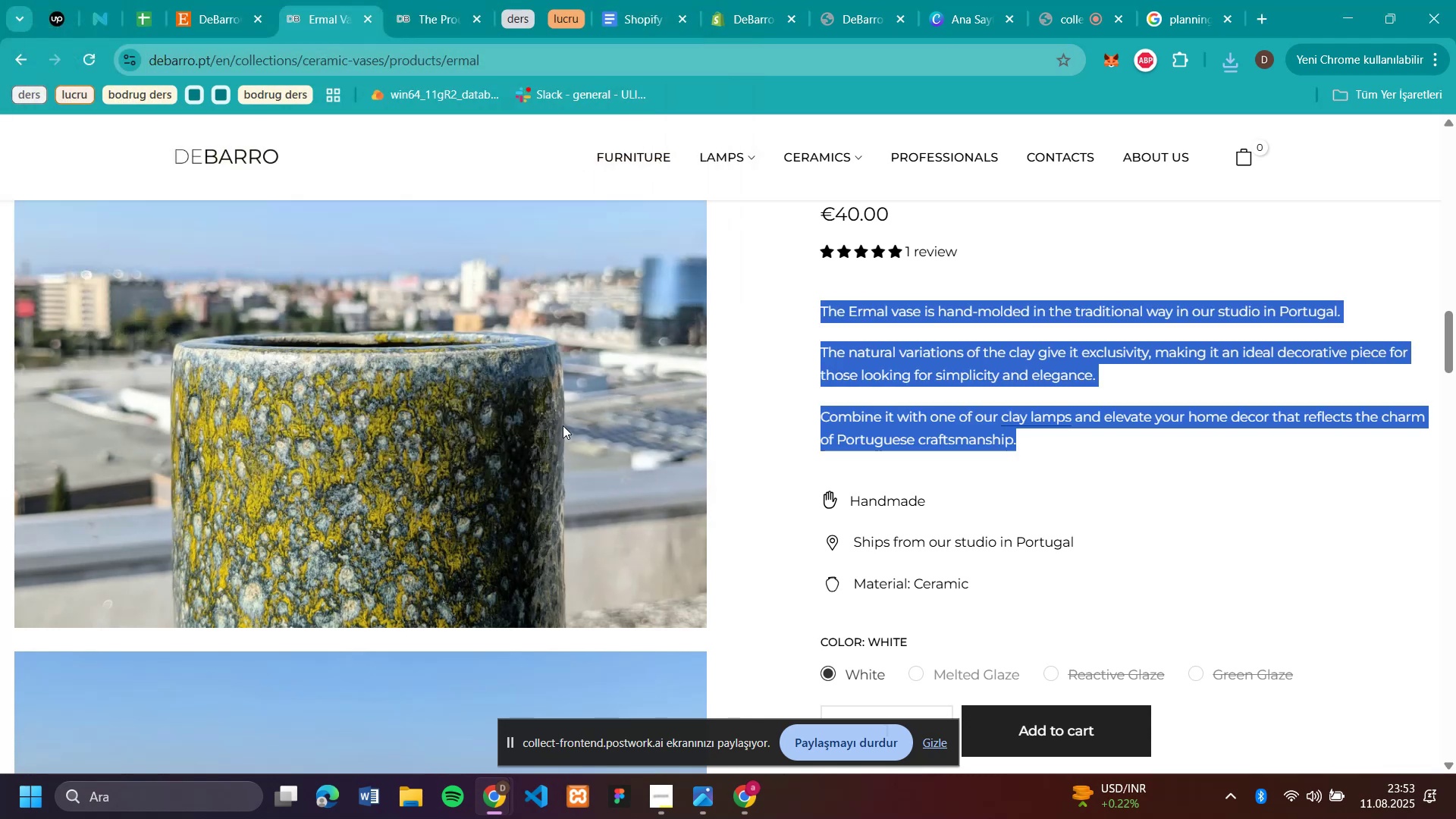 
scroll: coordinate [563, 425], scroll_direction: down, amount: 3.0
 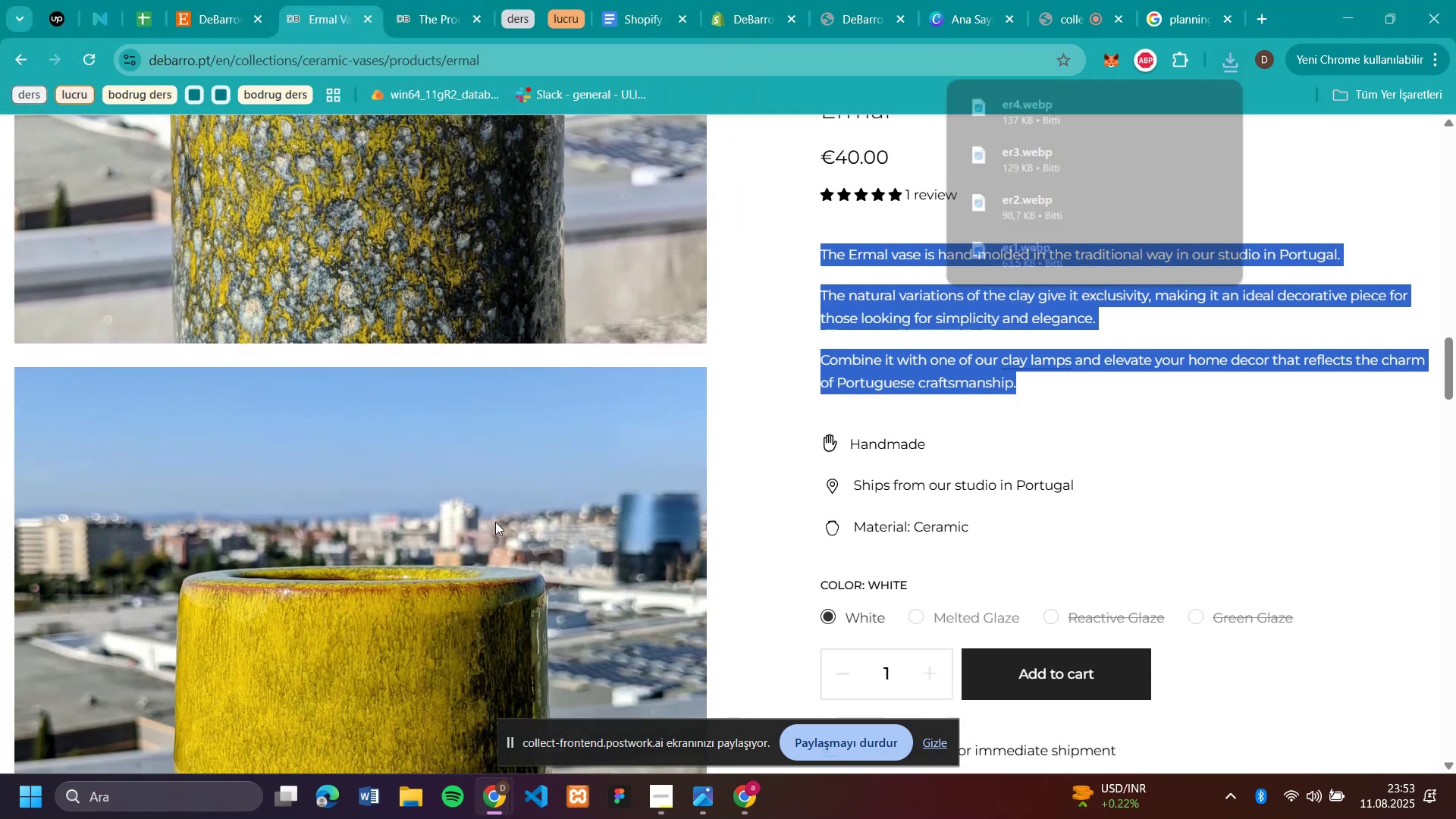 
right_click([485, 529])
 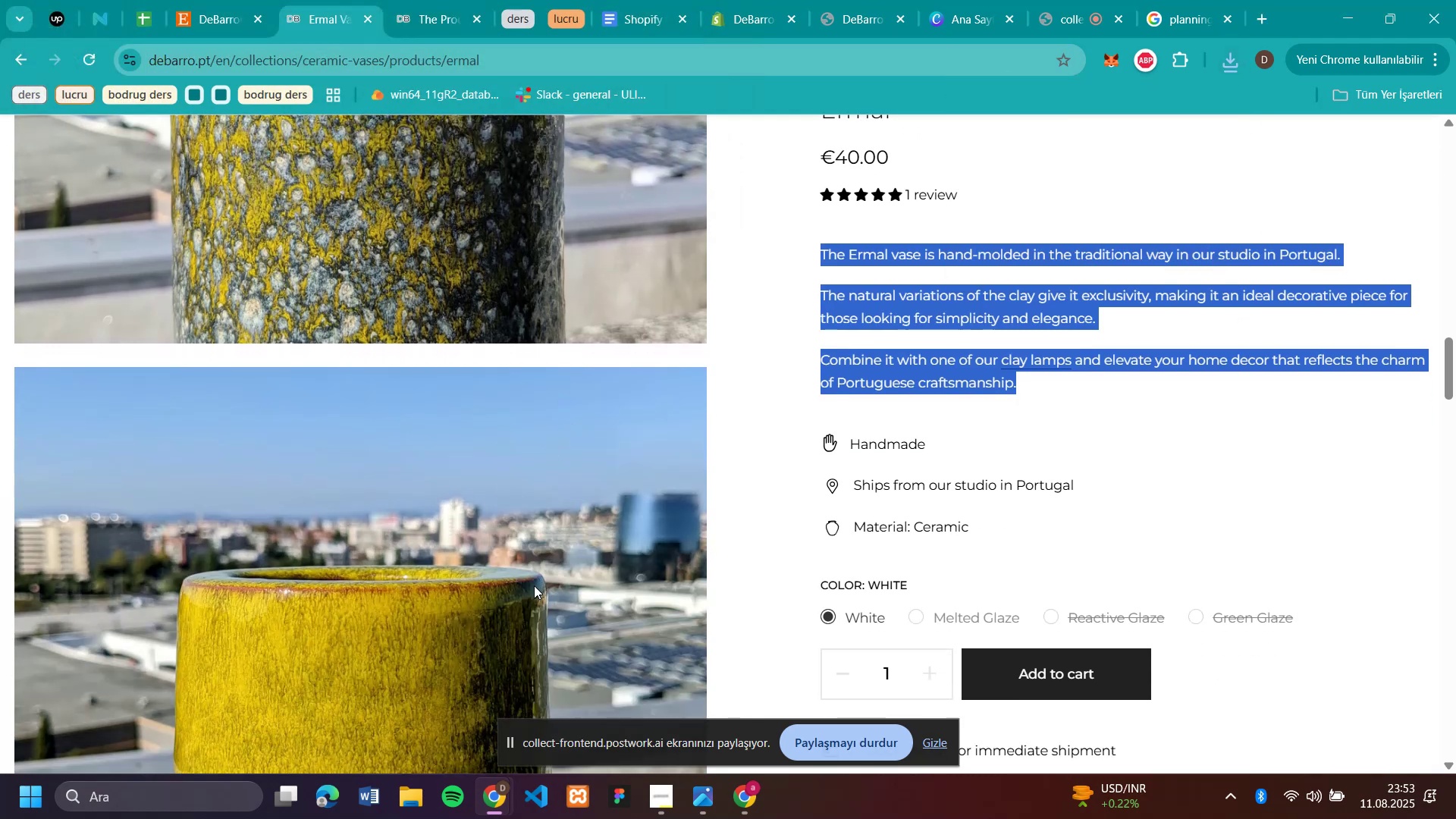 
type(er5)
 